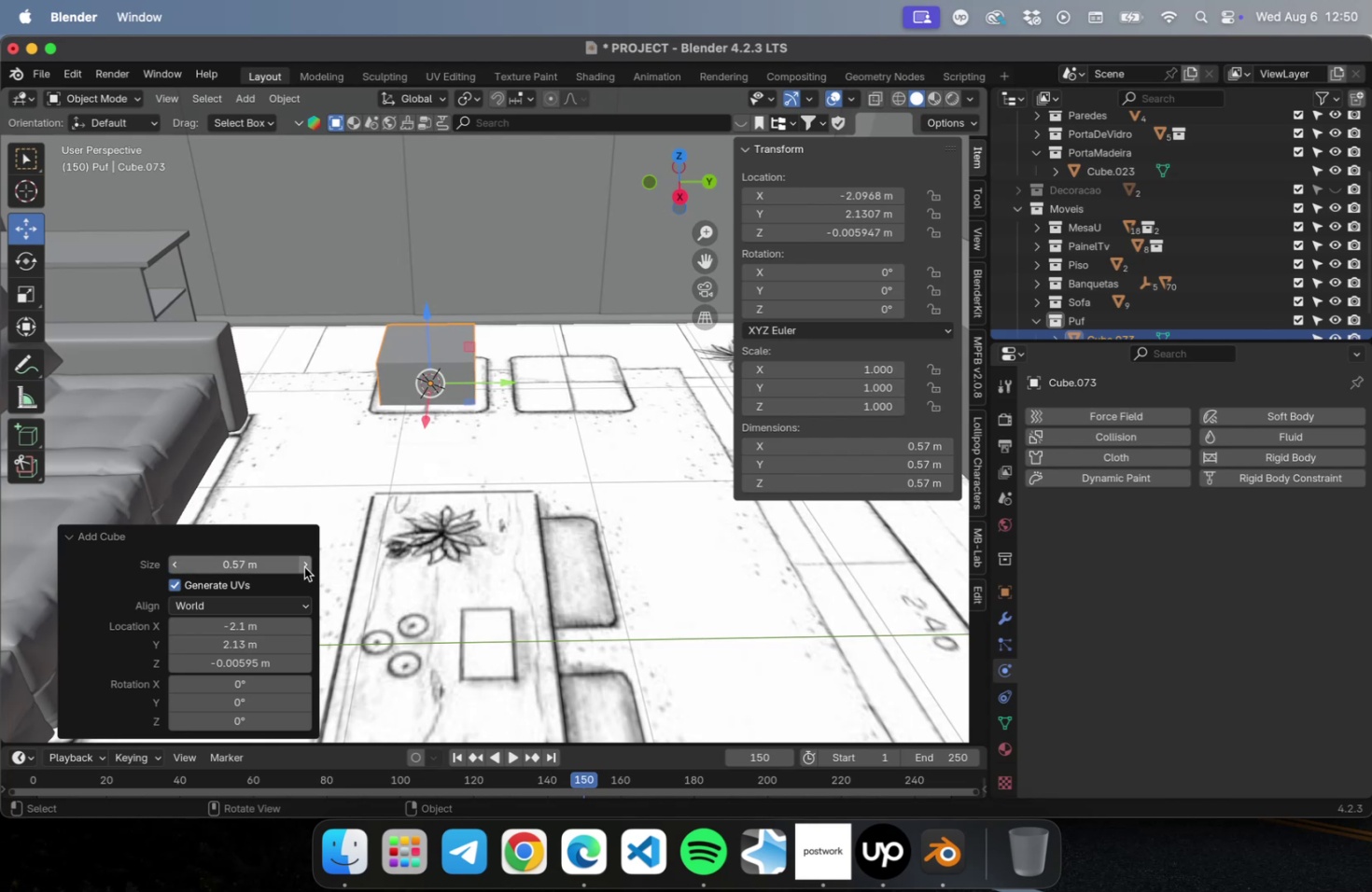 
double_click([304, 566])
 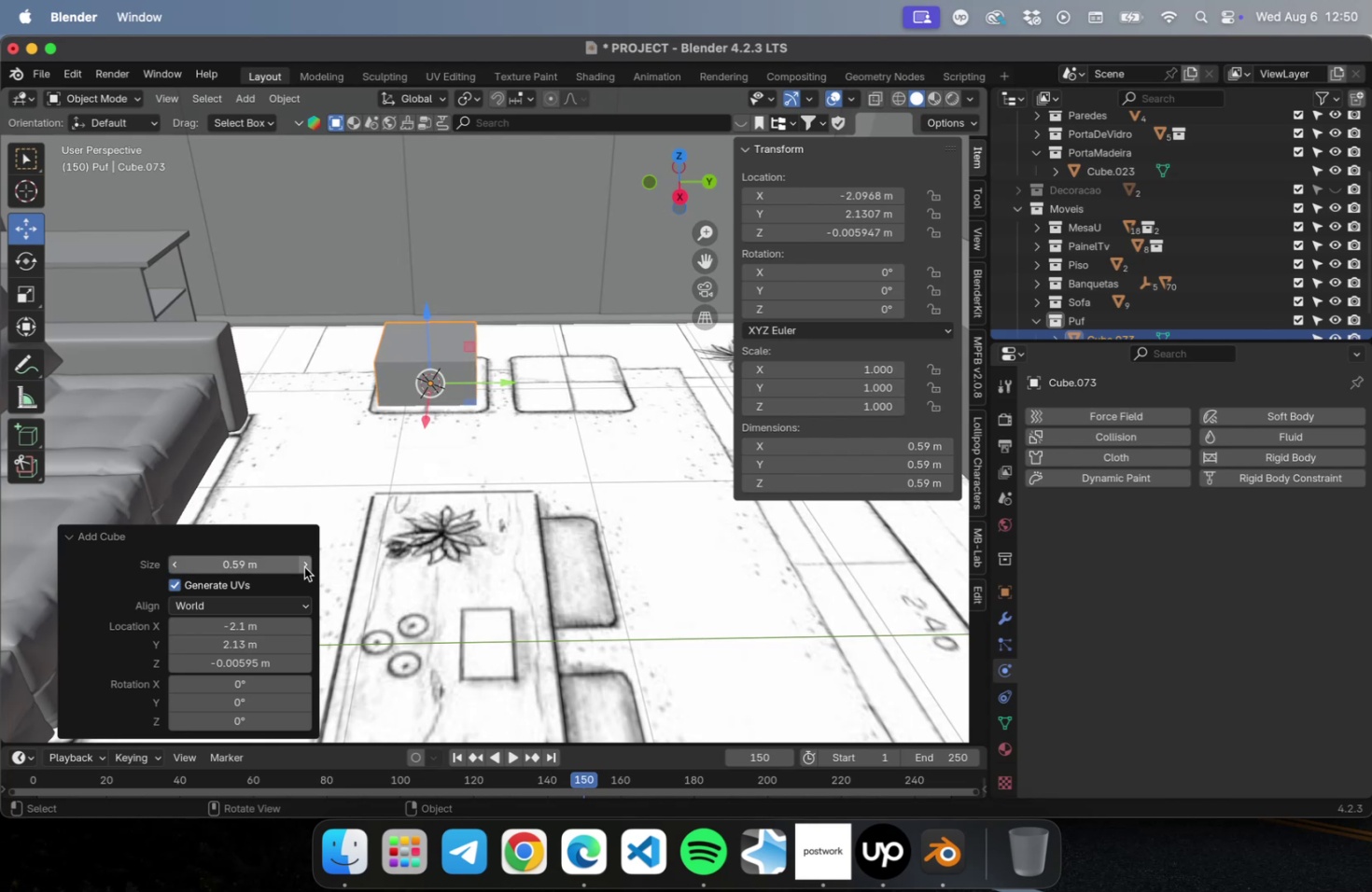 
left_click([304, 566])
 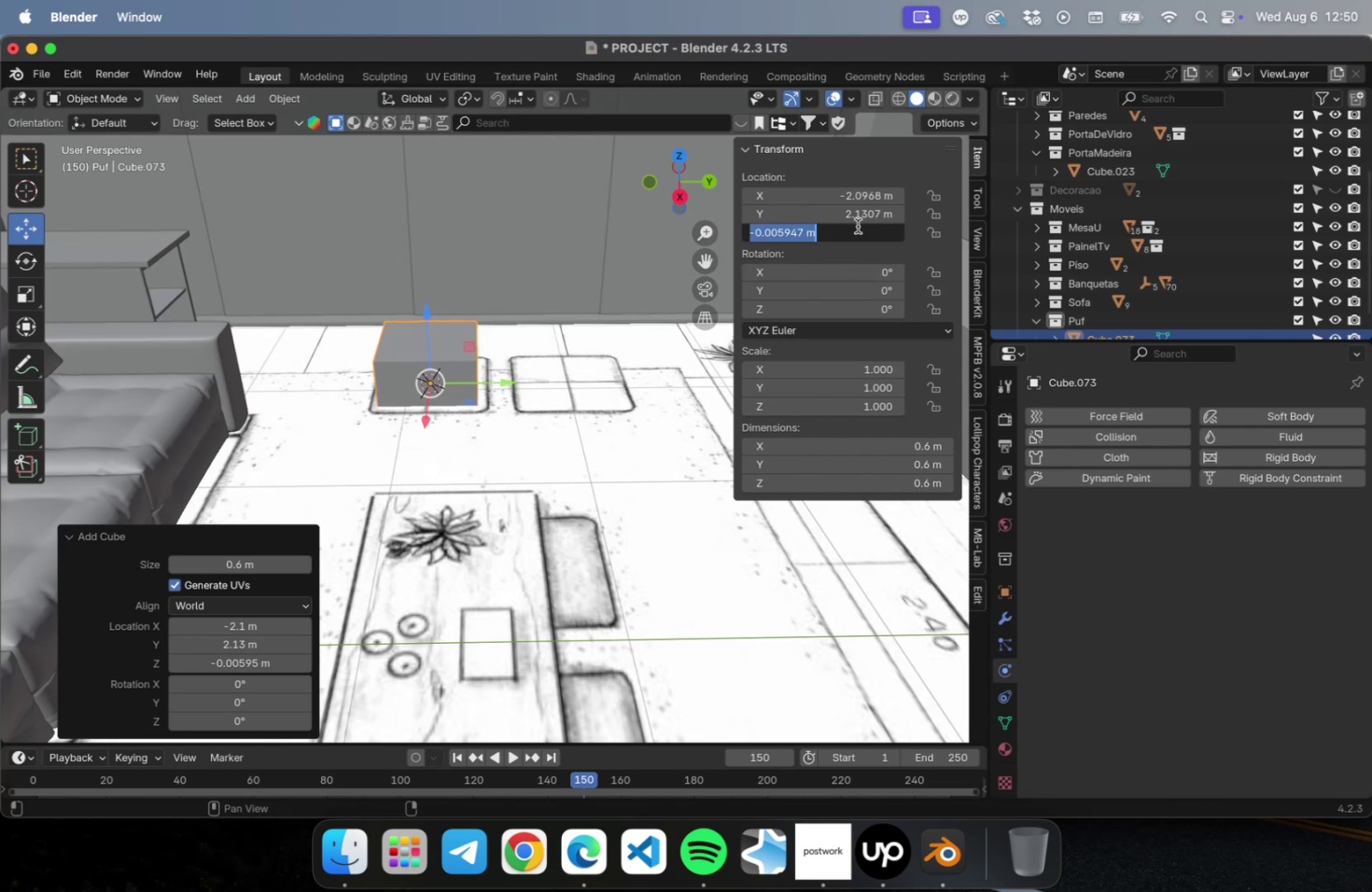 
key(Period)
 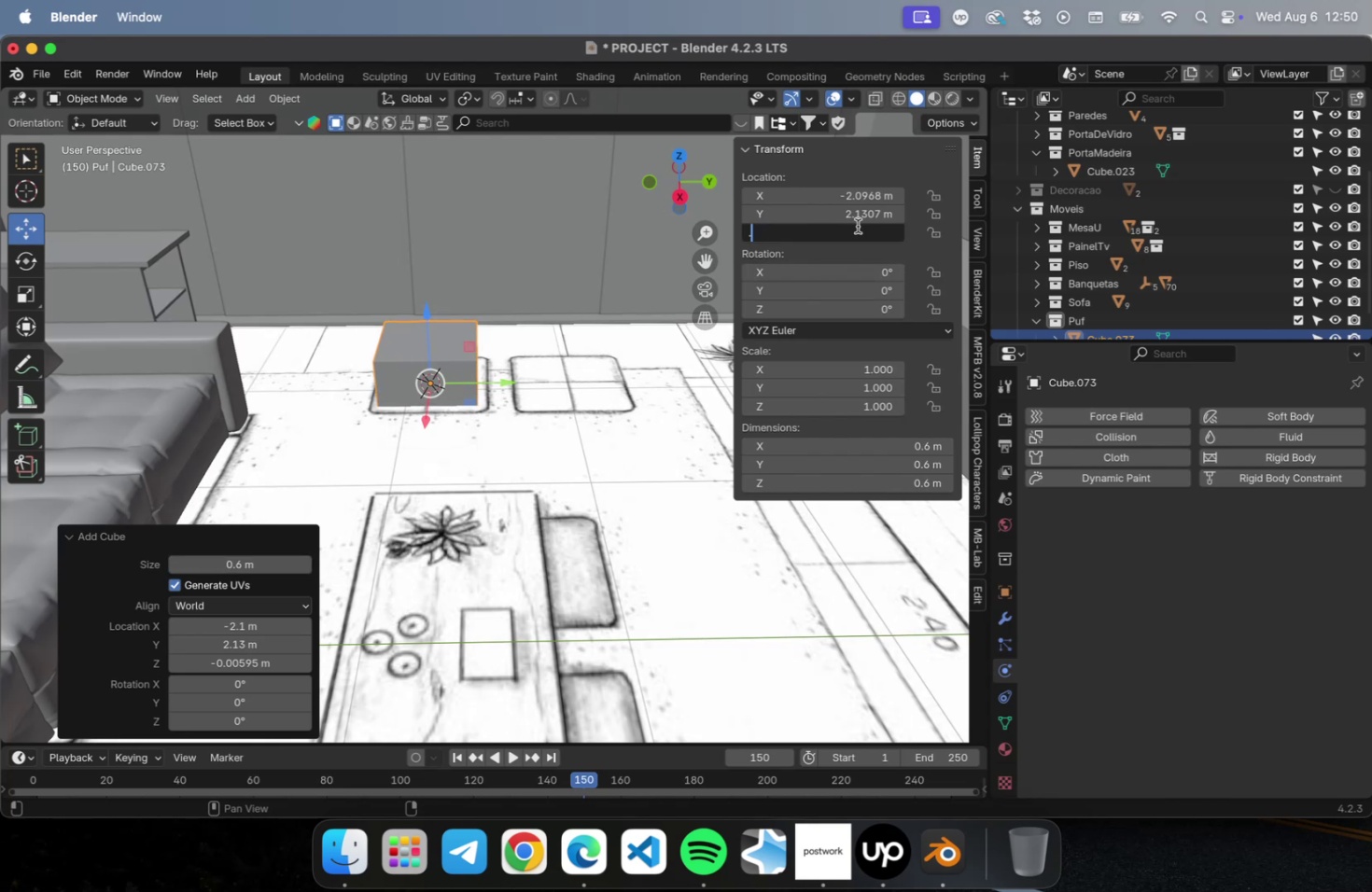 
key(3)
 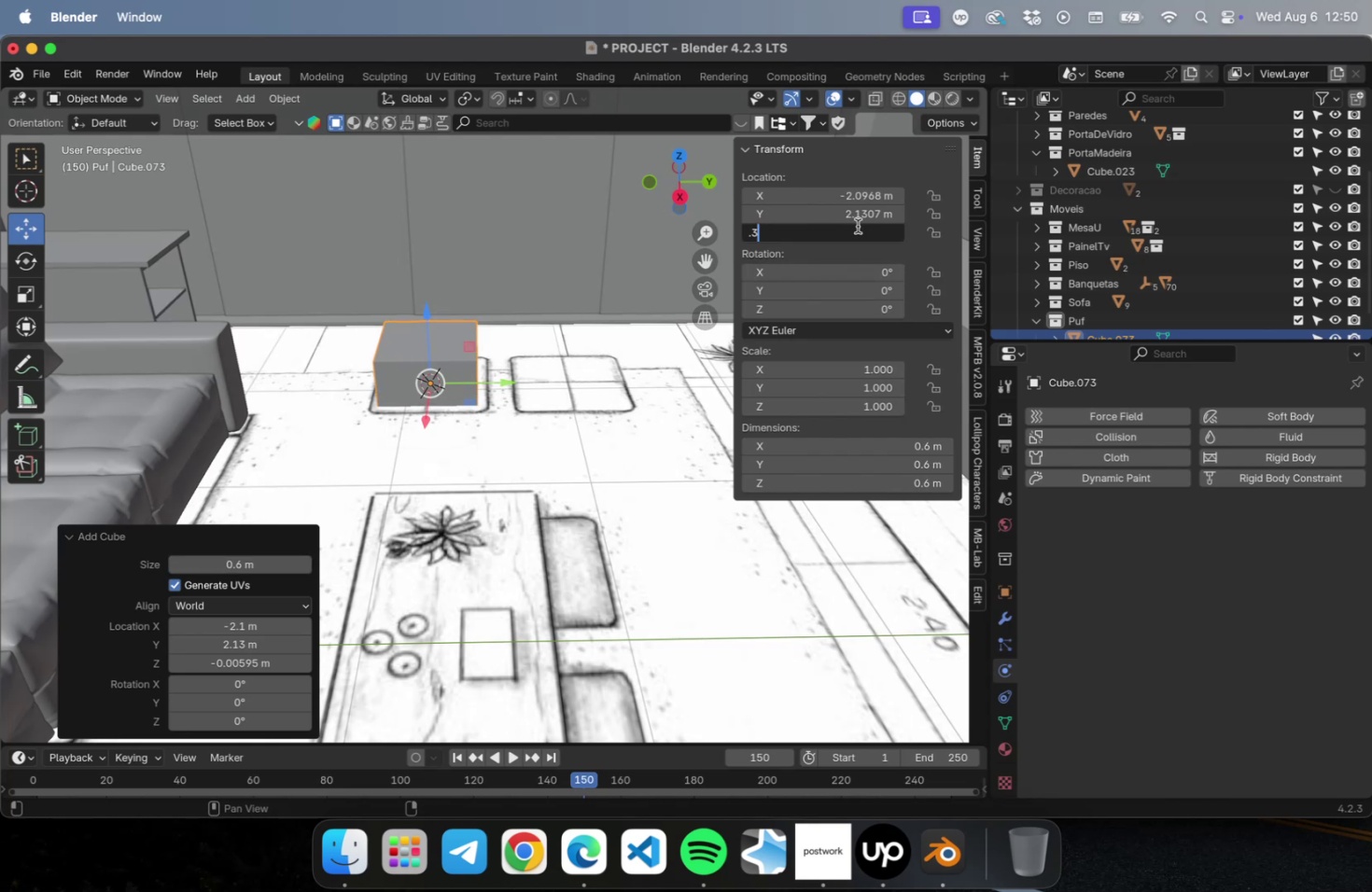 
key(Enter)
 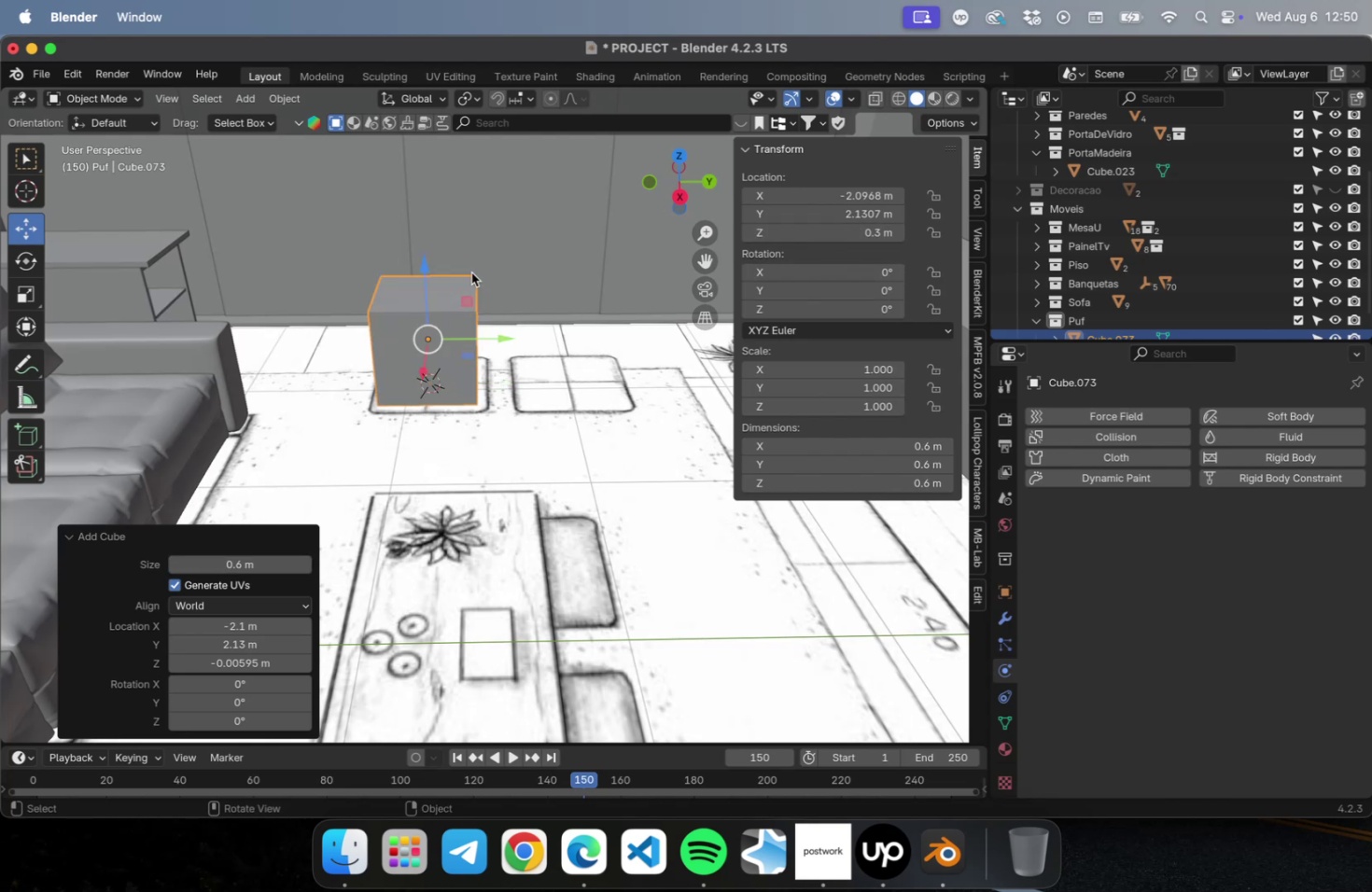 
left_click([518, 446])
 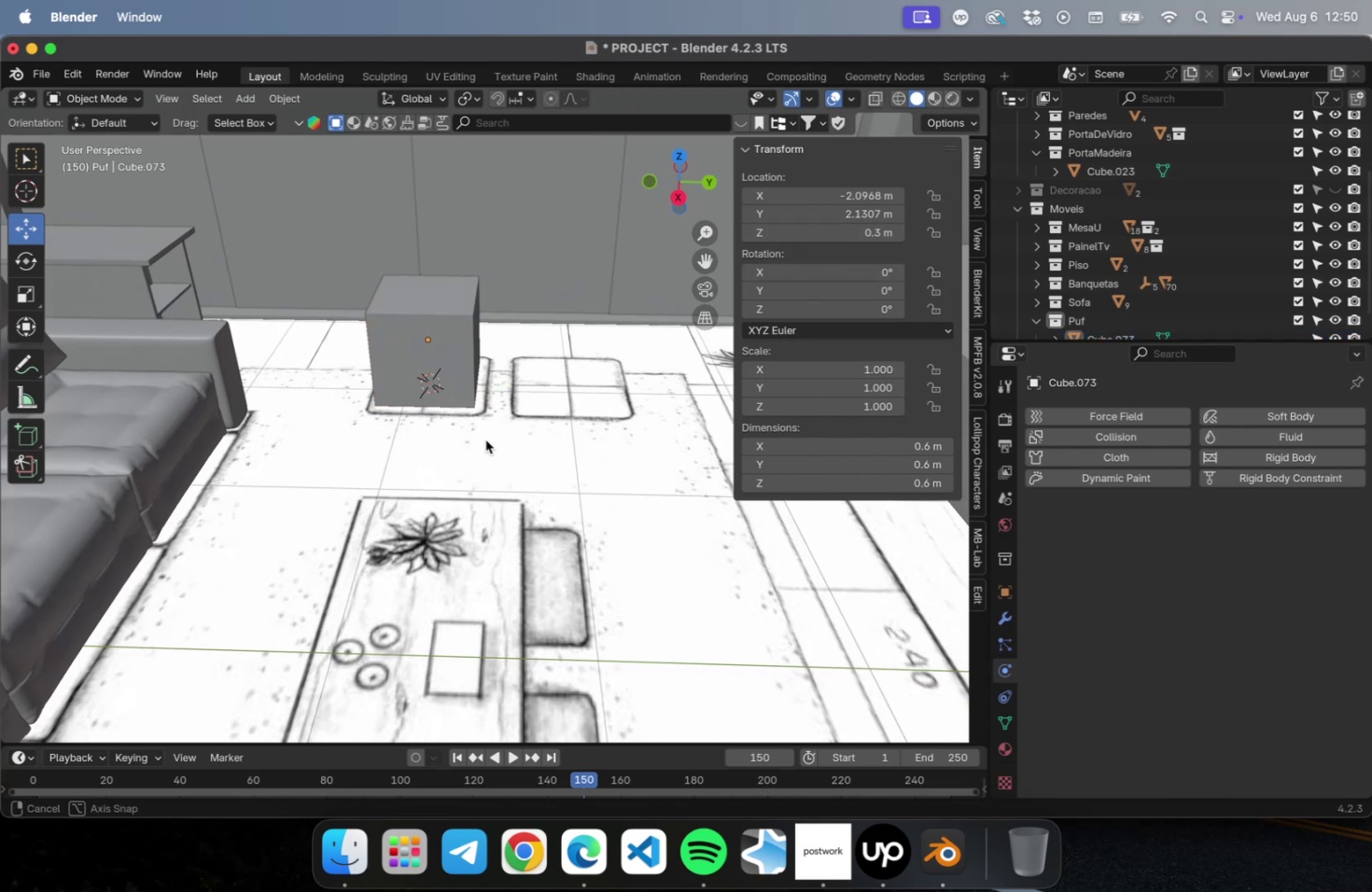 
key(Meta+S)
 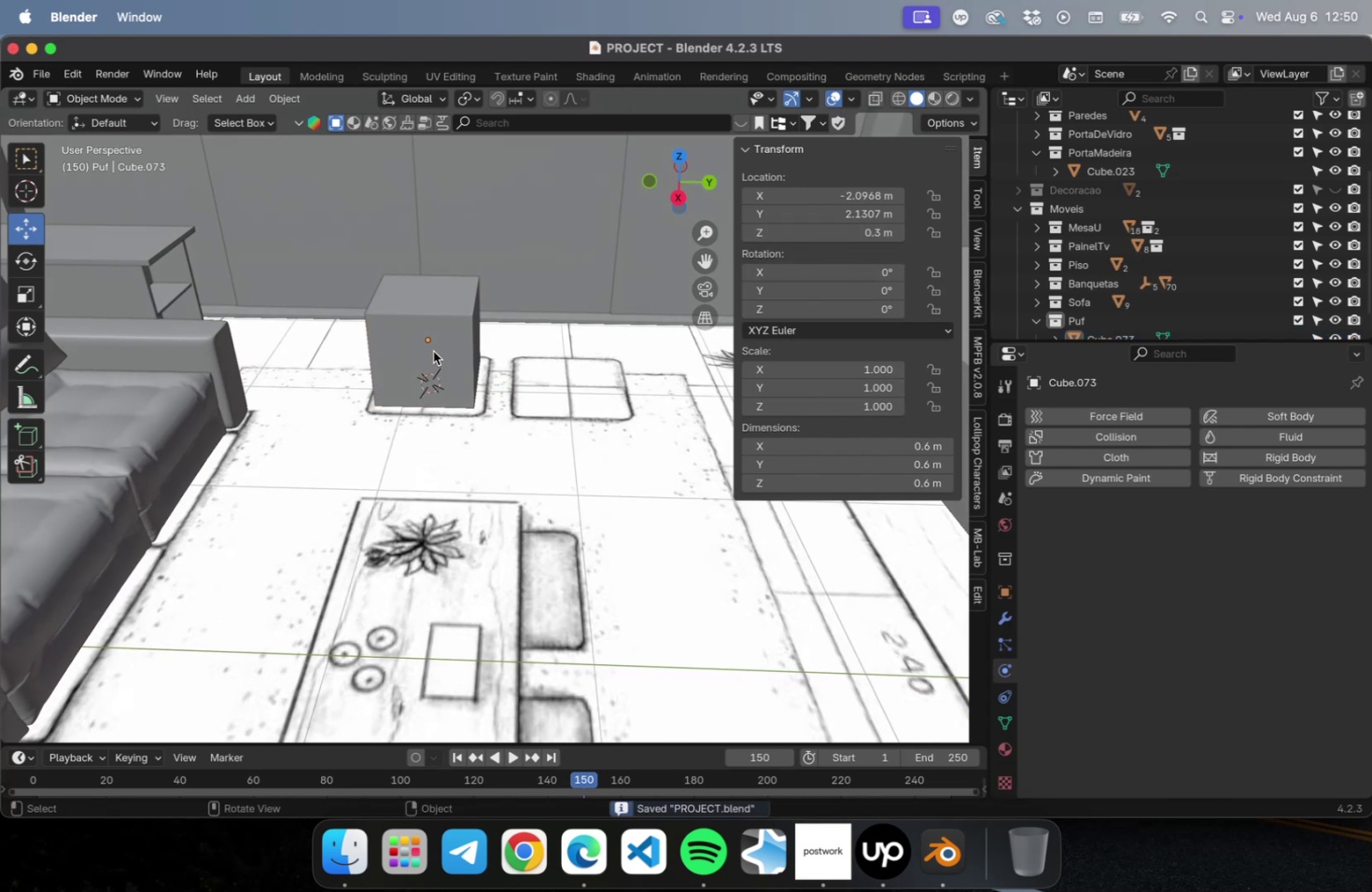 
left_click([433, 351])
 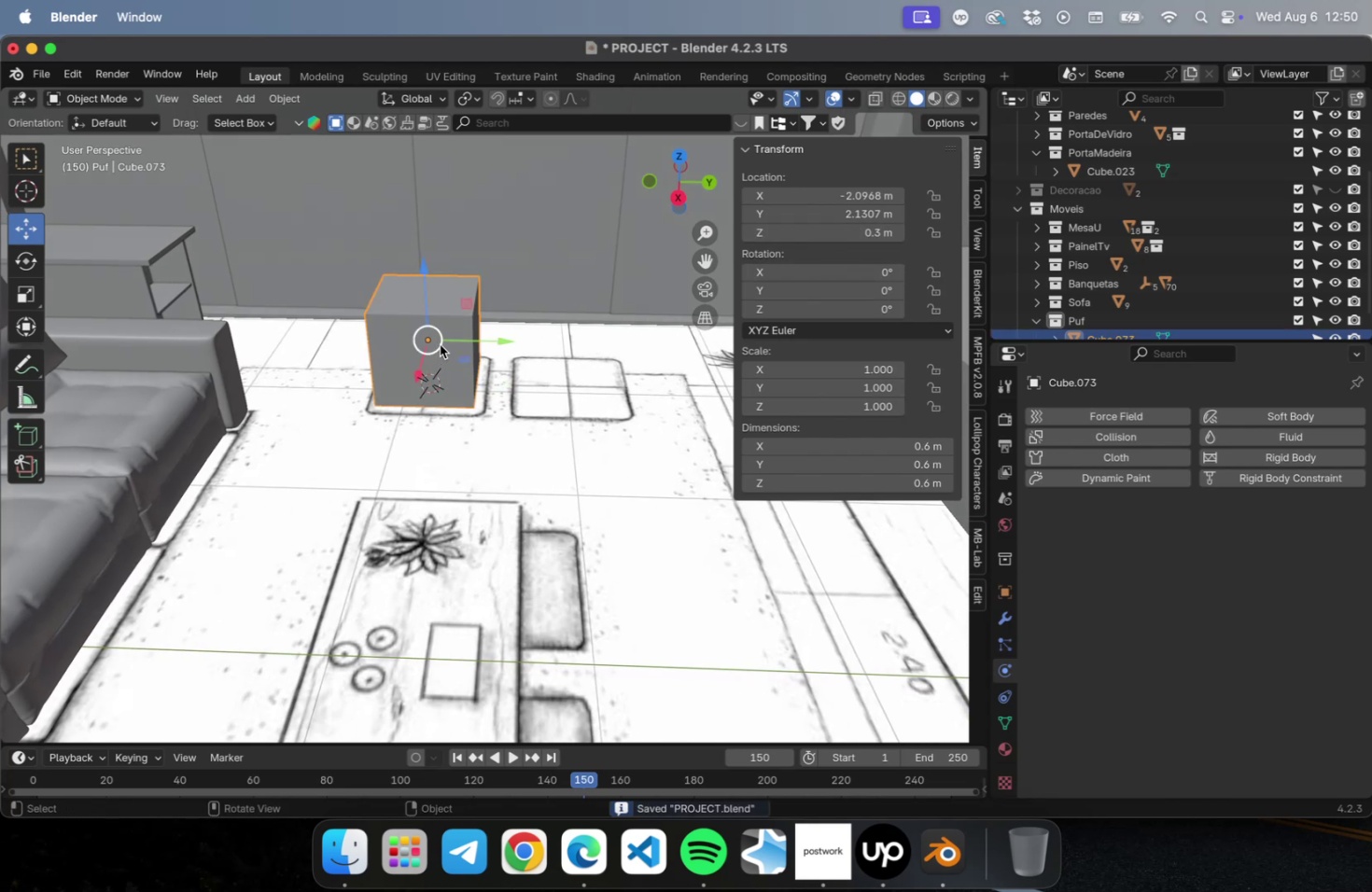 
scroll: coordinate [441, 338], scroll_direction: up, amount: 4.0
 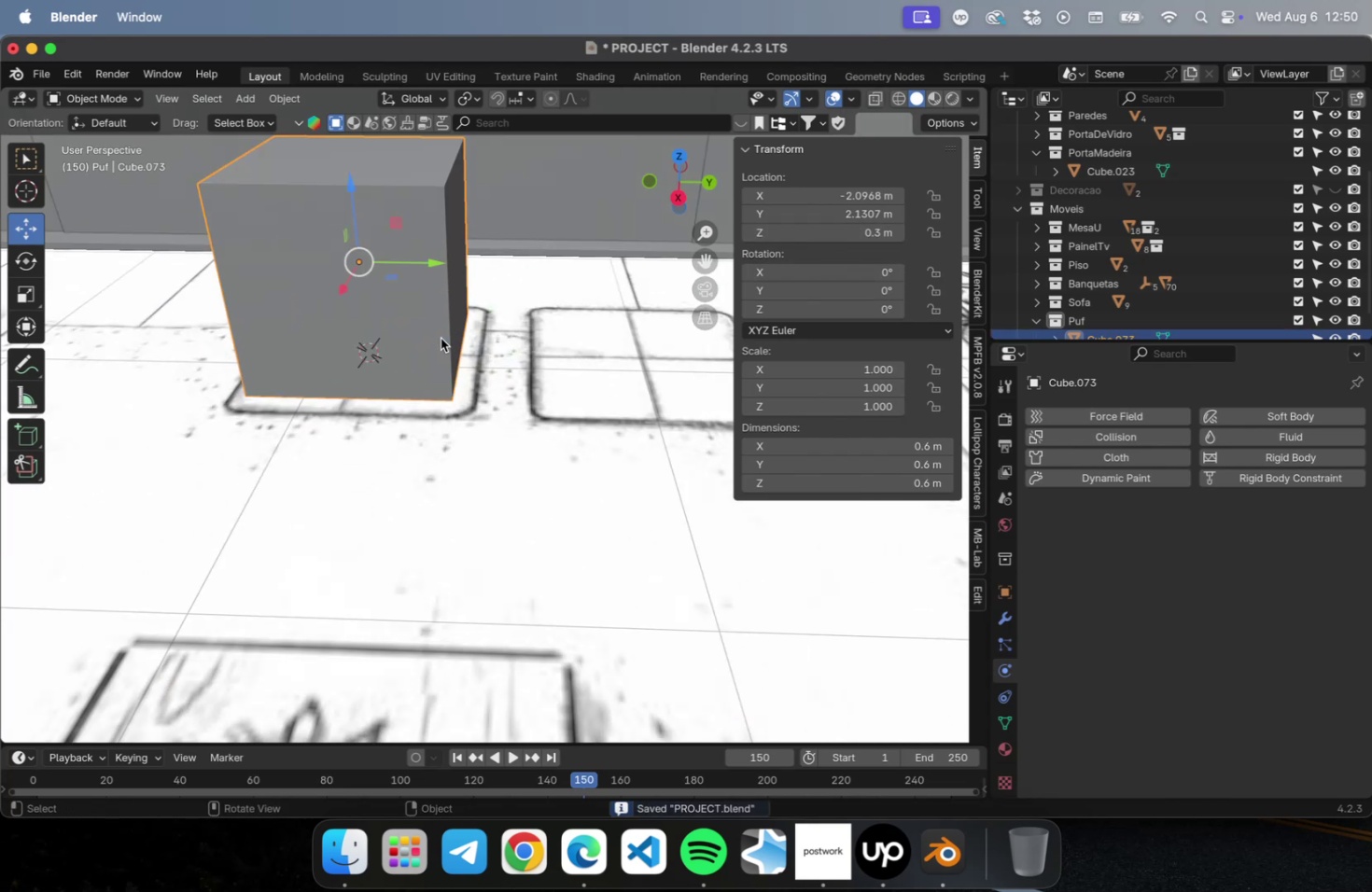 
hold_key(key=ShiftLeft, duration=0.43)
 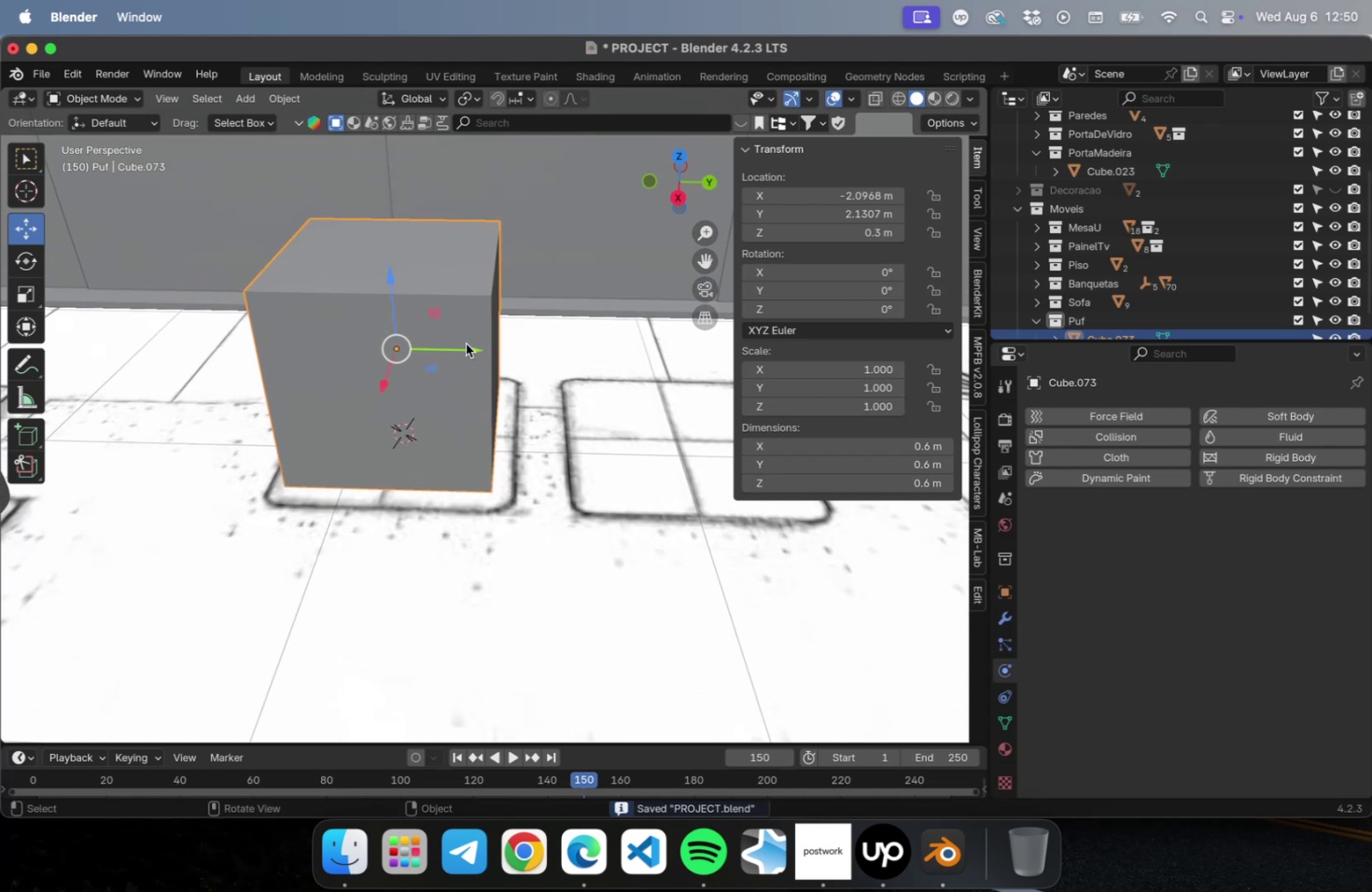 
left_click_drag(start_coordinate=[468, 347], to_coordinate=[479, 347])
 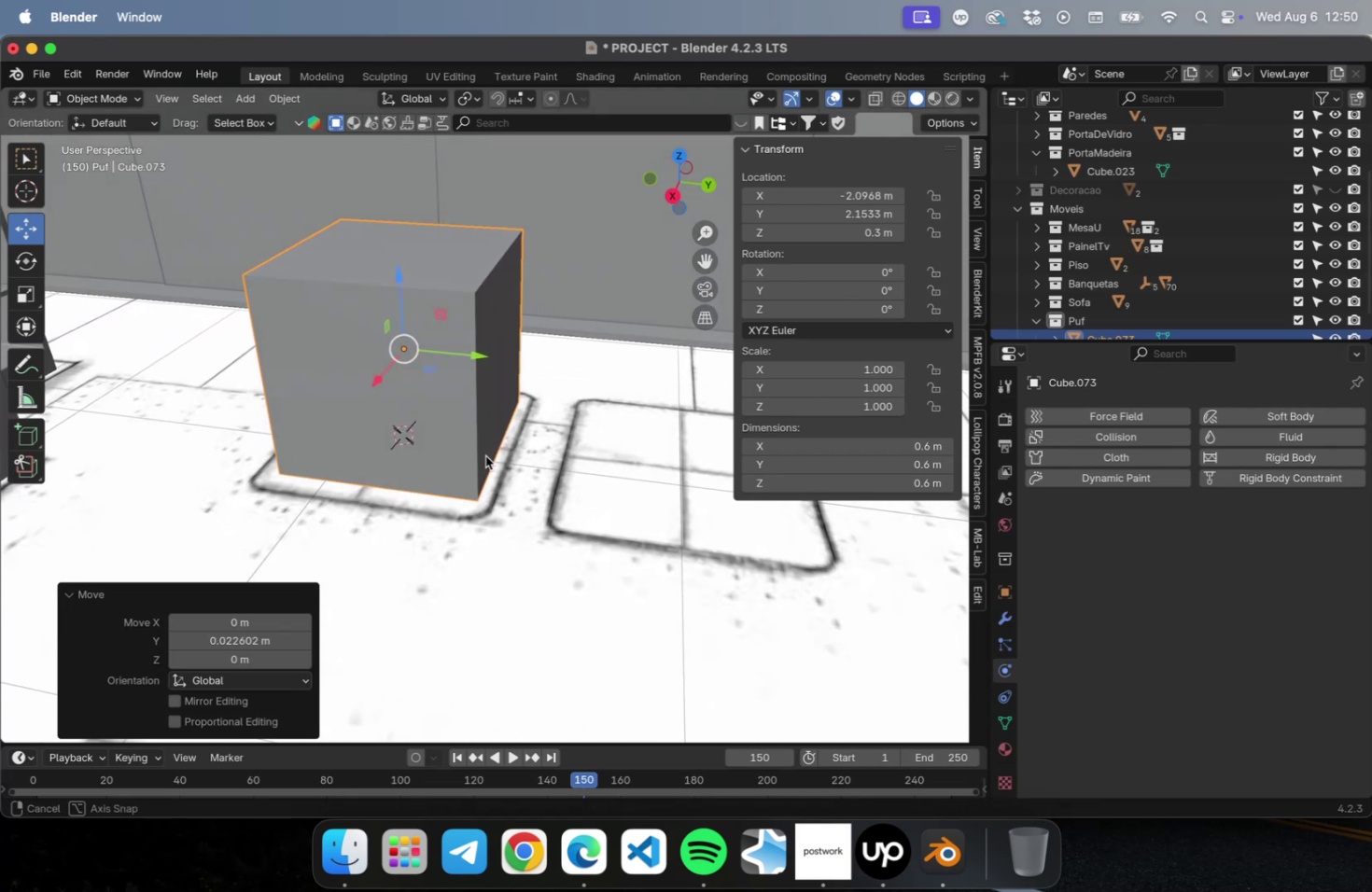 
left_click([469, 452])
 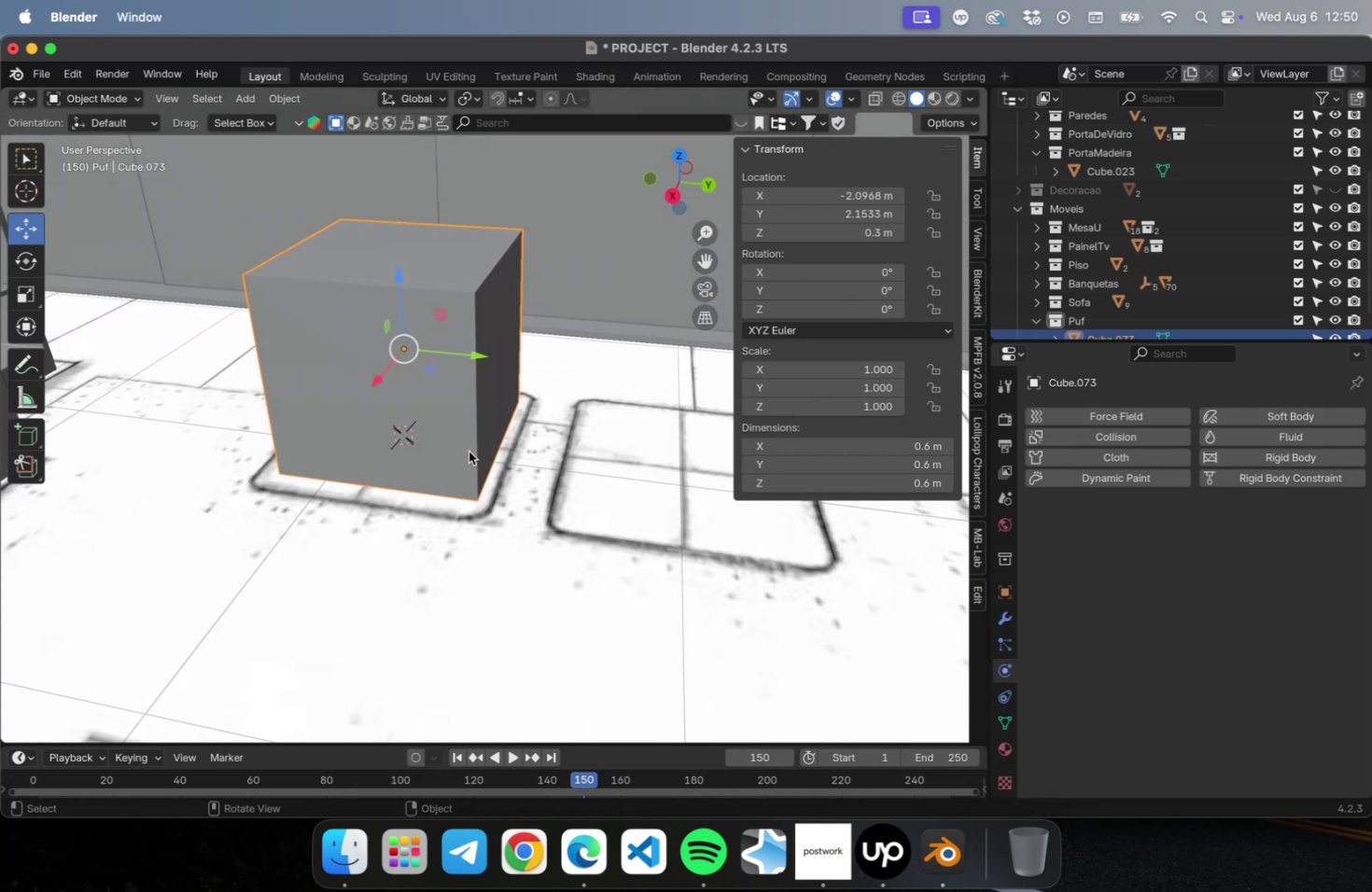 
key(NumLock)
 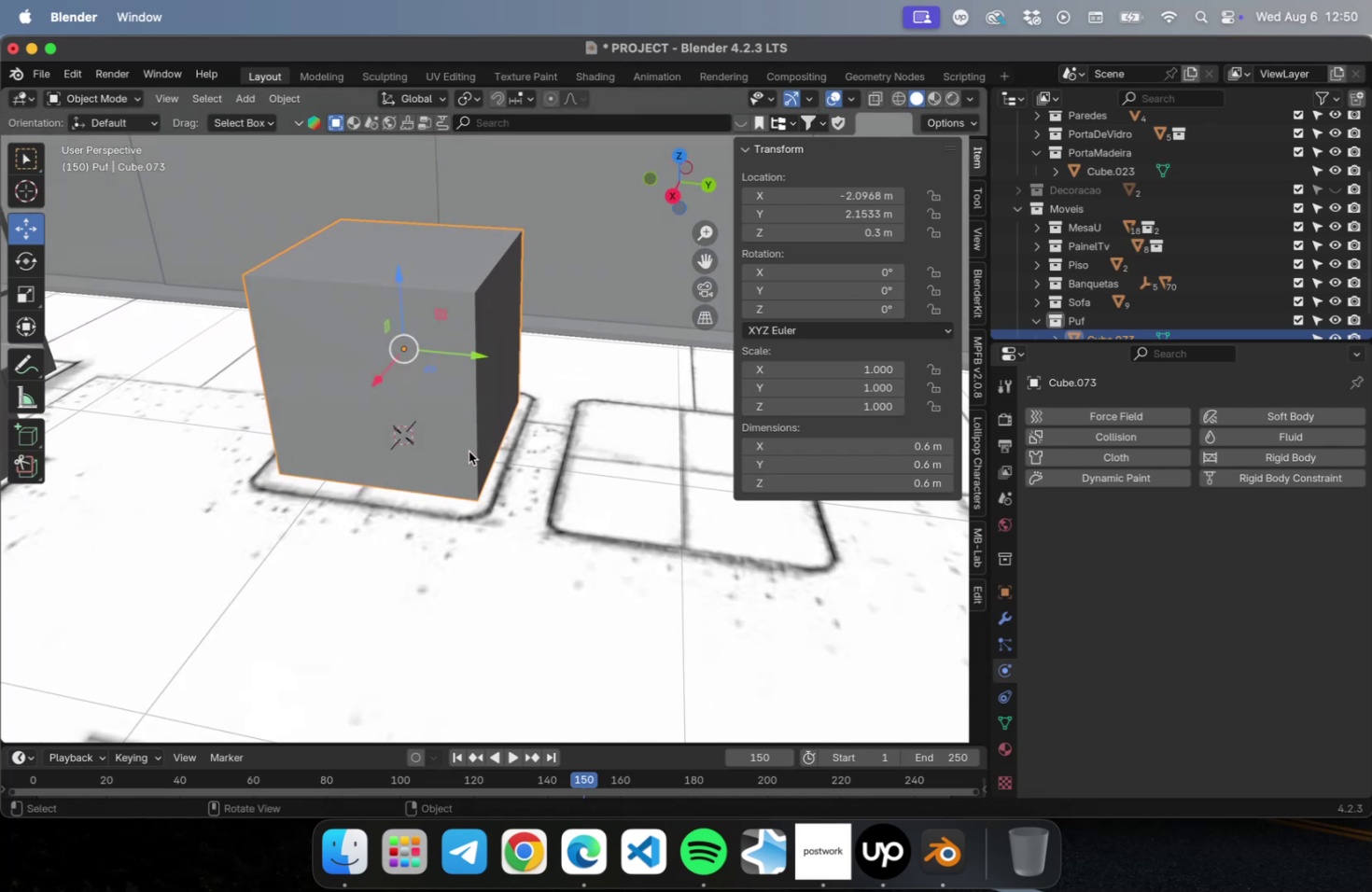 
key(NumpadDivide)
 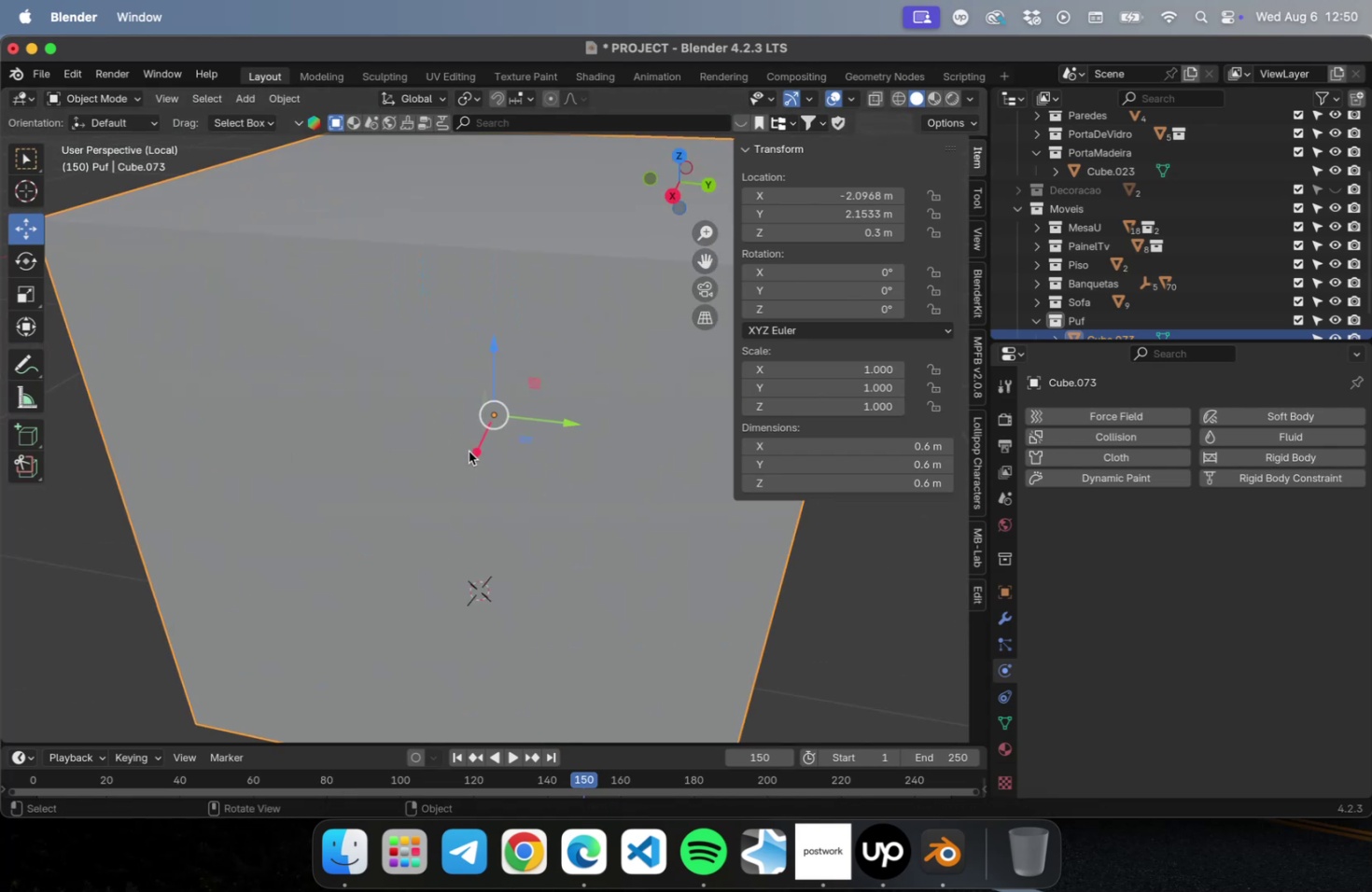 
scroll: coordinate [459, 451], scroll_direction: down, amount: 10.0
 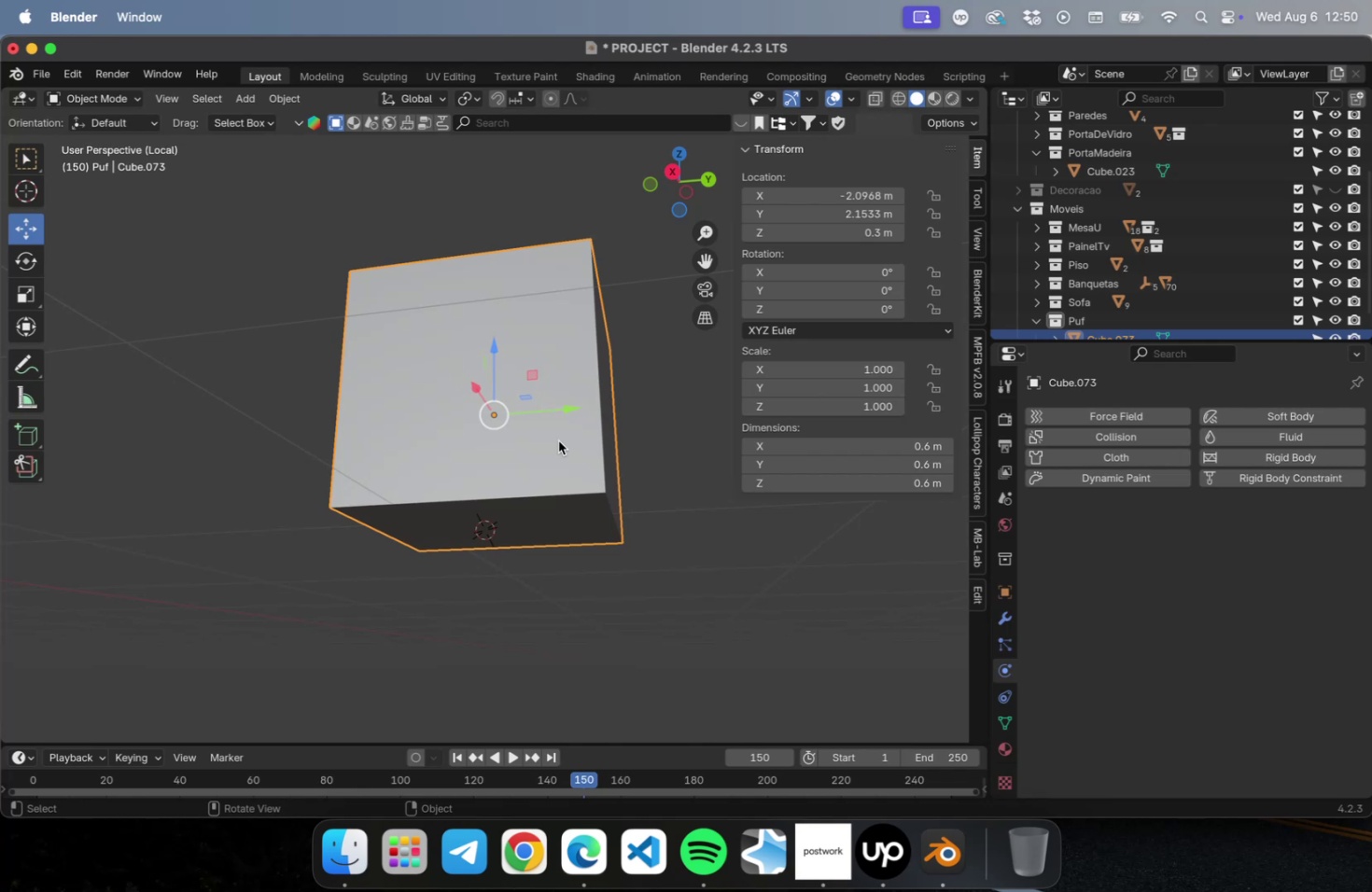 
key(Tab)
 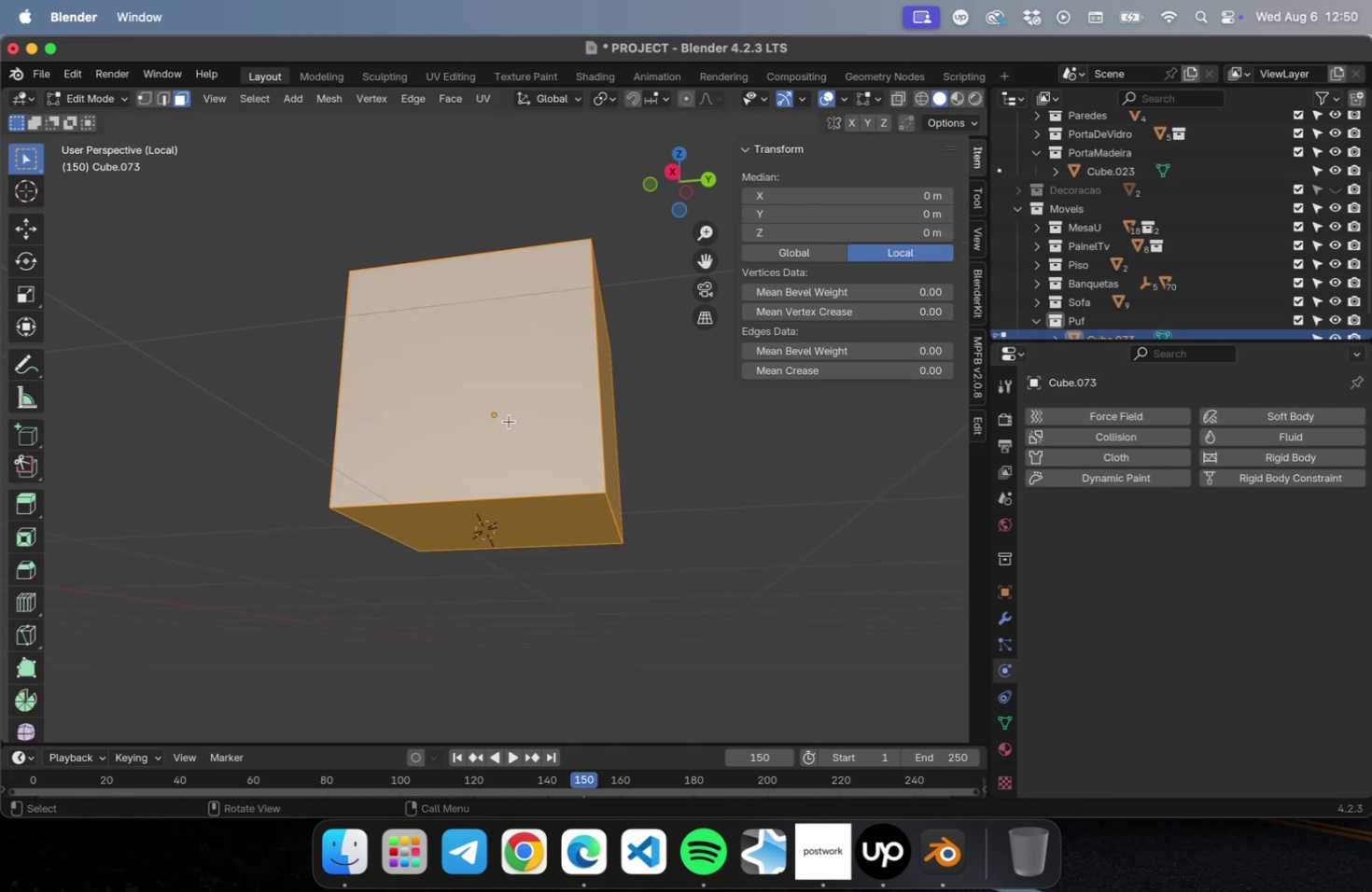 
key(A)
 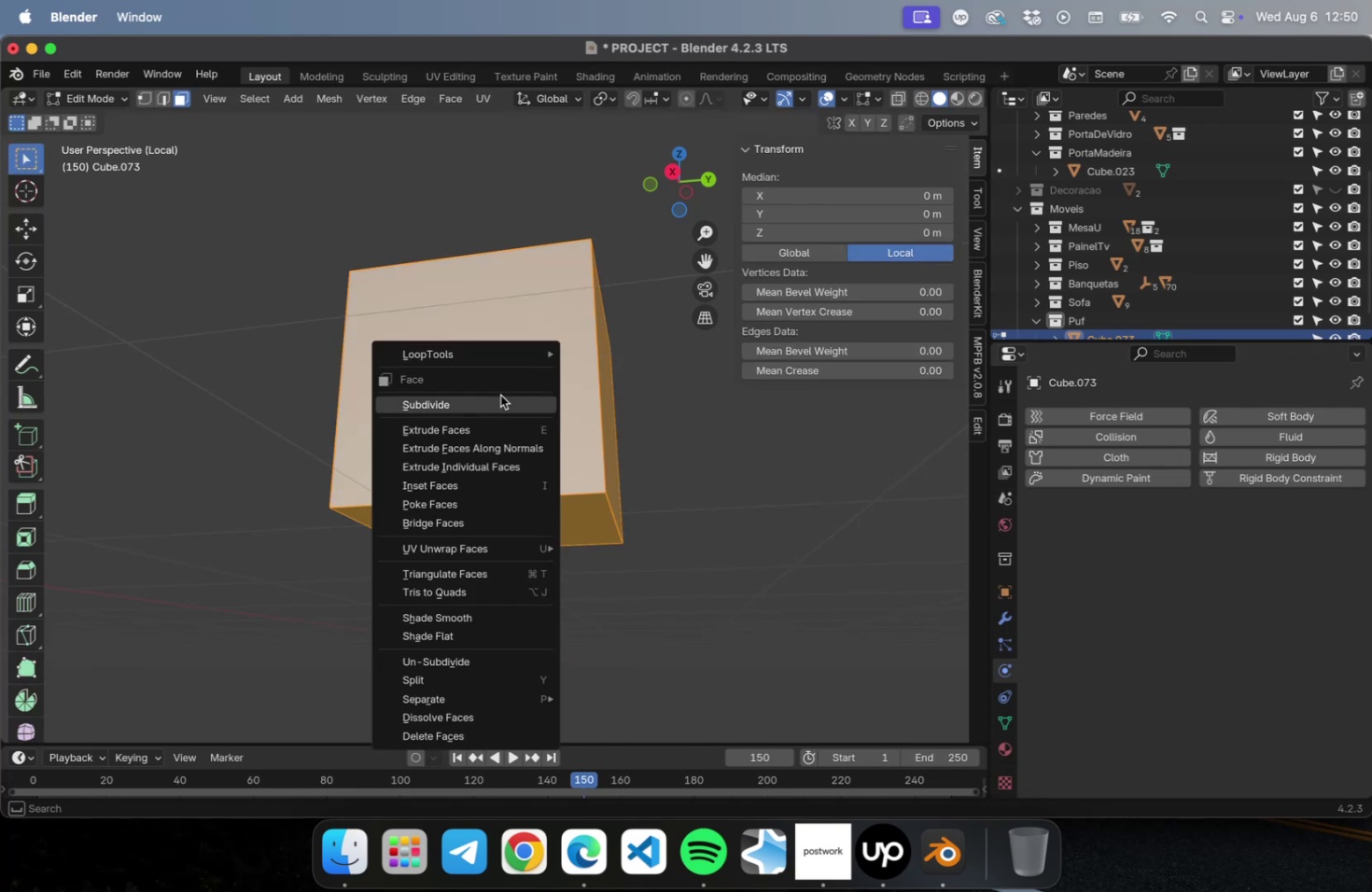 
left_click([494, 399])
 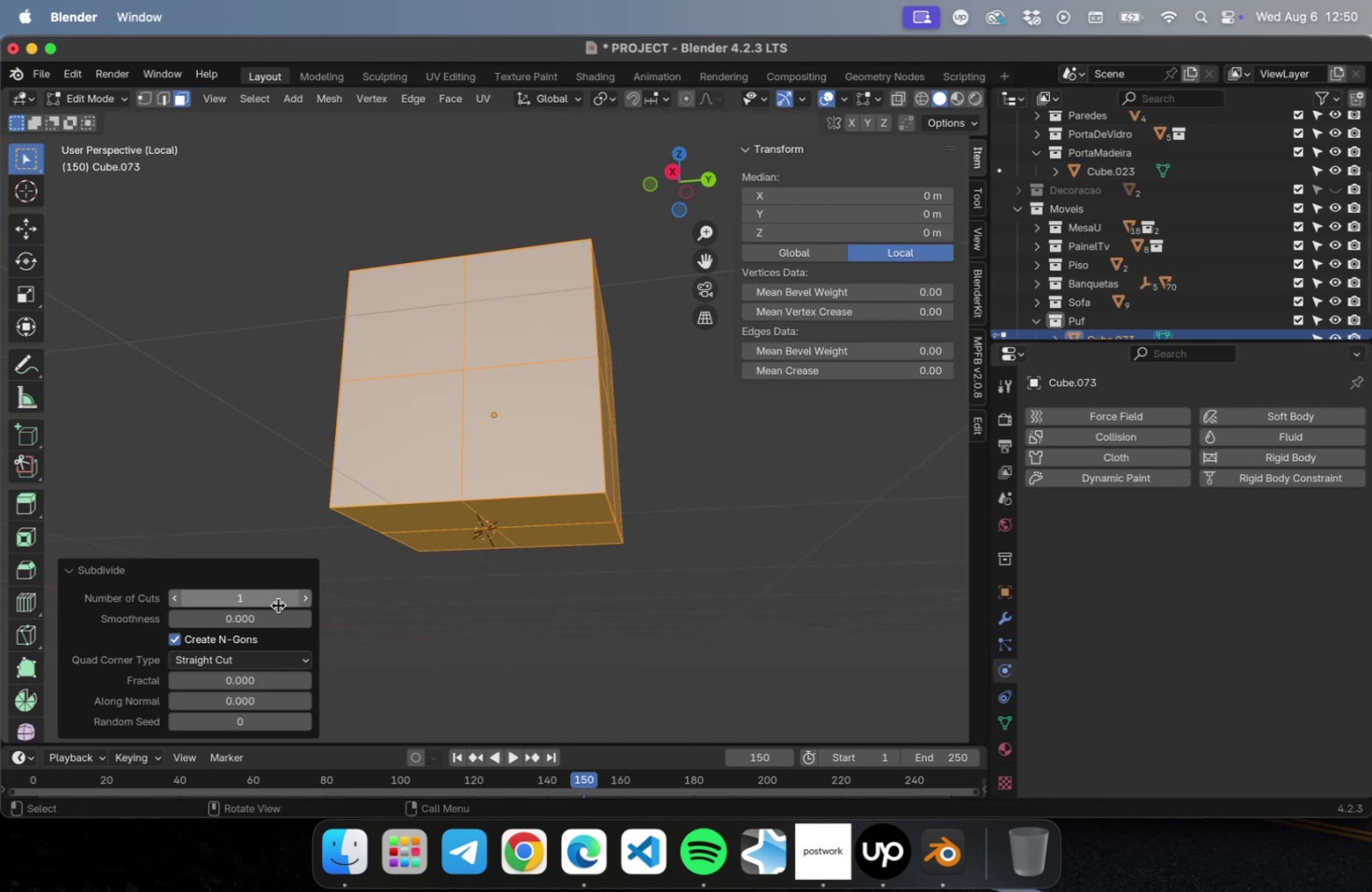 
left_click([269, 597])
 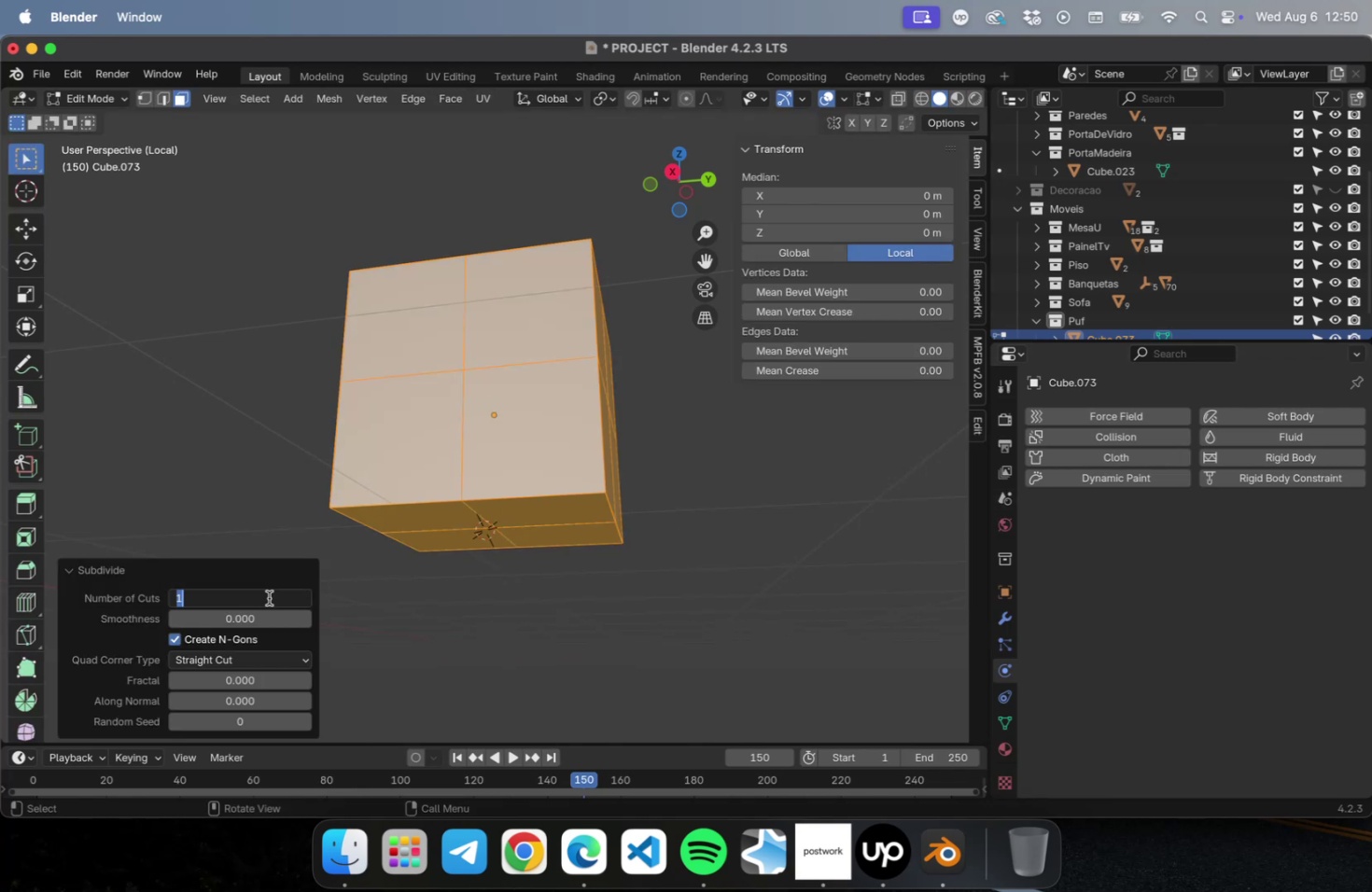 
type(100)
 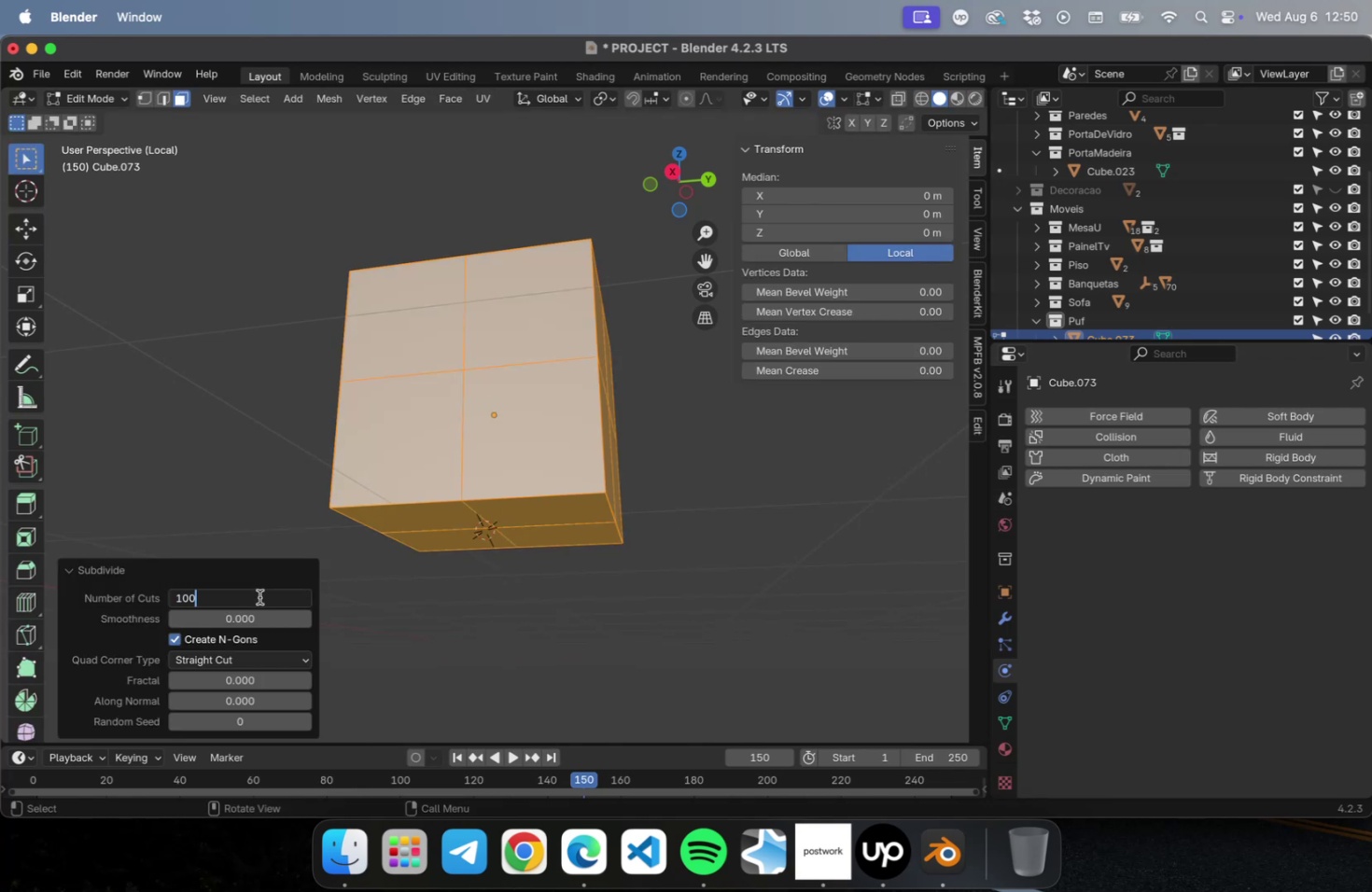 
key(Enter)
 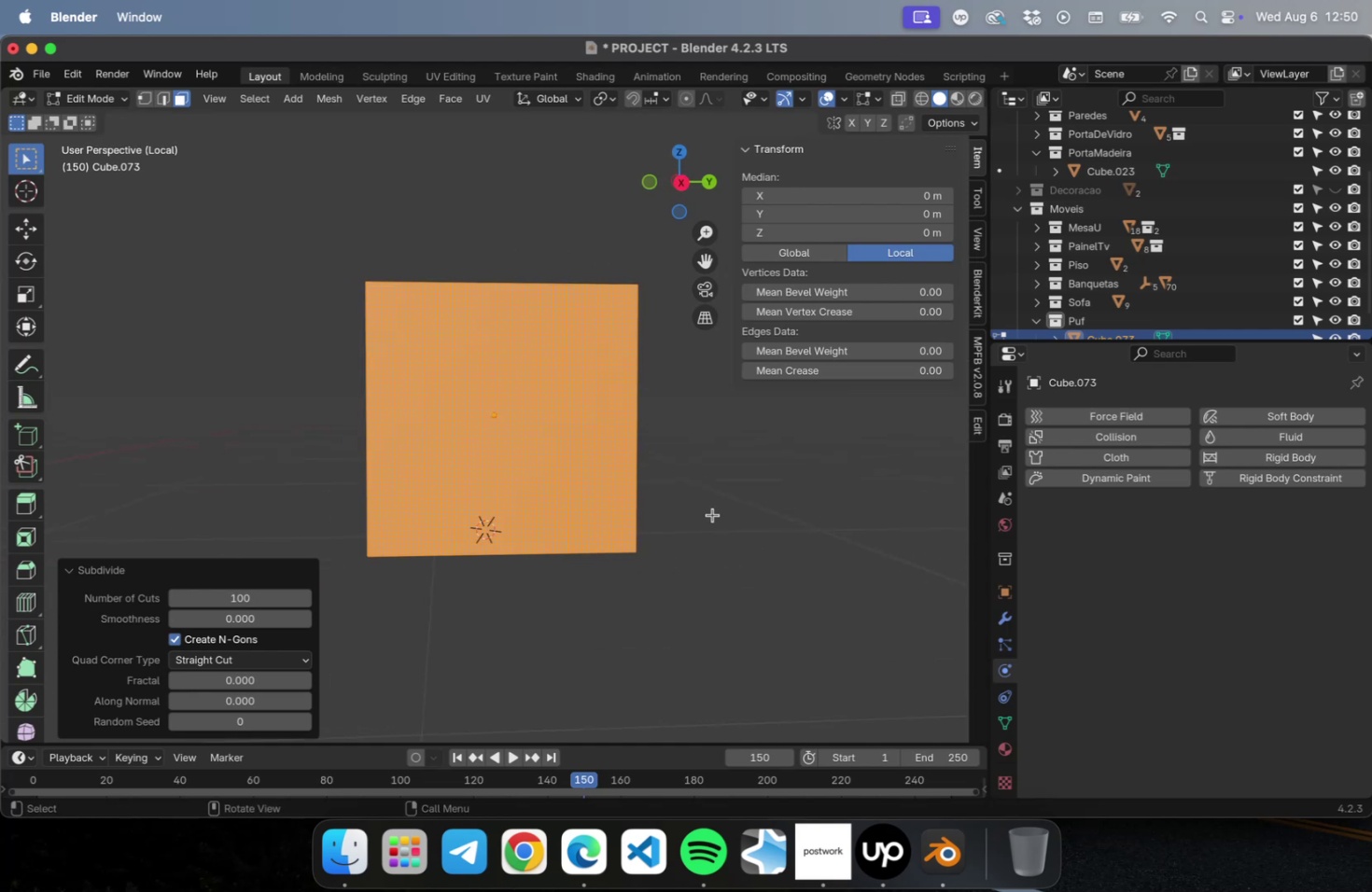 
key(Meta+CommandLeft)
 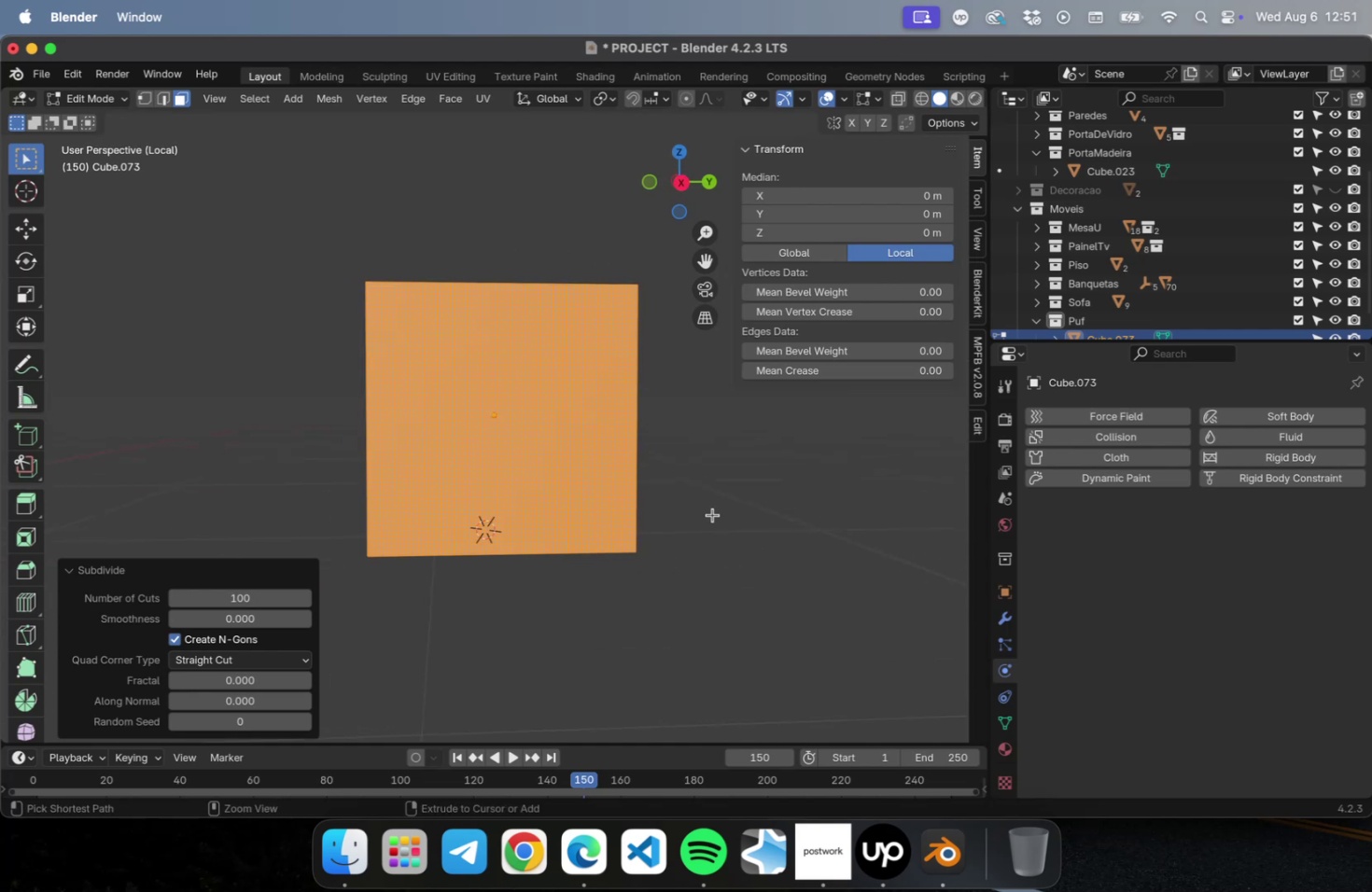 
key(Meta+S)
 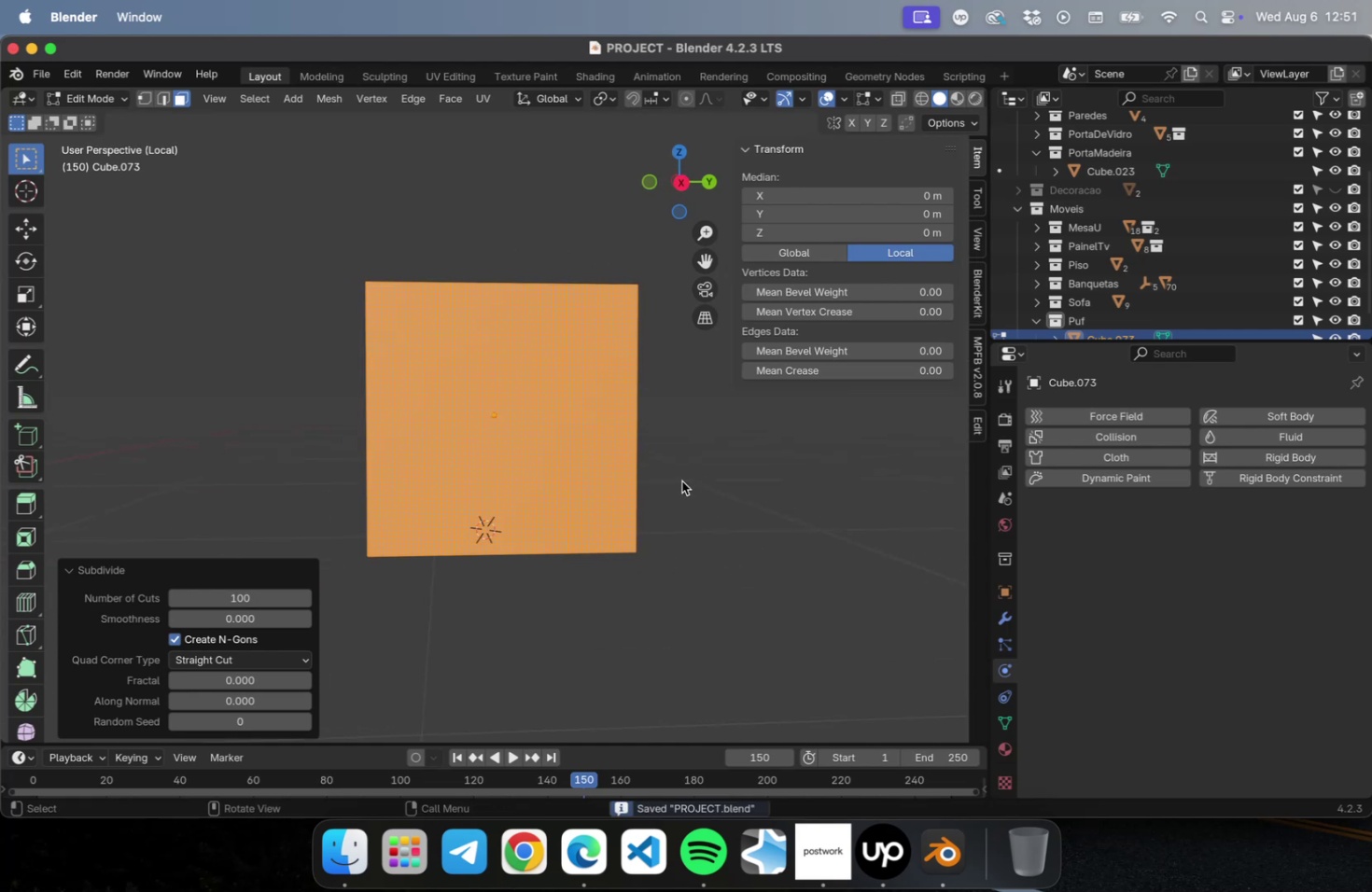 
scroll: coordinate [670, 483], scroll_direction: up, amount: 2.0
 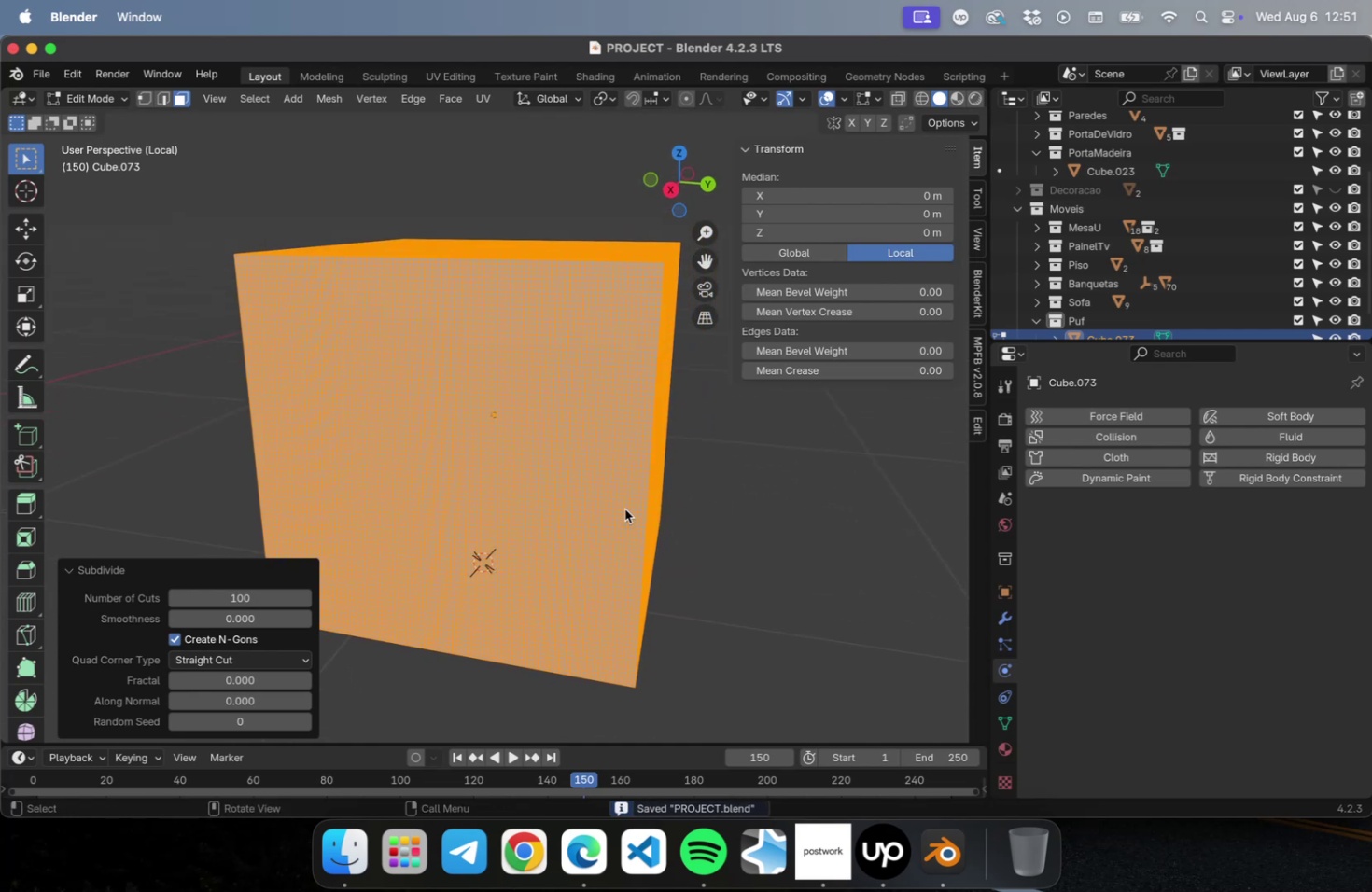 
left_click([759, 531])
 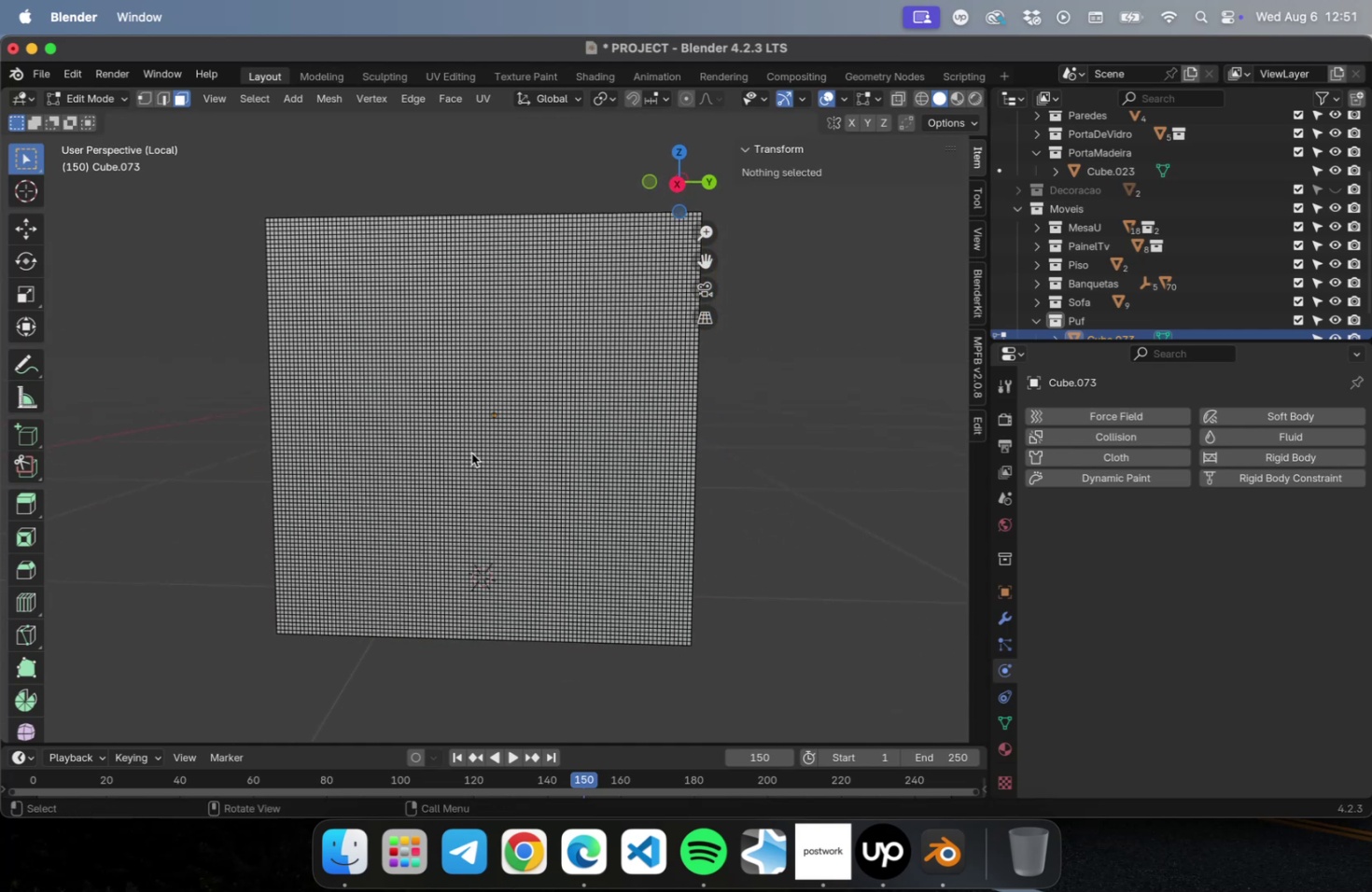 
key(NumLock)
 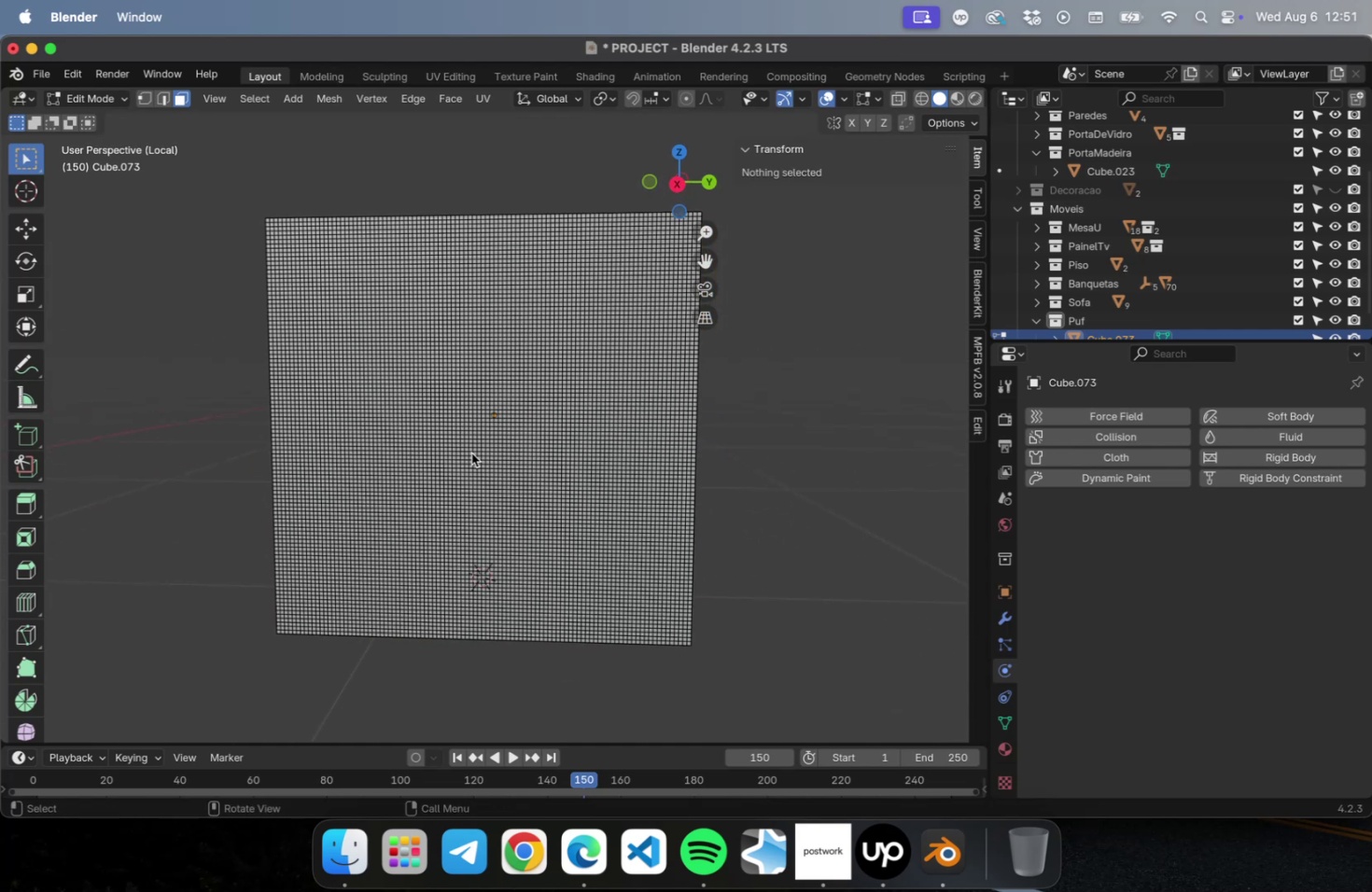 
key(Numpad1)
 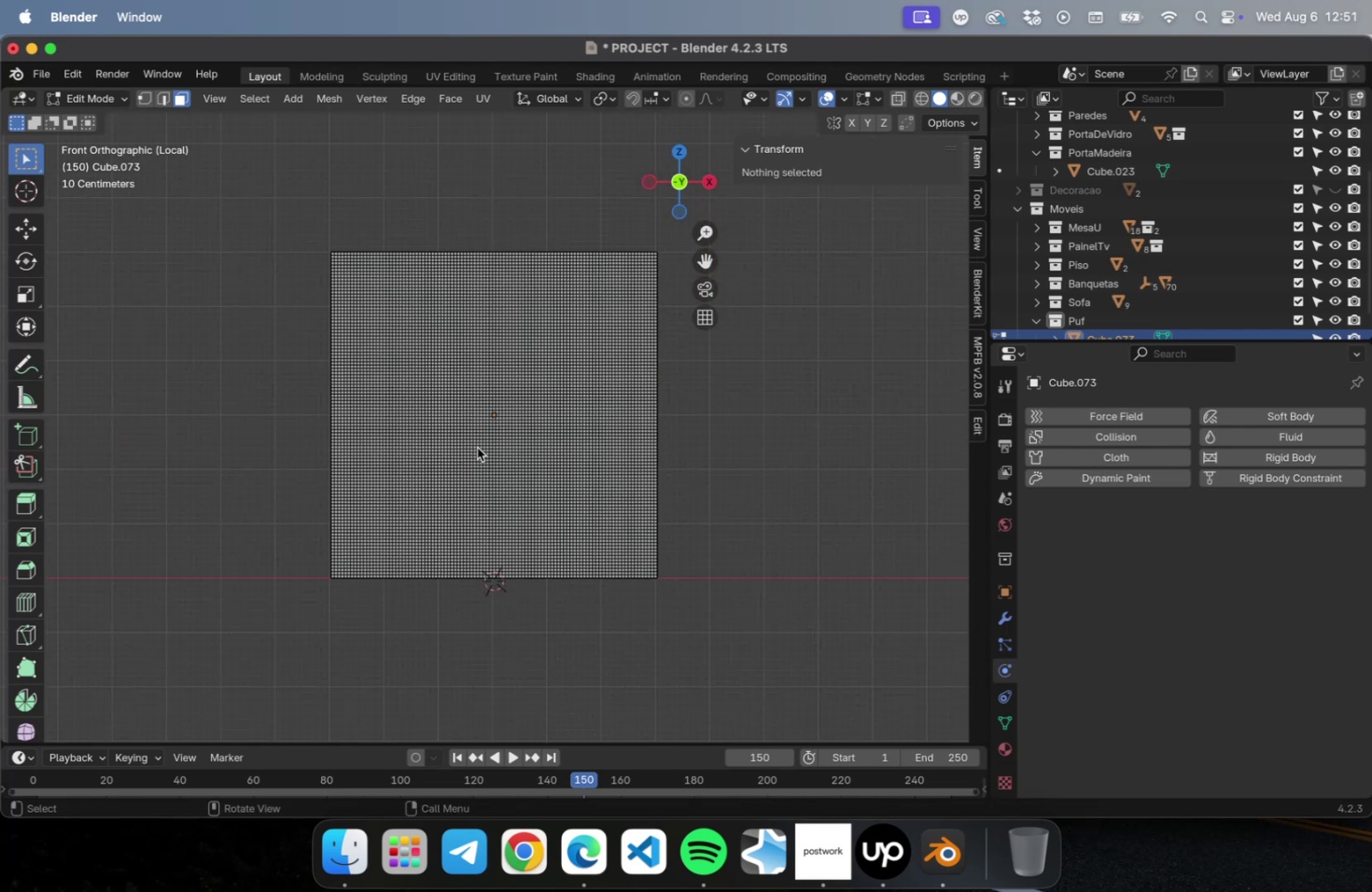 
scroll: coordinate [492, 423], scroll_direction: up, amount: 27.0
 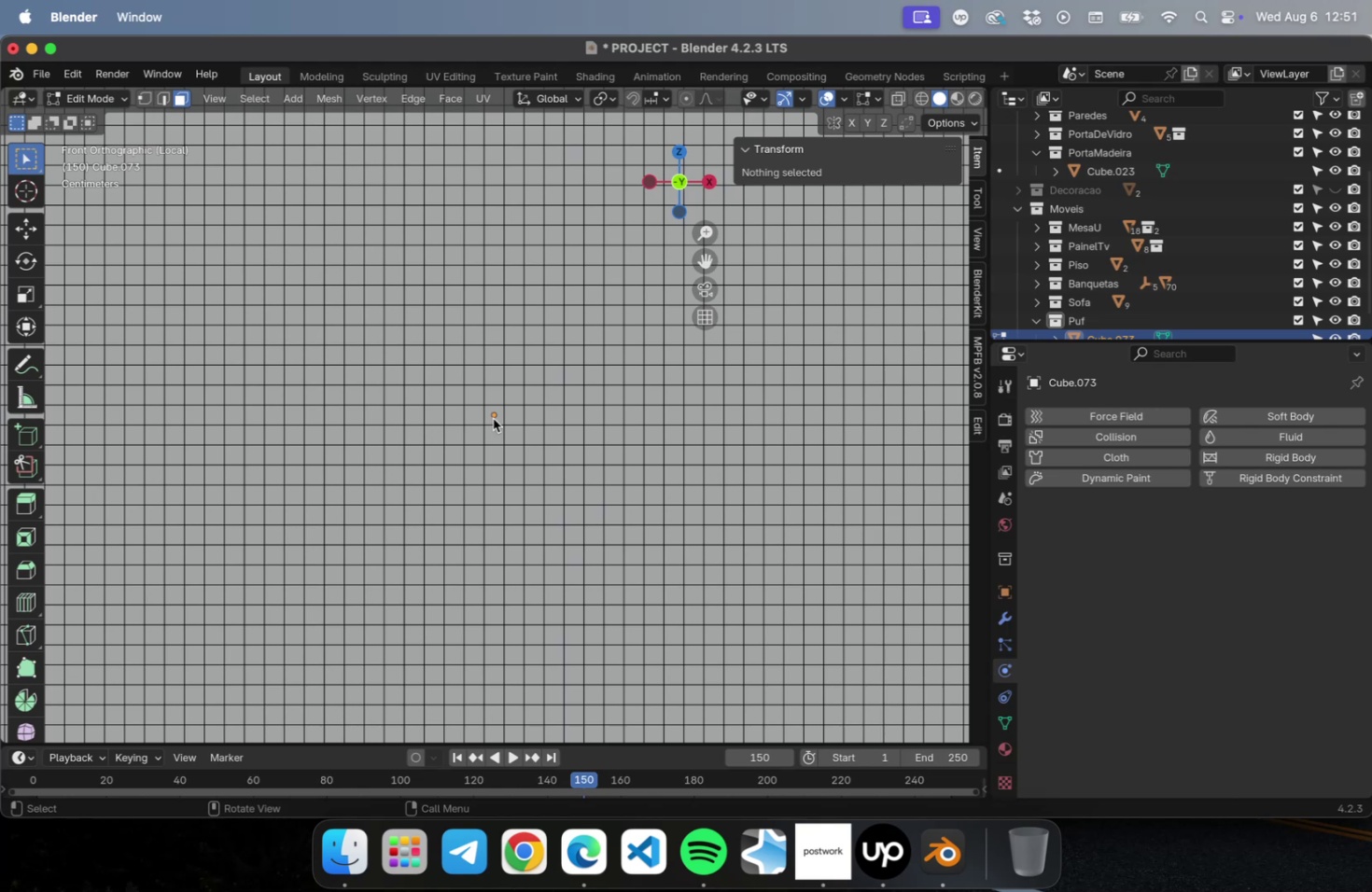 
left_click([493, 418])
 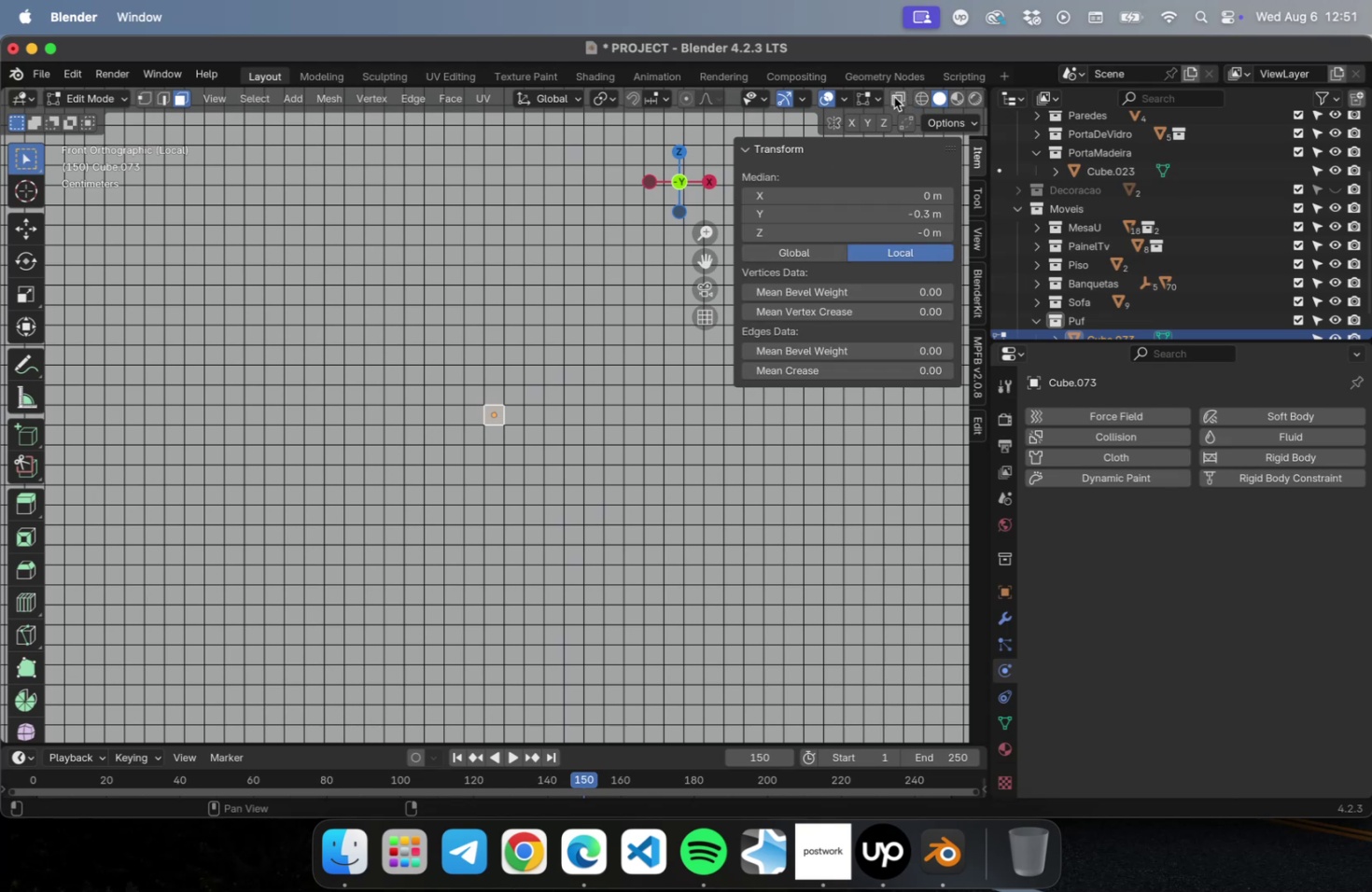 
left_click([902, 99])
 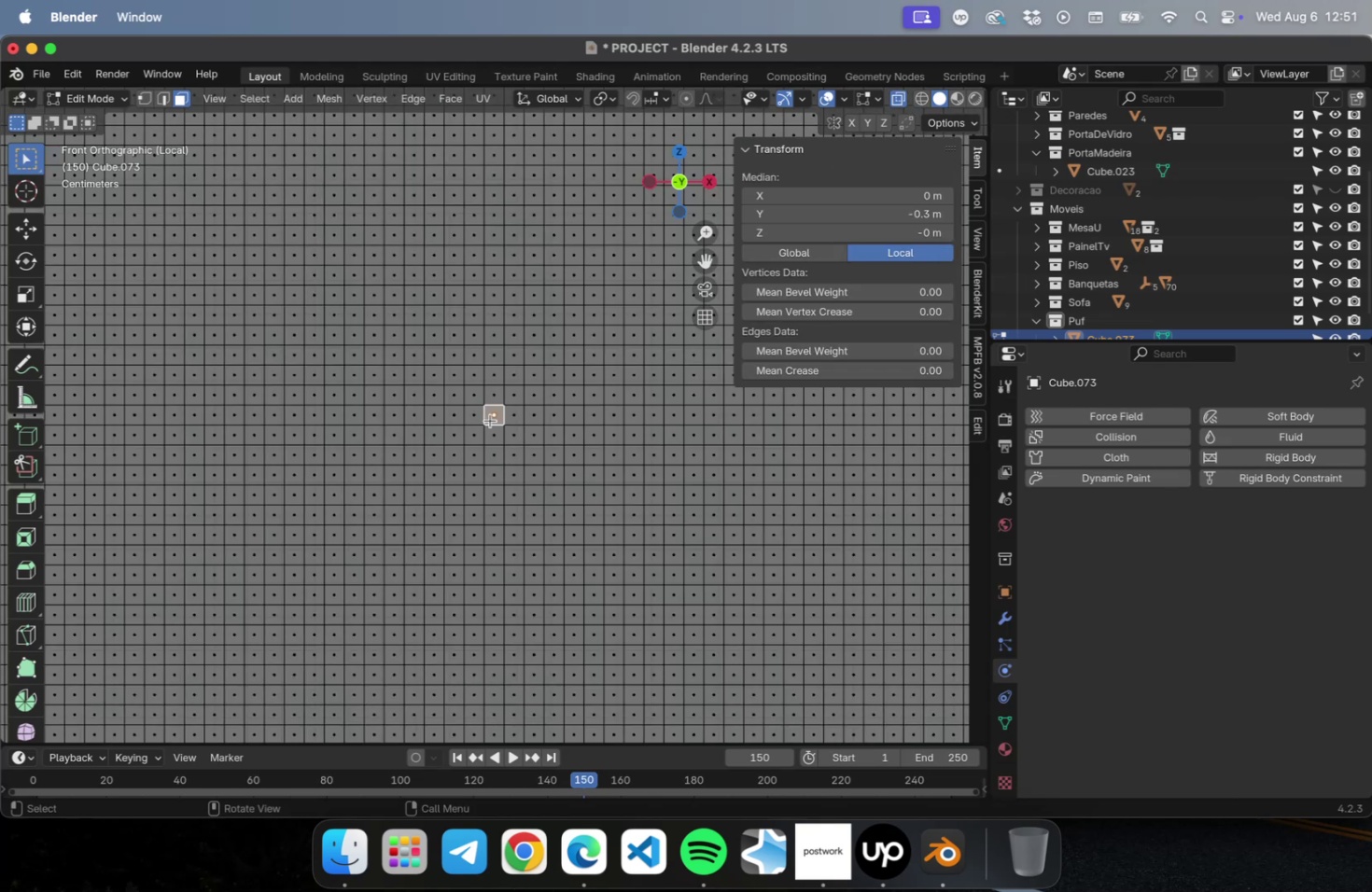 
left_click_drag(start_coordinate=[485, 407], to_coordinate=[505, 425])
 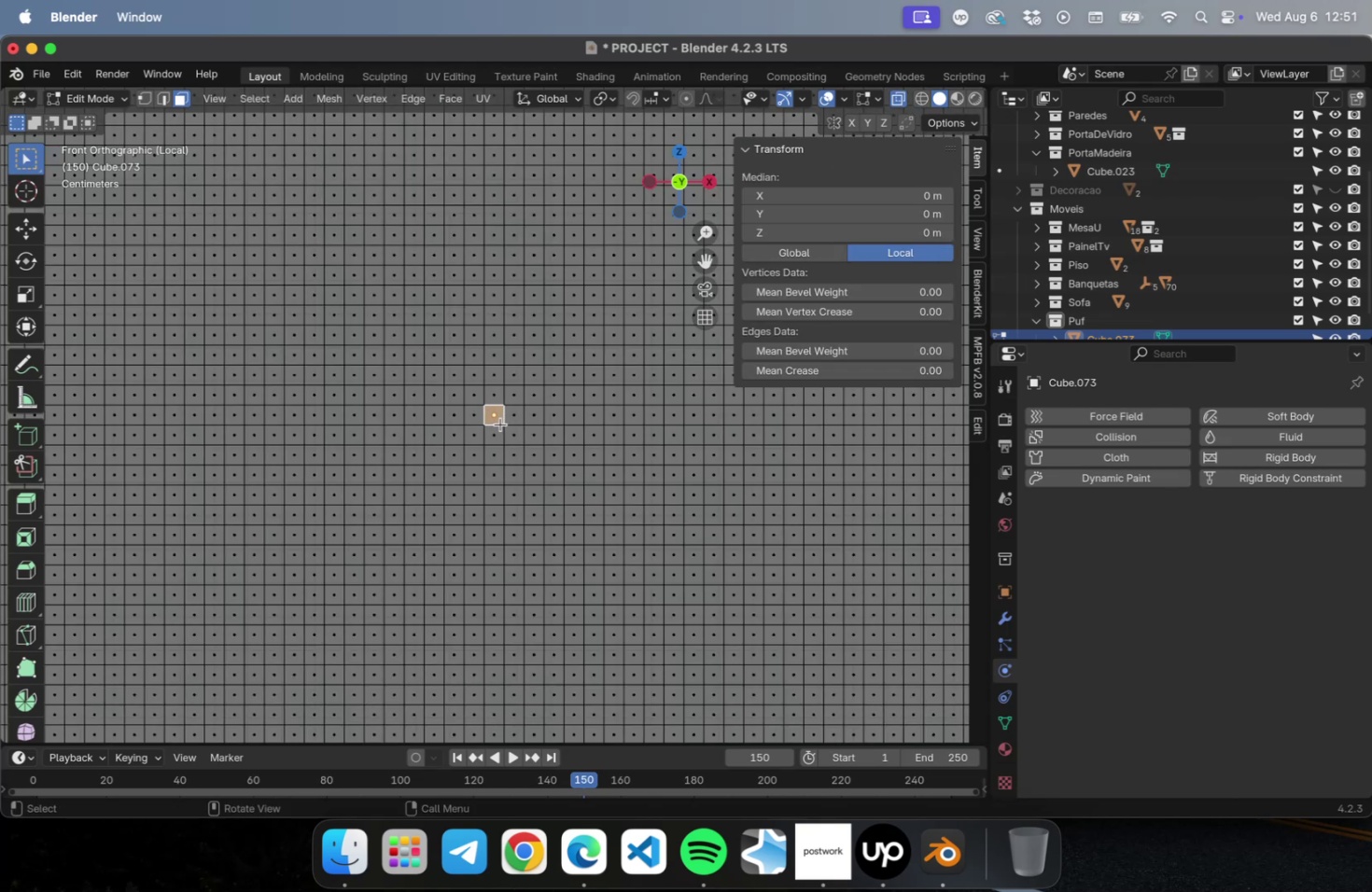 
scroll: coordinate [494, 425], scroll_direction: down, amount: 21.0
 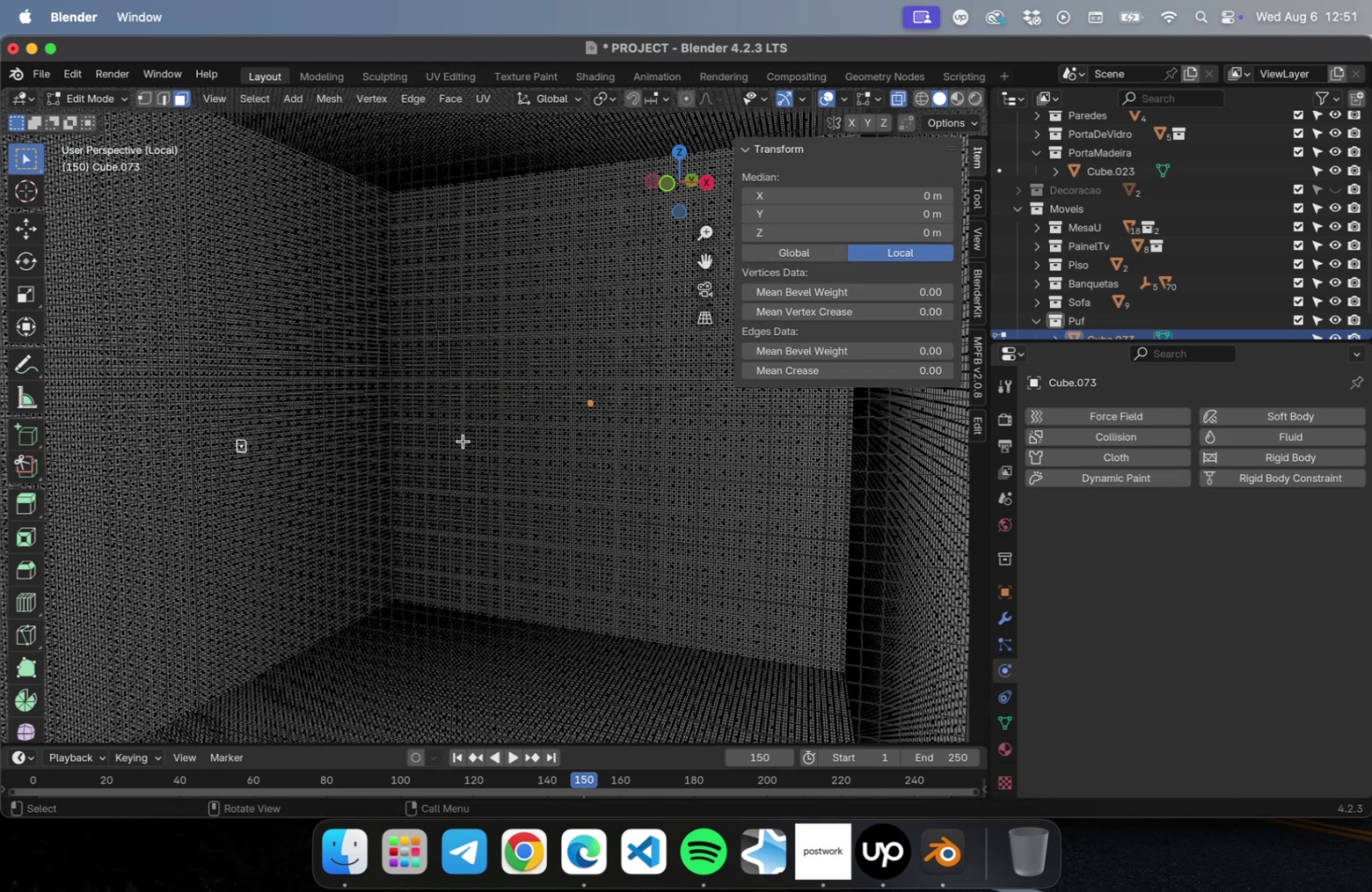 
key(NumLock)
 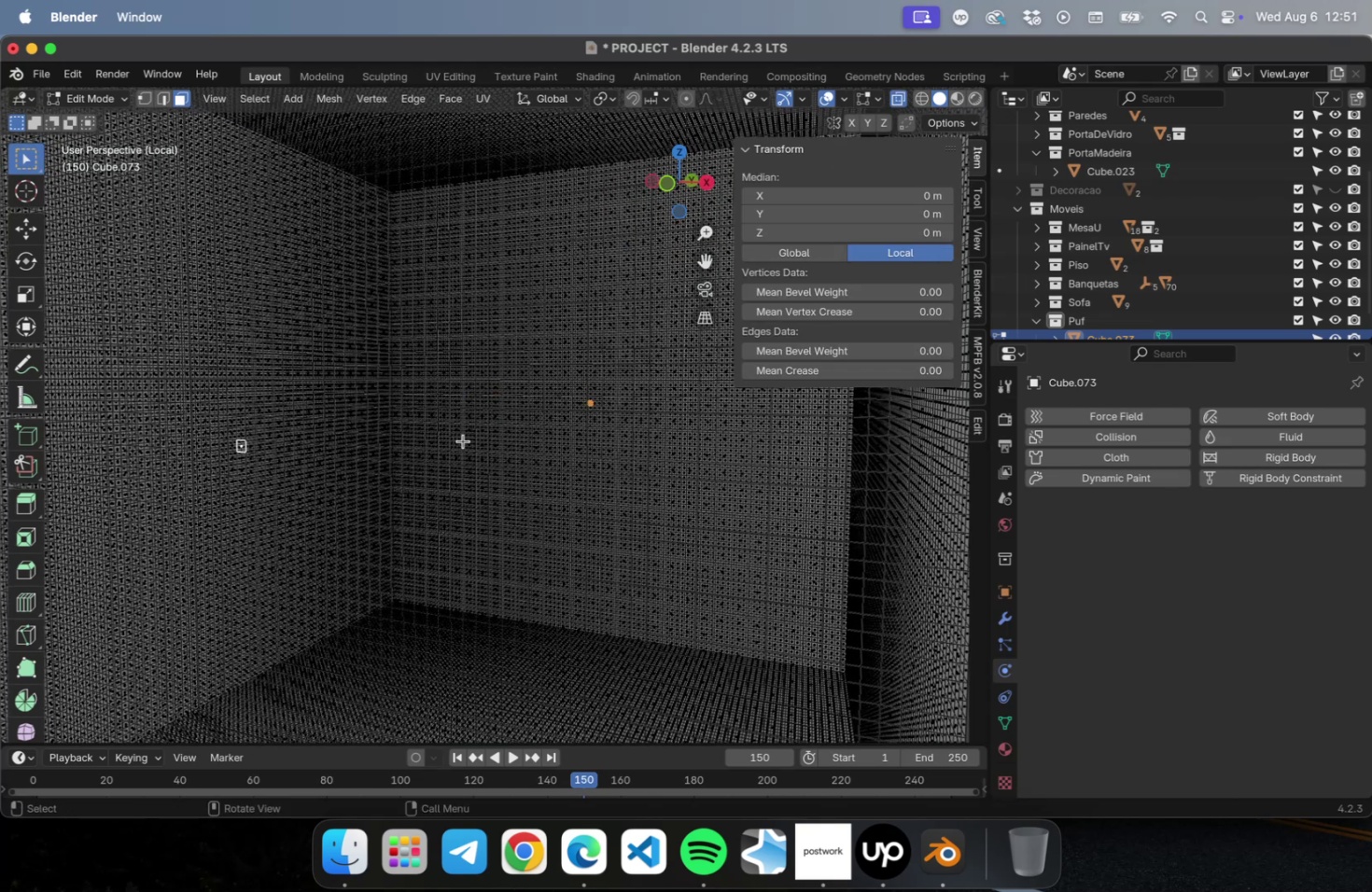 
key(Numpad3)
 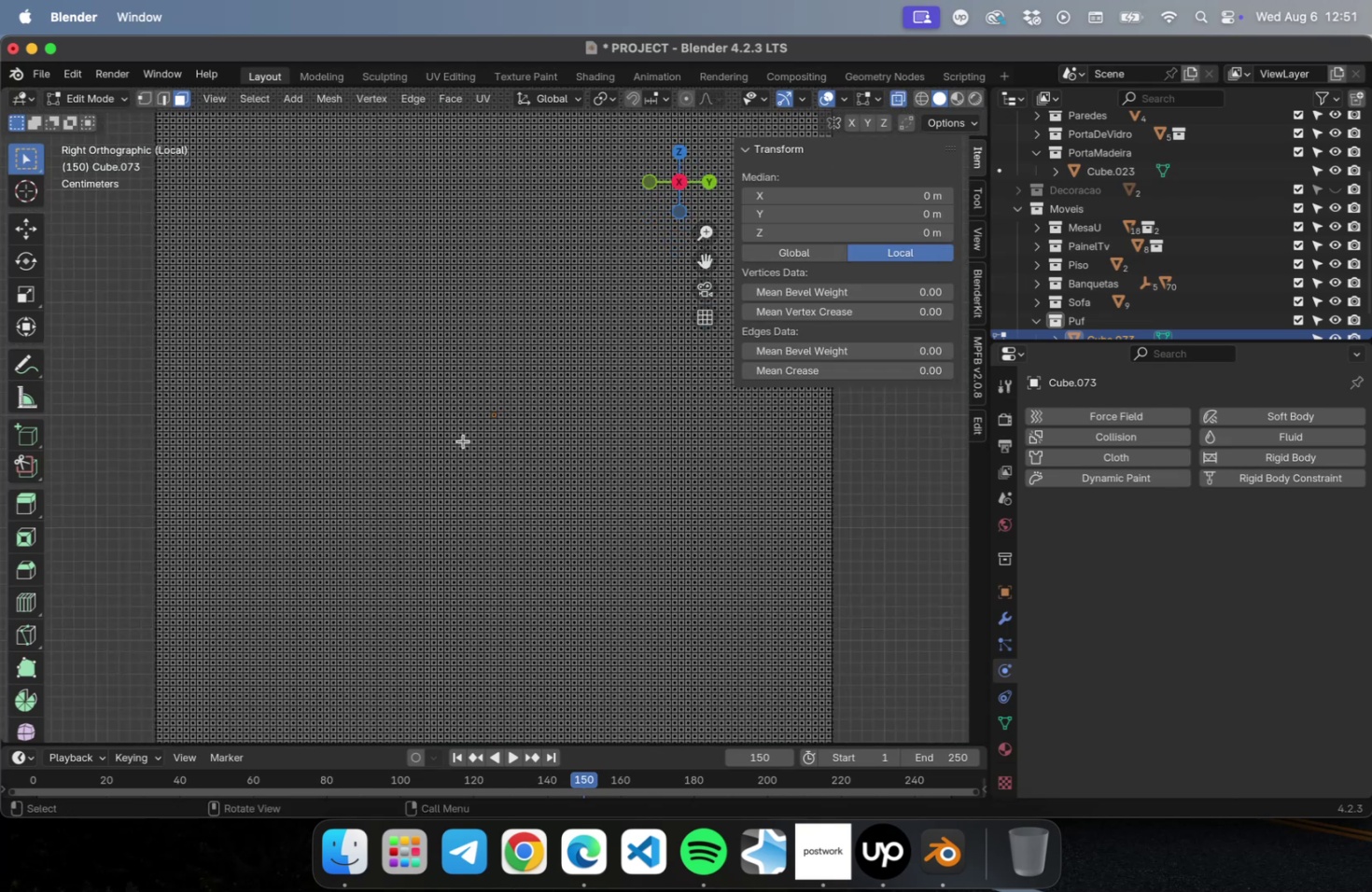 
scroll: coordinate [446, 452], scroll_direction: down, amount: 15.0
 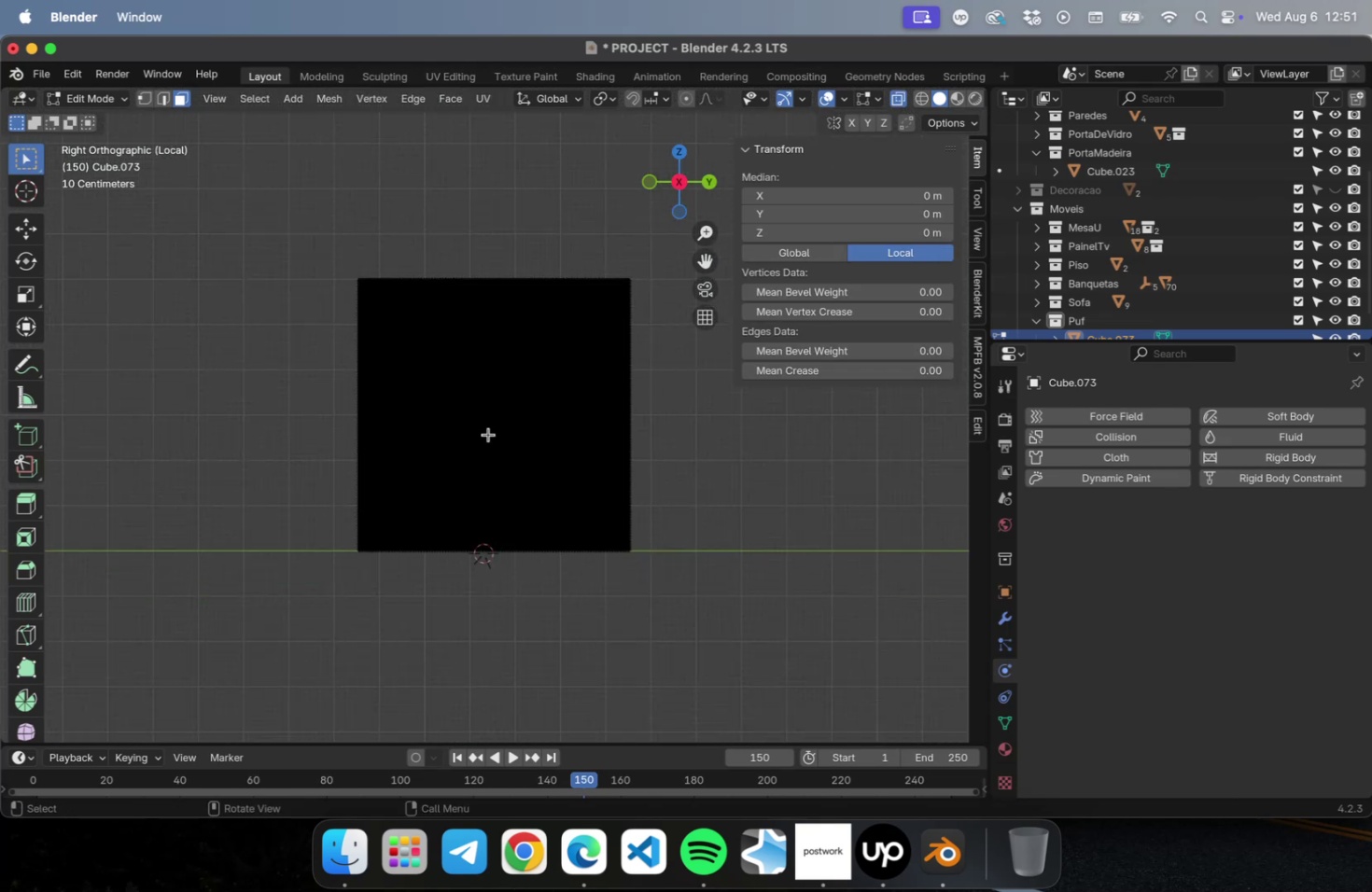 
scroll: coordinate [498, 424], scroll_direction: up, amount: 46.0
 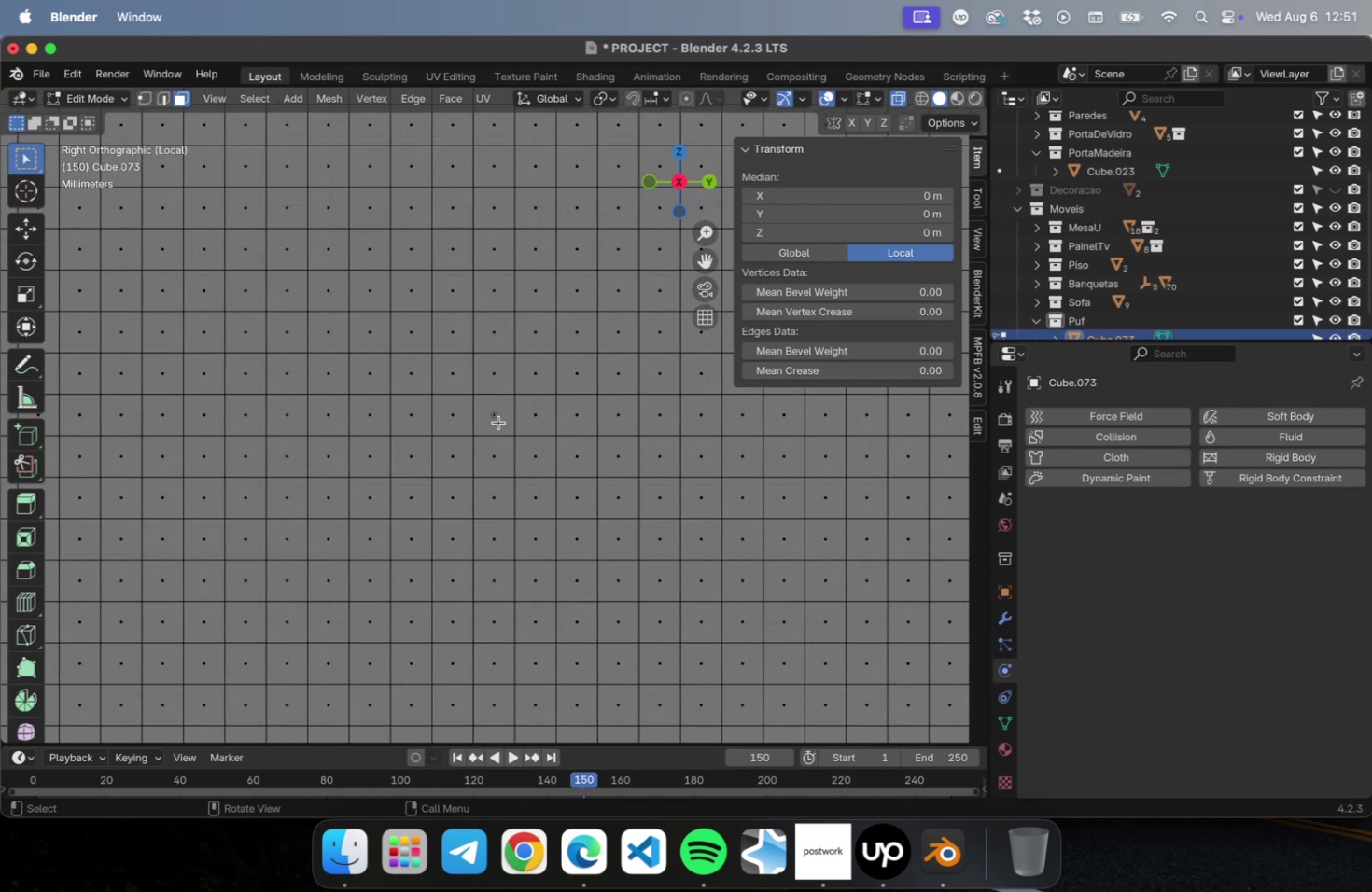 
hold_key(key=ShiftLeft, duration=0.97)
left_click_drag(start_coordinate=[487, 404], to_coordinate=[512, 425])
 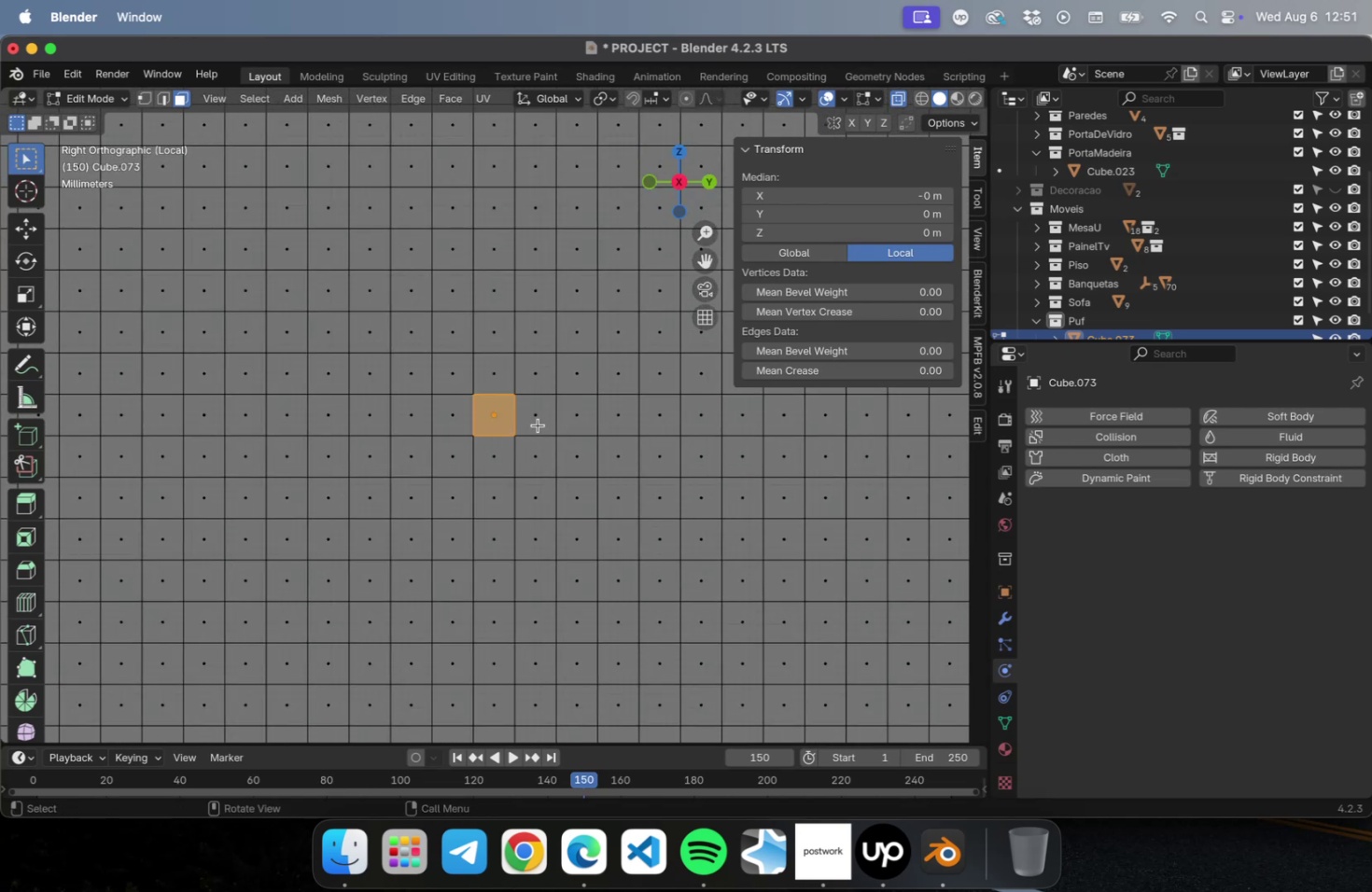 
key(NumLock)
 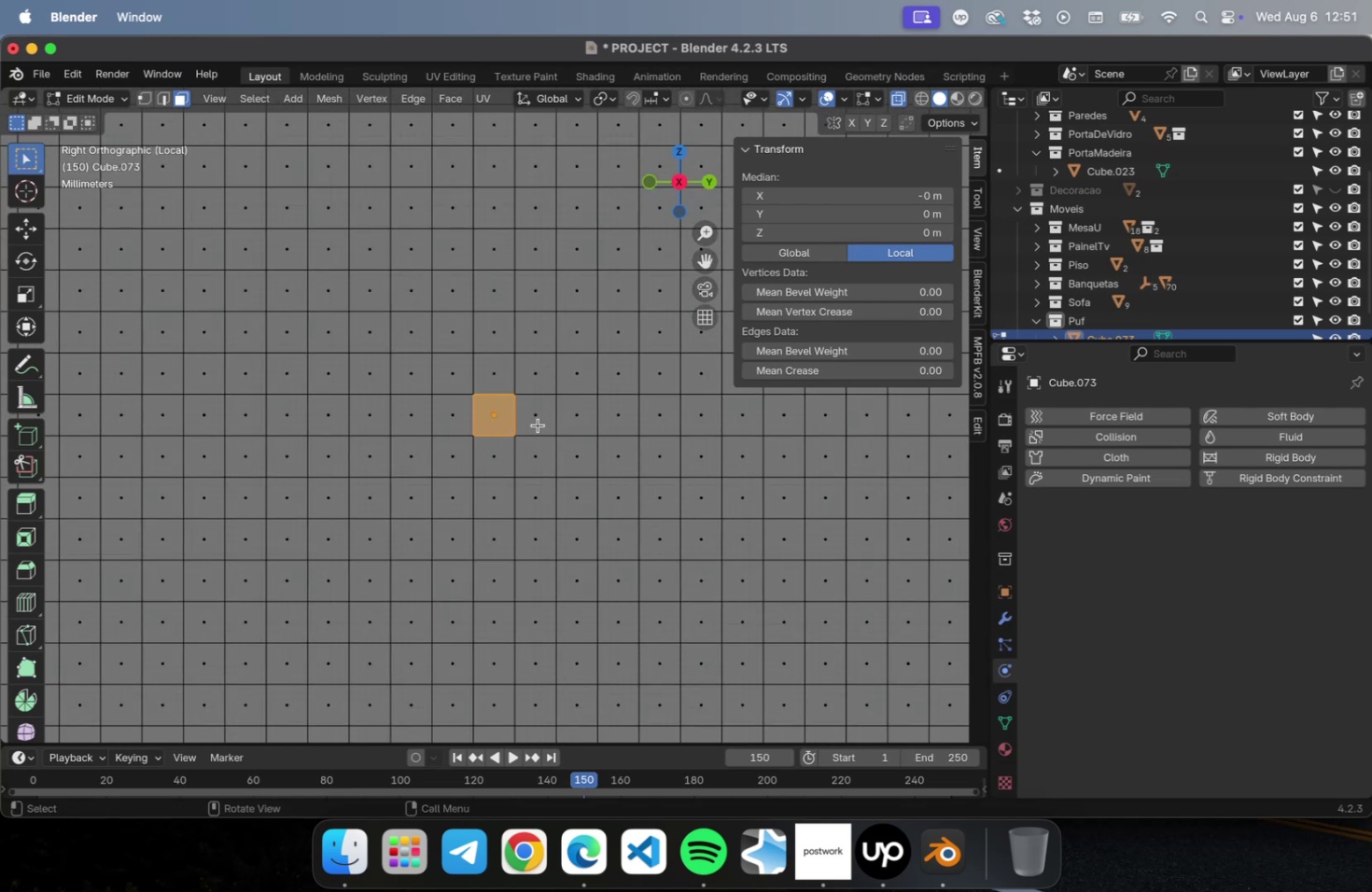 
key(Numpad7)
 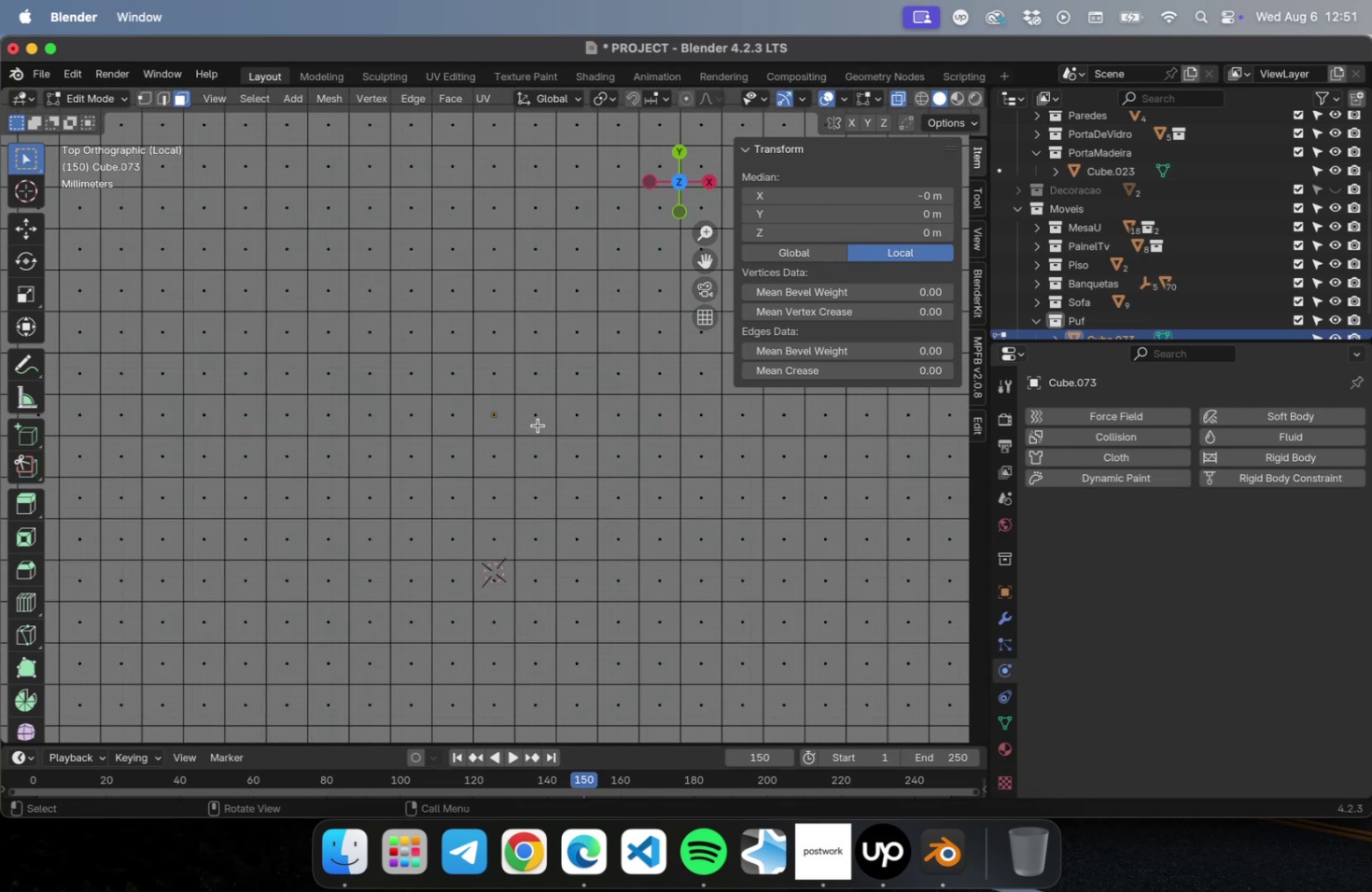 
scroll: coordinate [503, 428], scroll_direction: down, amount: 13.0
 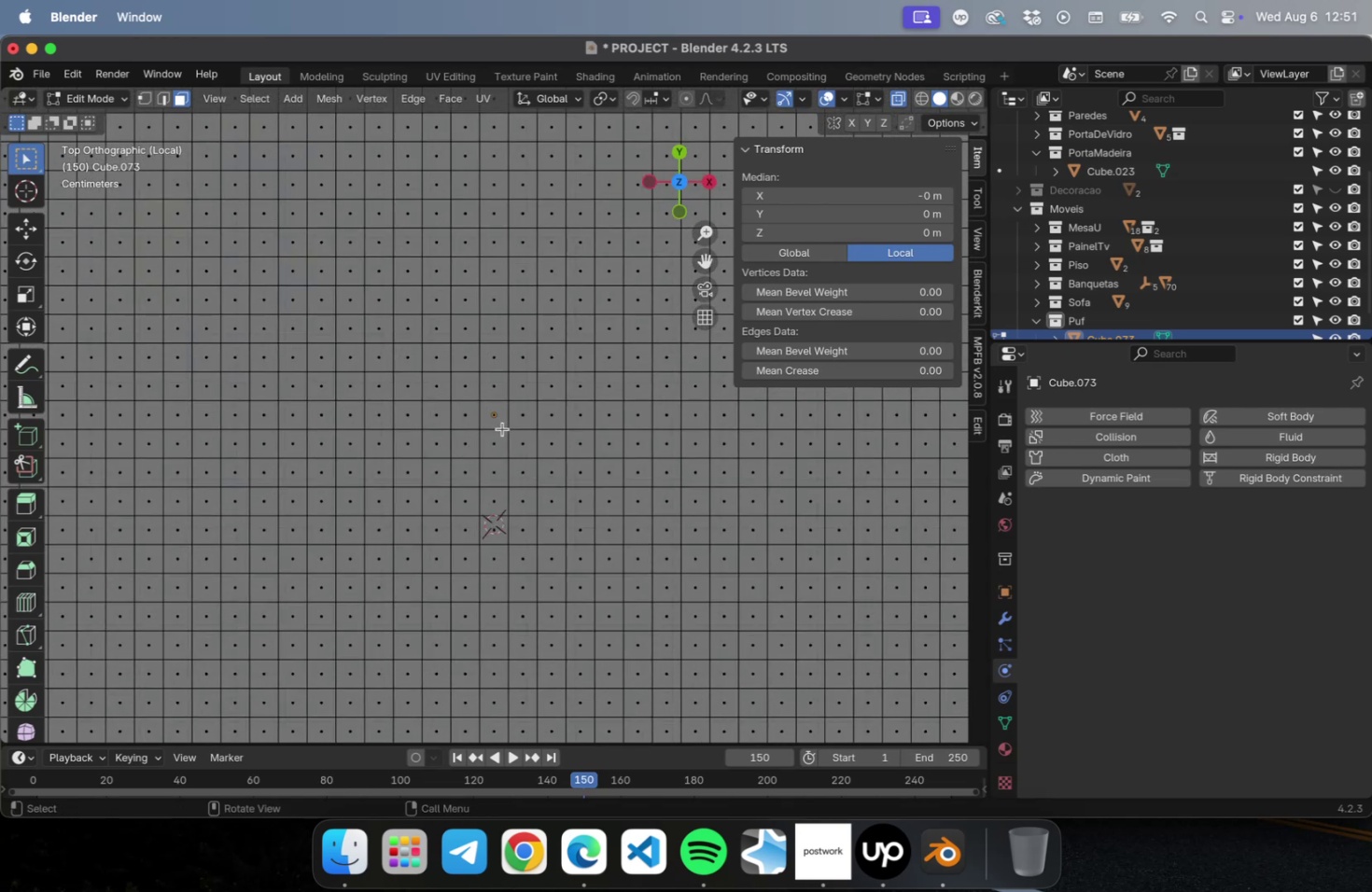 
hold_key(key=ShiftLeft, duration=1.06)
left_click_drag(start_coordinate=[491, 412], to_coordinate=[497, 419])
 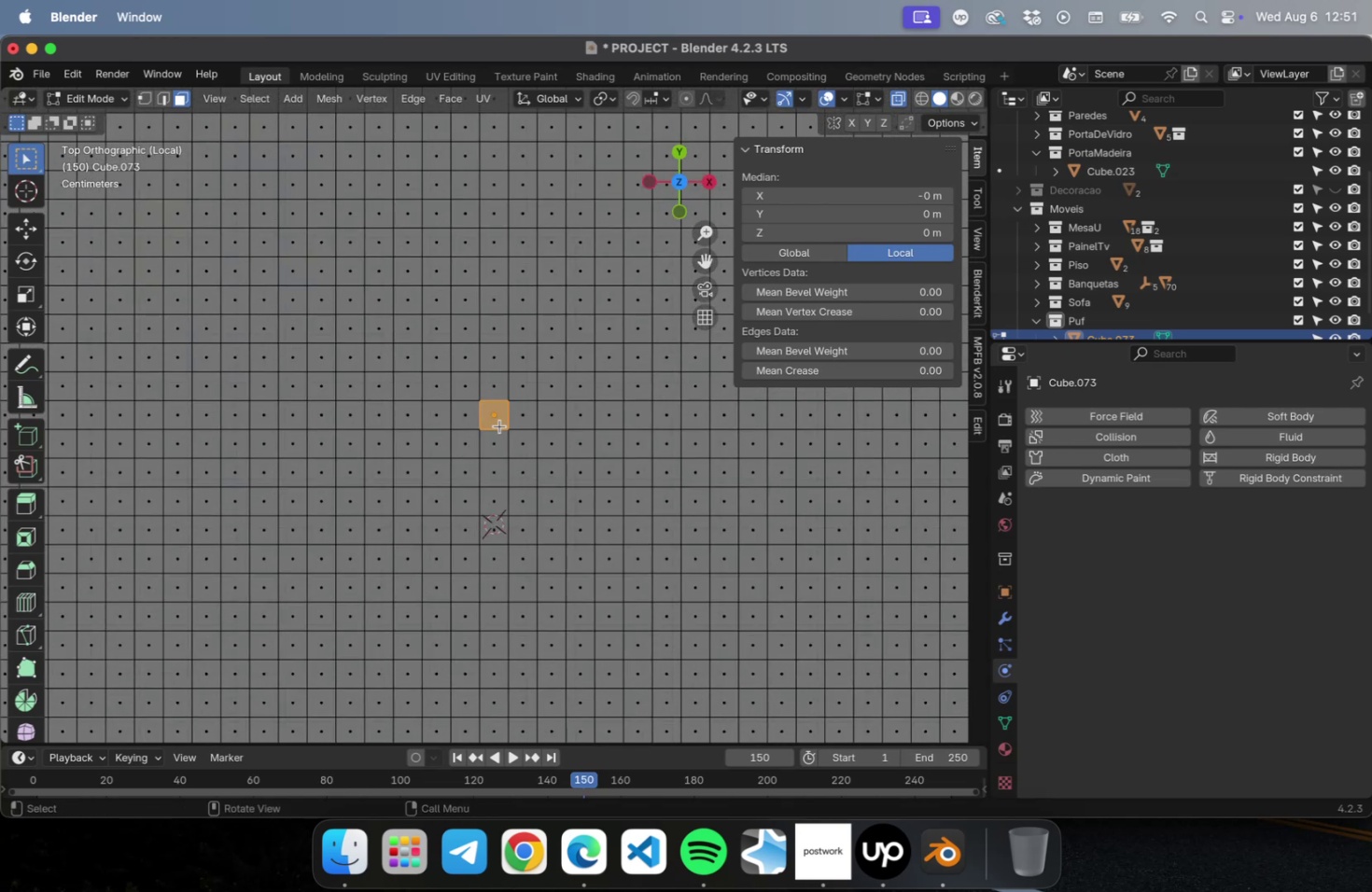 
scroll: coordinate [517, 442], scroll_direction: down, amount: 41.0
 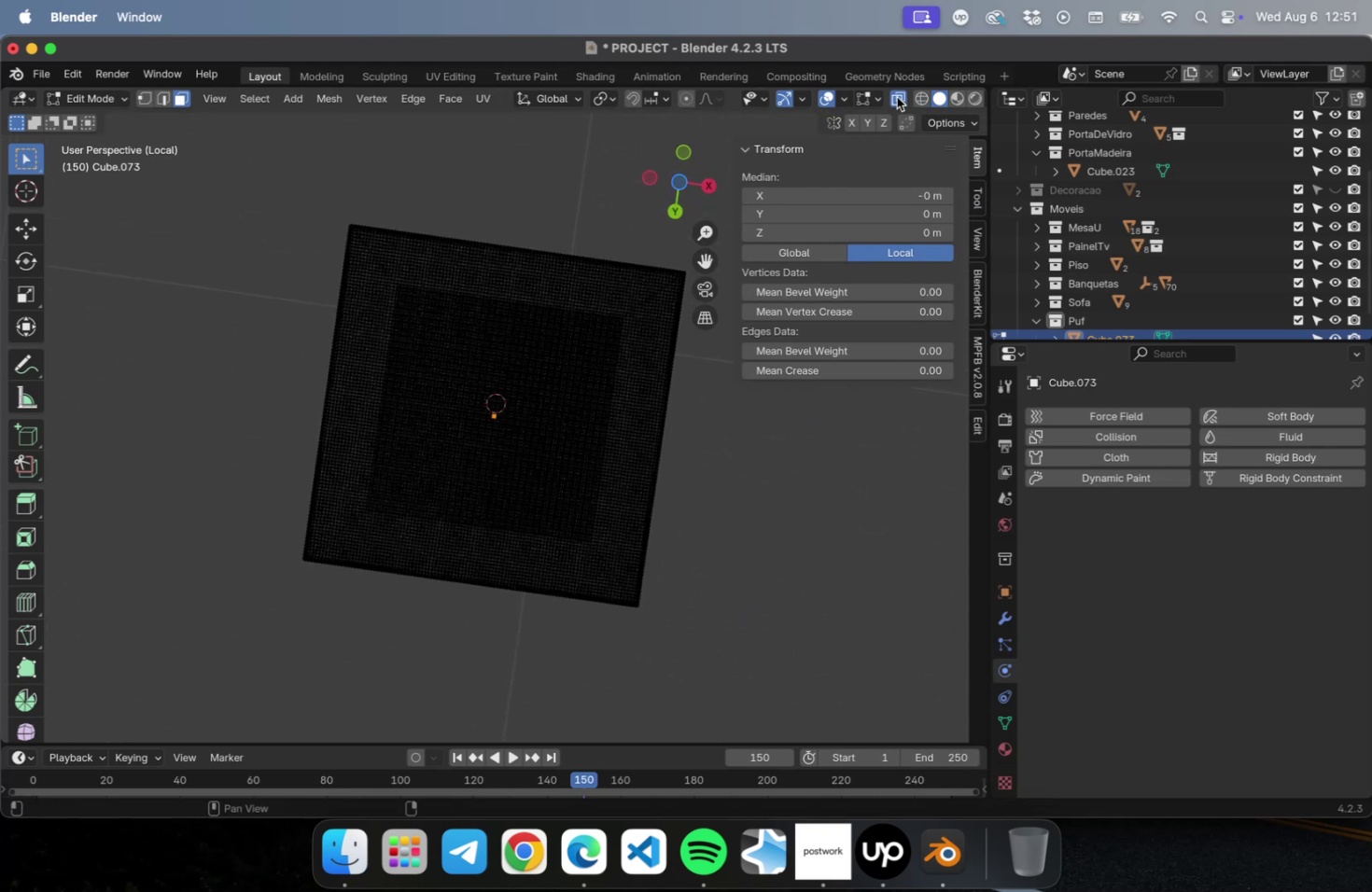 
wait(7.55)
 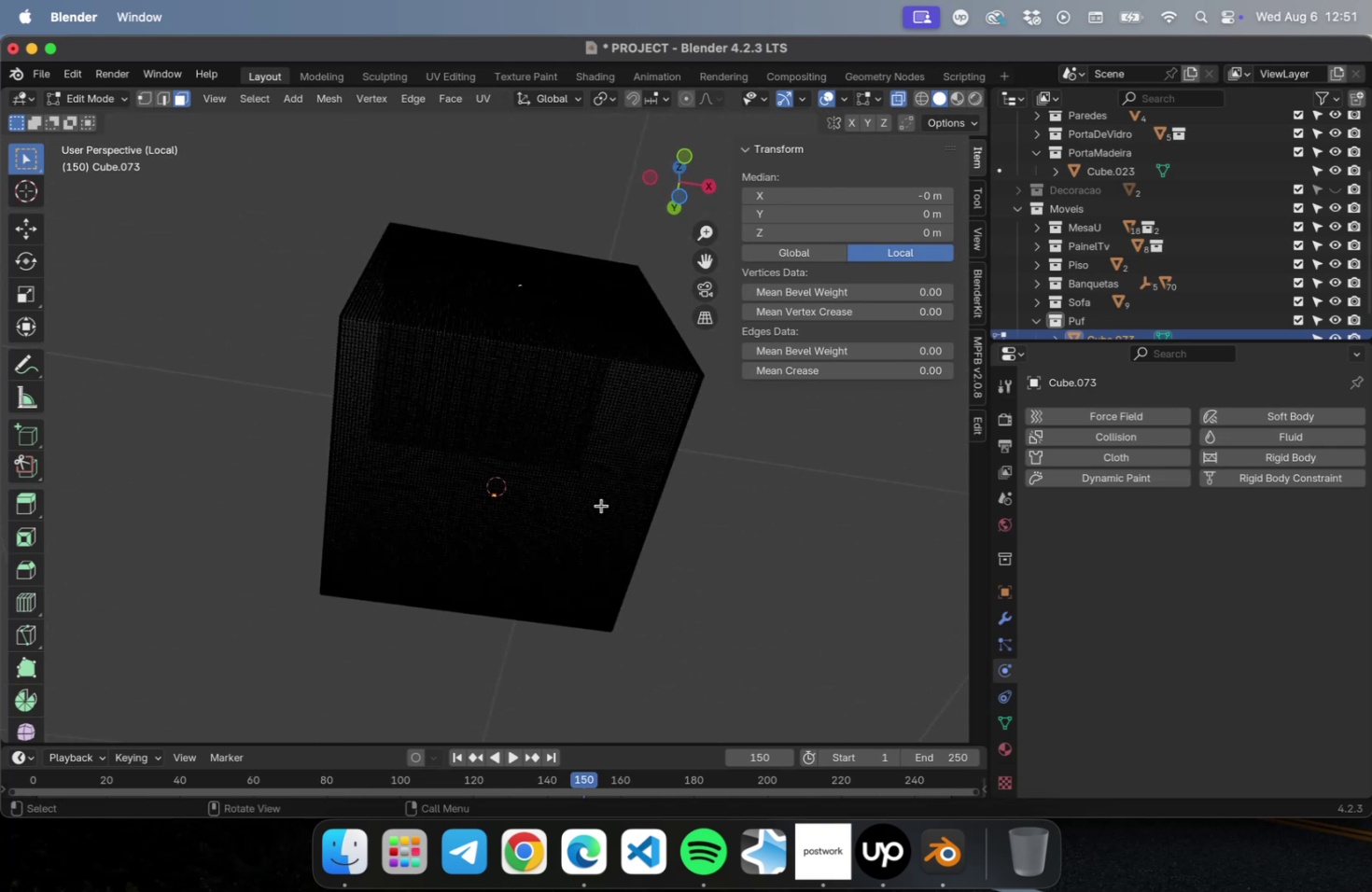 
left_click_drag(start_coordinate=[29, 161], to_coordinate=[136, 237])
 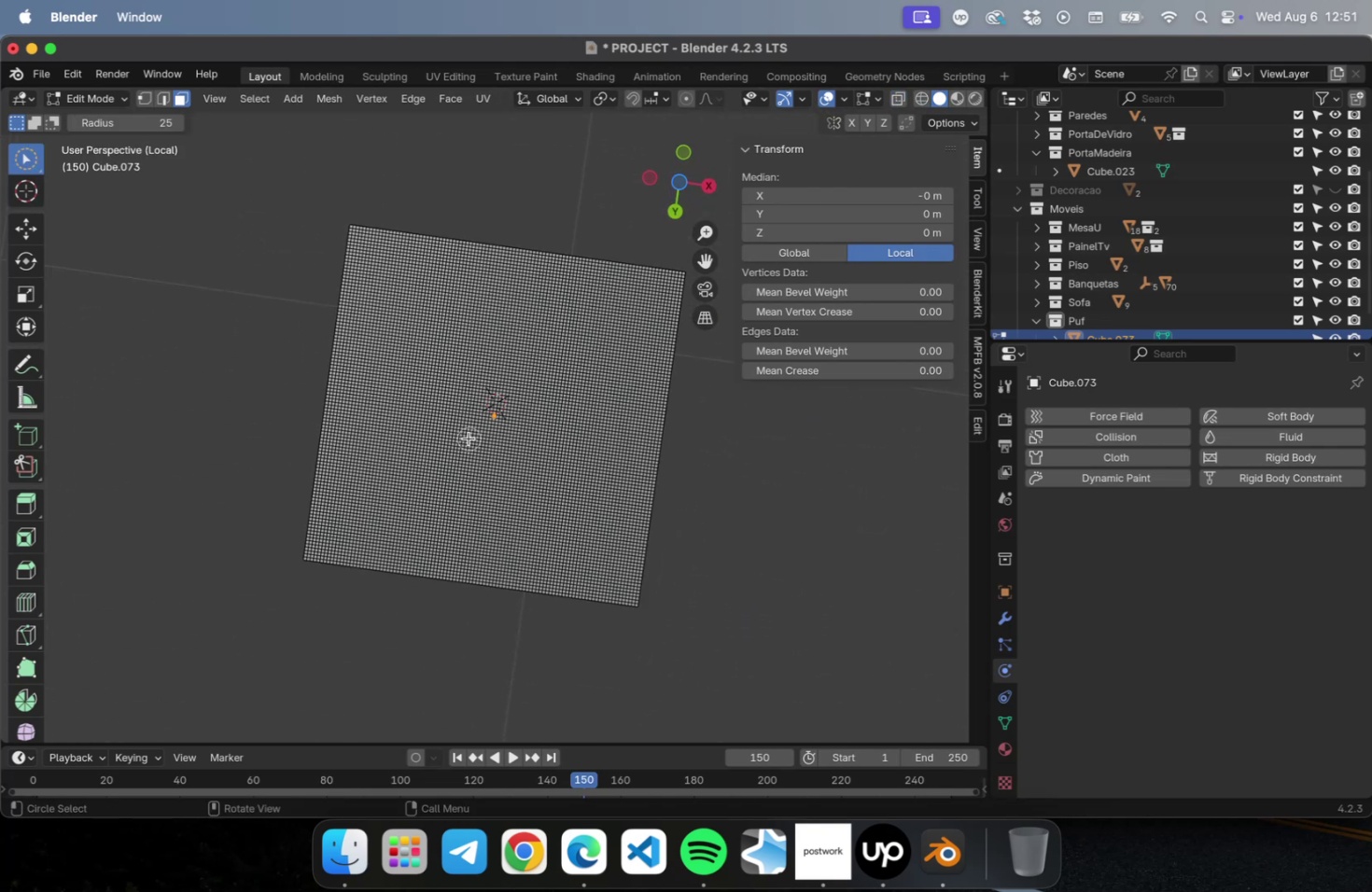 
hold_key(key=ShiftLeft, duration=9.13)
left_click_drag(start_coordinate=[568, 358], to_coordinate=[507, 583])
 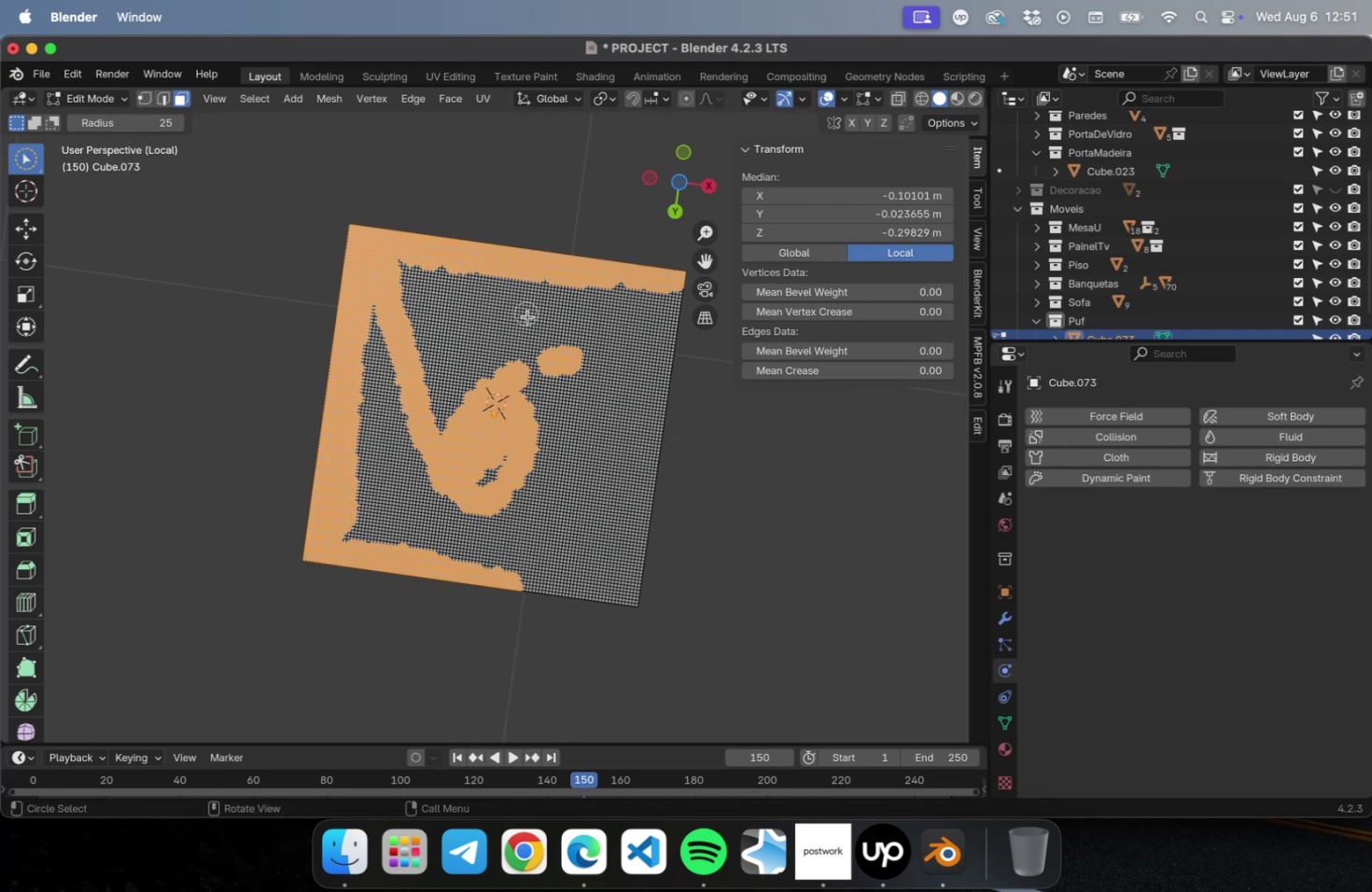 
hold_key(key=ShiftLeft, duration=0.67)
left_click_drag(start_coordinate=[539, 328], to_coordinate=[439, 392])
 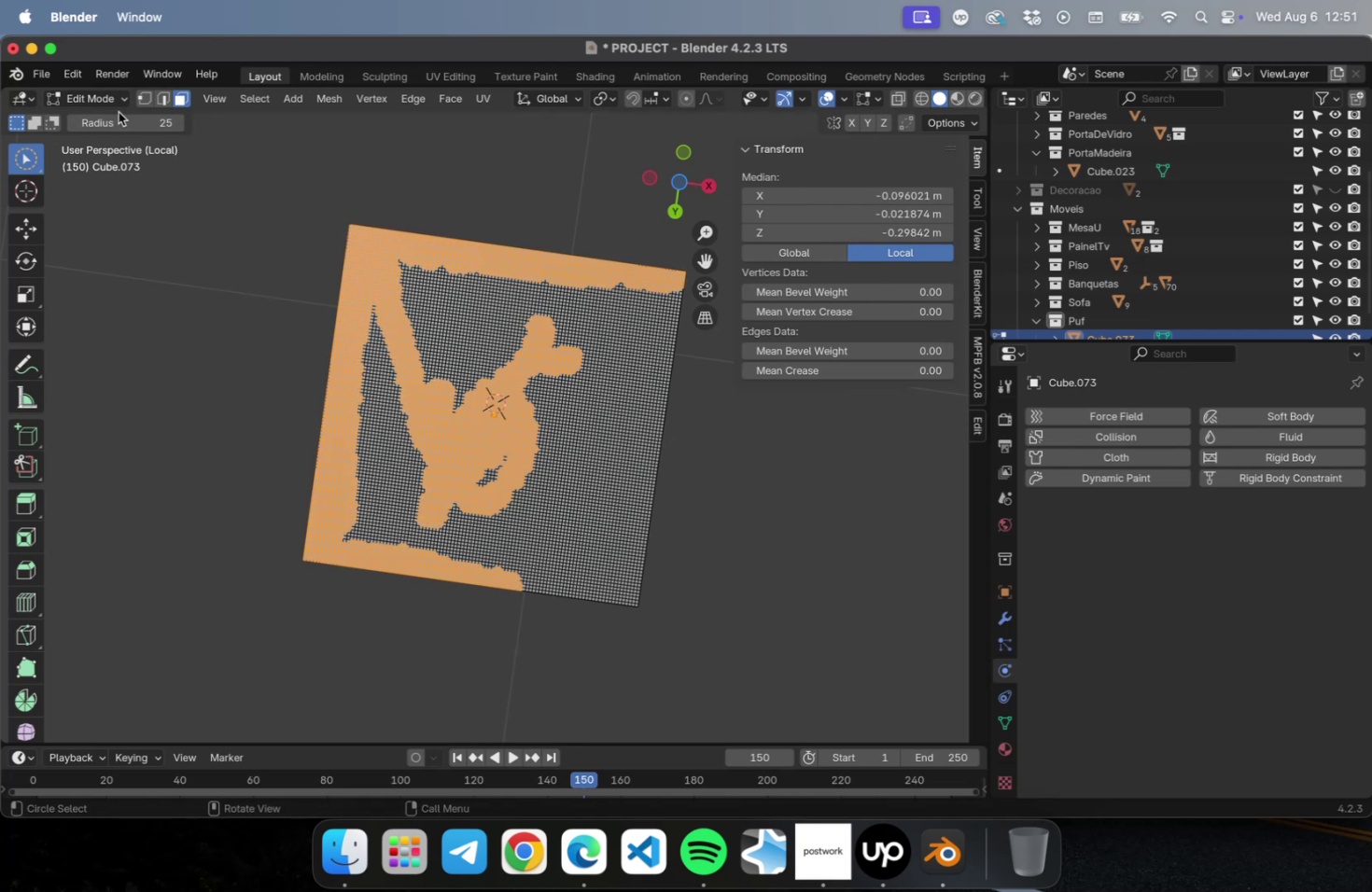 
left_click_drag(start_coordinate=[117, 118], to_coordinate=[134, 114])
 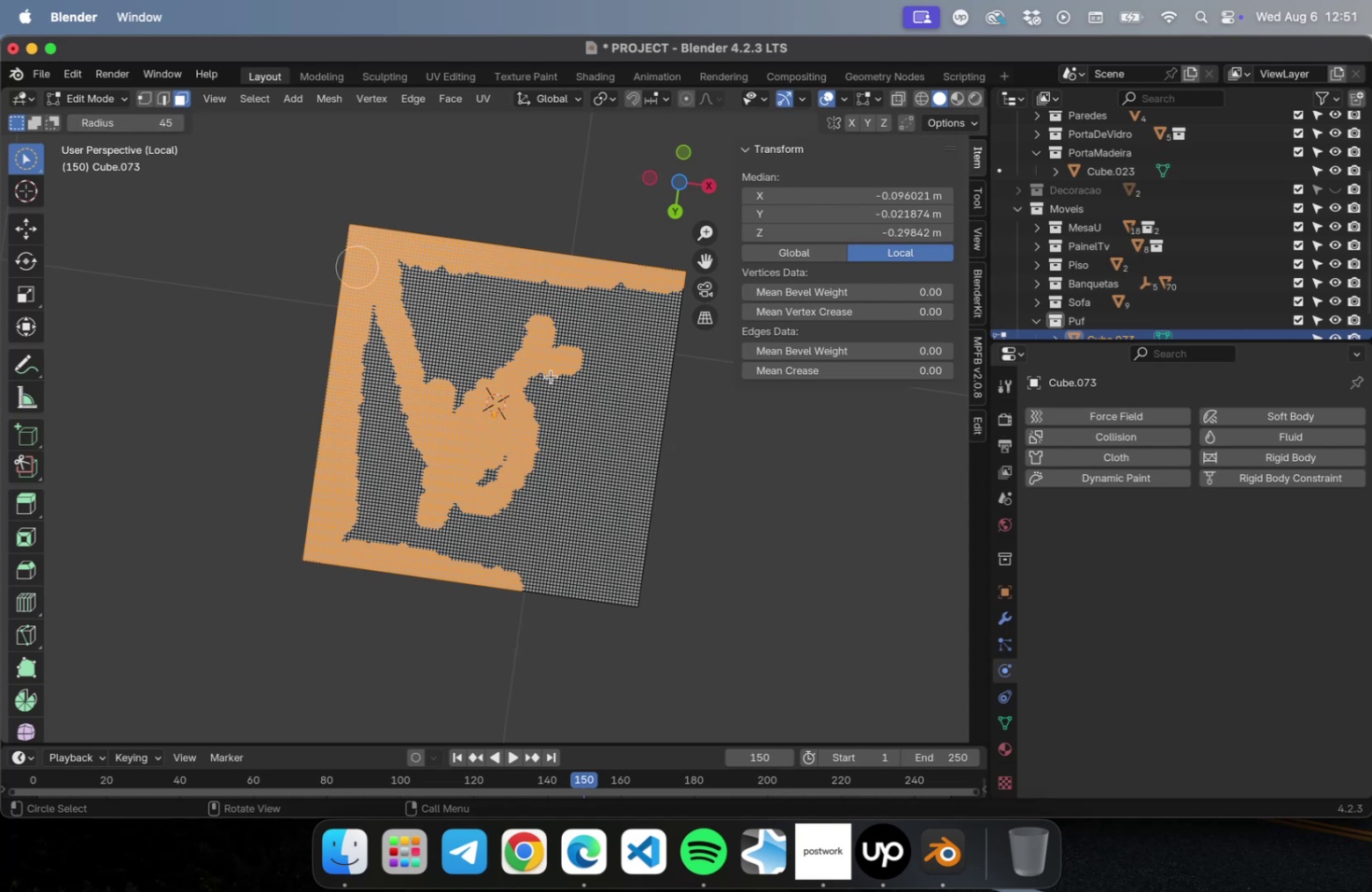 
hold_key(key=ShiftLeft, duration=1.51)
left_click_drag(start_coordinate=[517, 299], to_coordinate=[413, 289])
 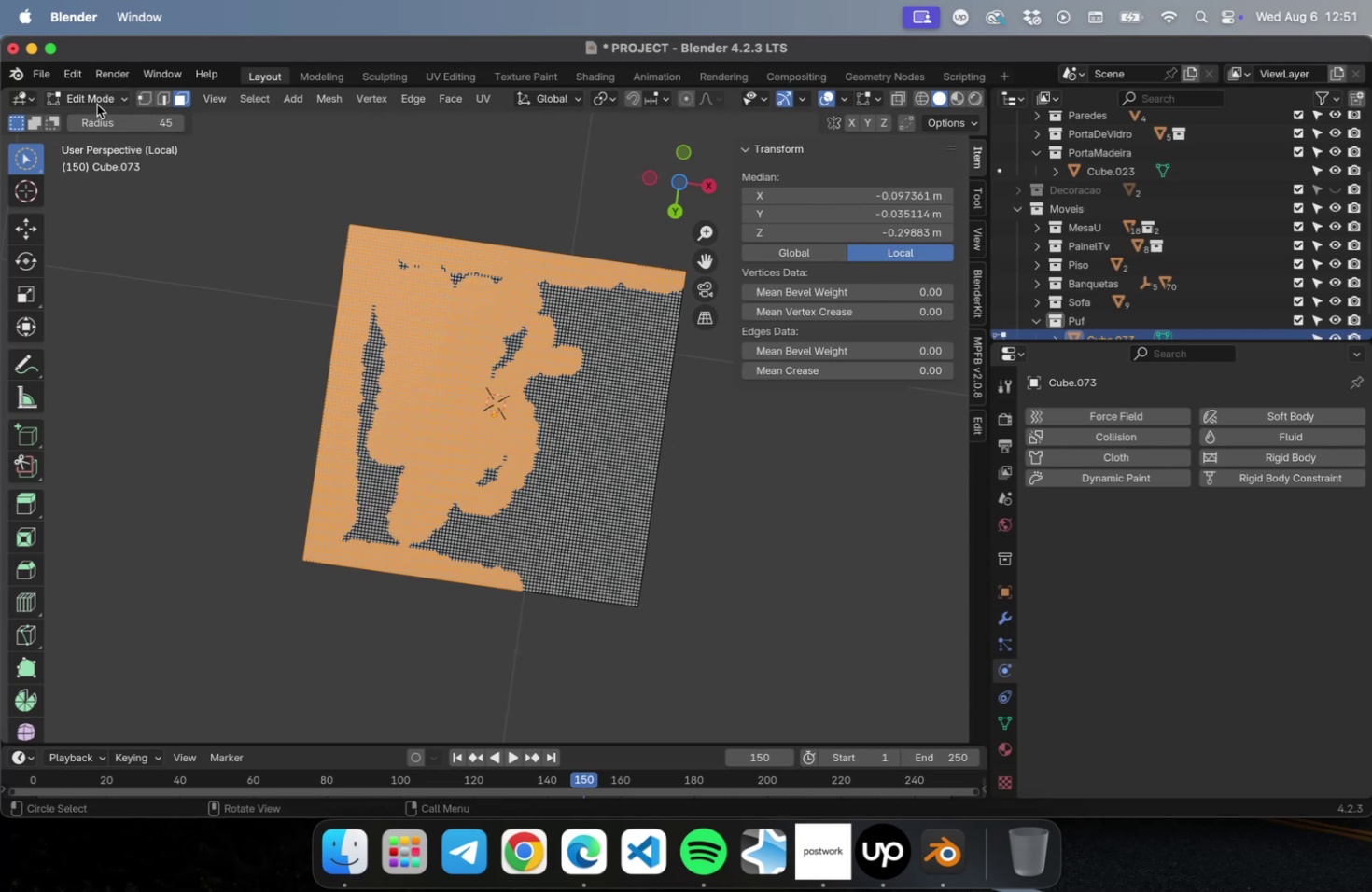 
left_click_drag(start_coordinate=[100, 119], to_coordinate=[140, 123])
 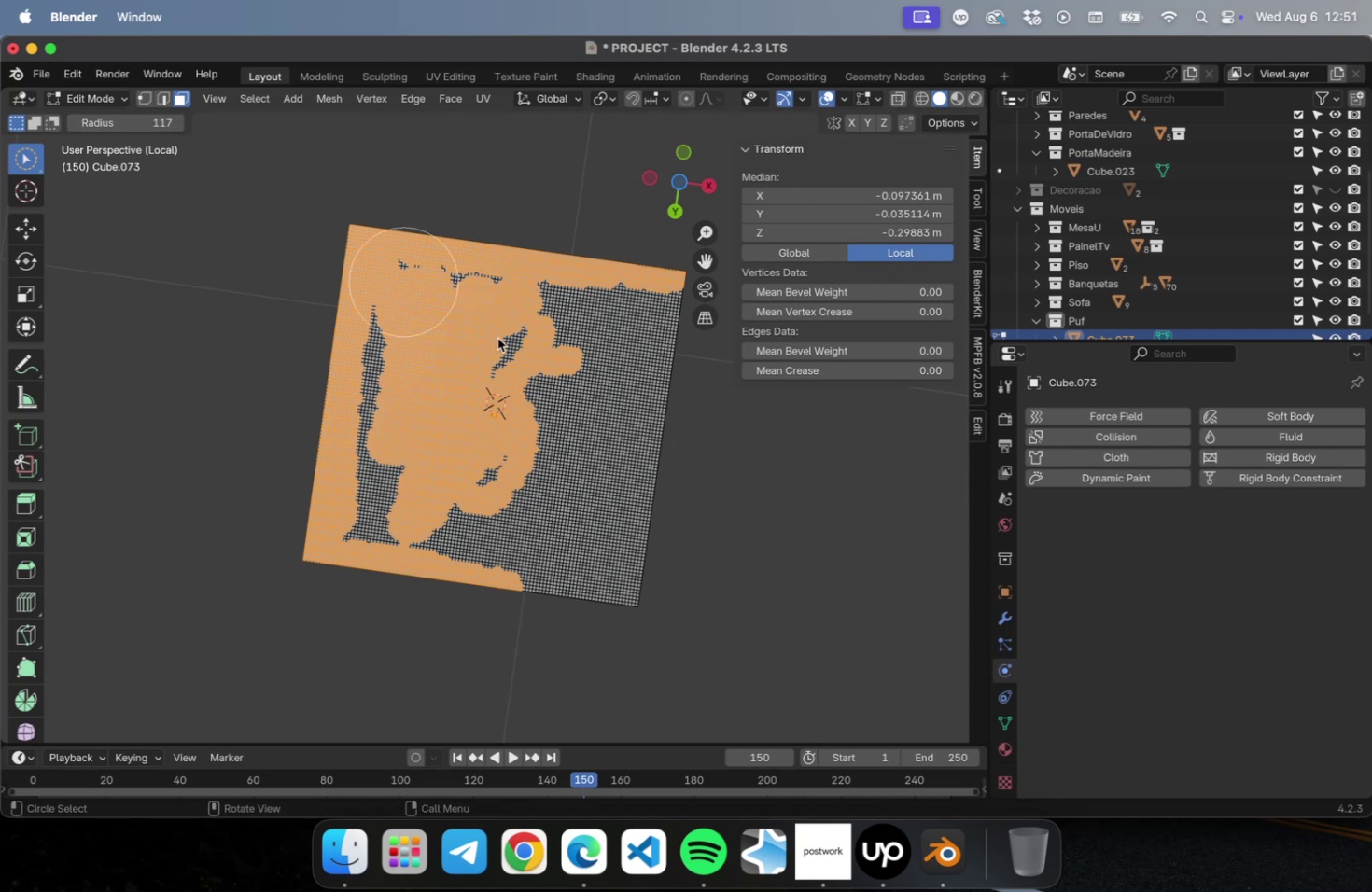 
hold_key(key=ShiftLeft, duration=5.25)
left_click_drag(start_coordinate=[587, 359], to_coordinate=[517, 508])
 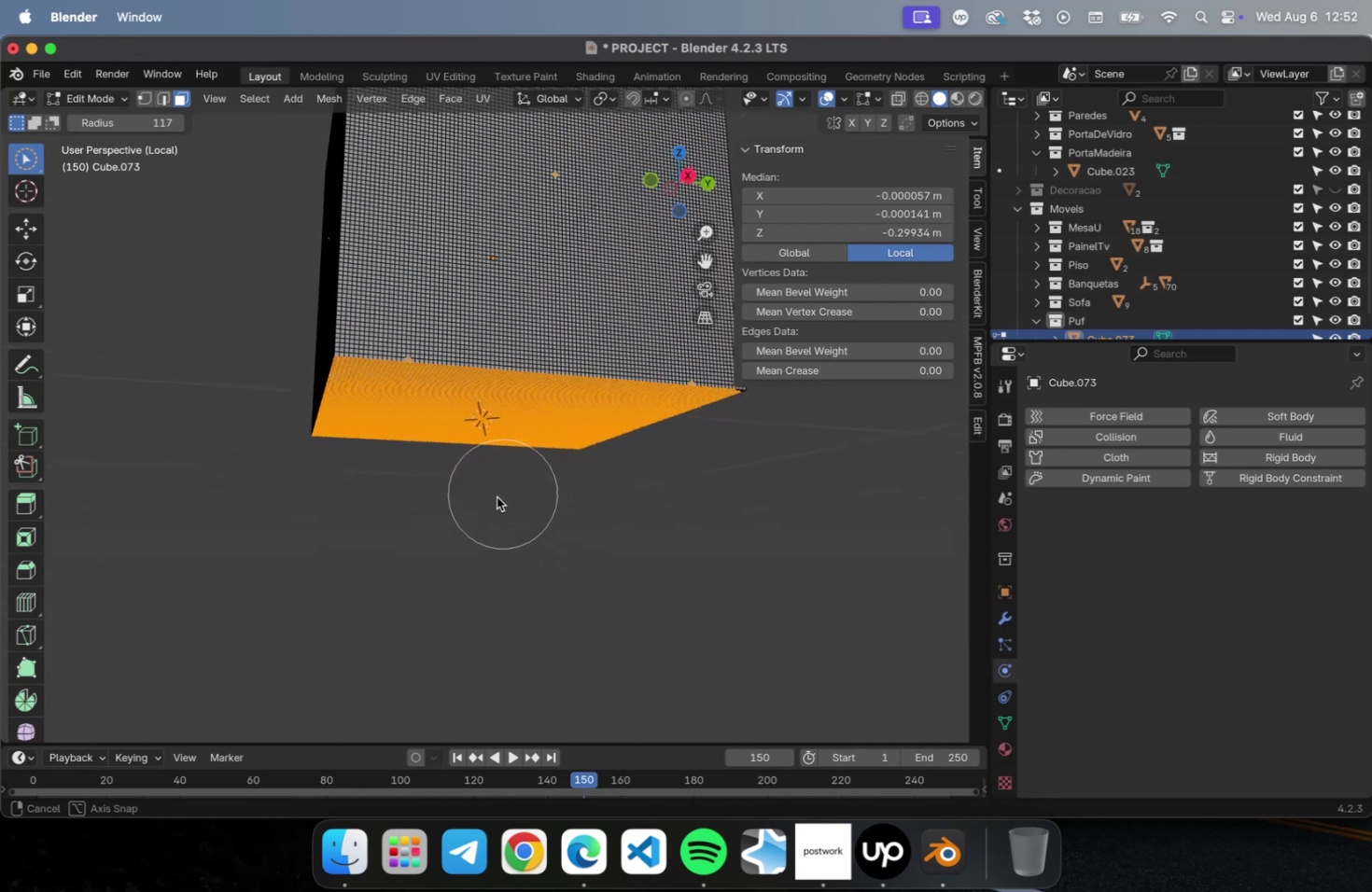 
hold_key(key=ShiftLeft, duration=0.63)
 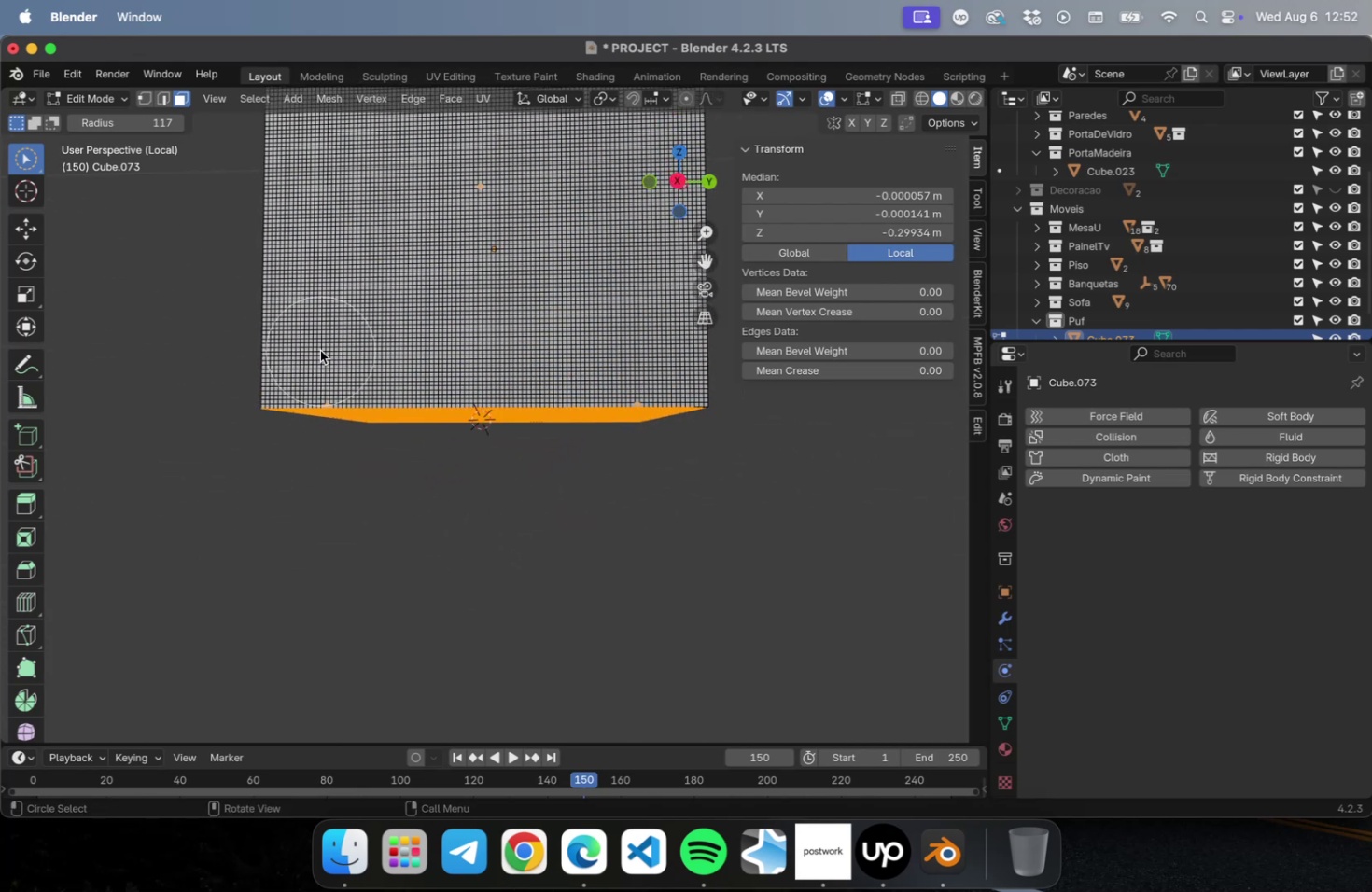 
hold_key(key=CommandLeft, duration=3.39)
left_click([320, 350])
 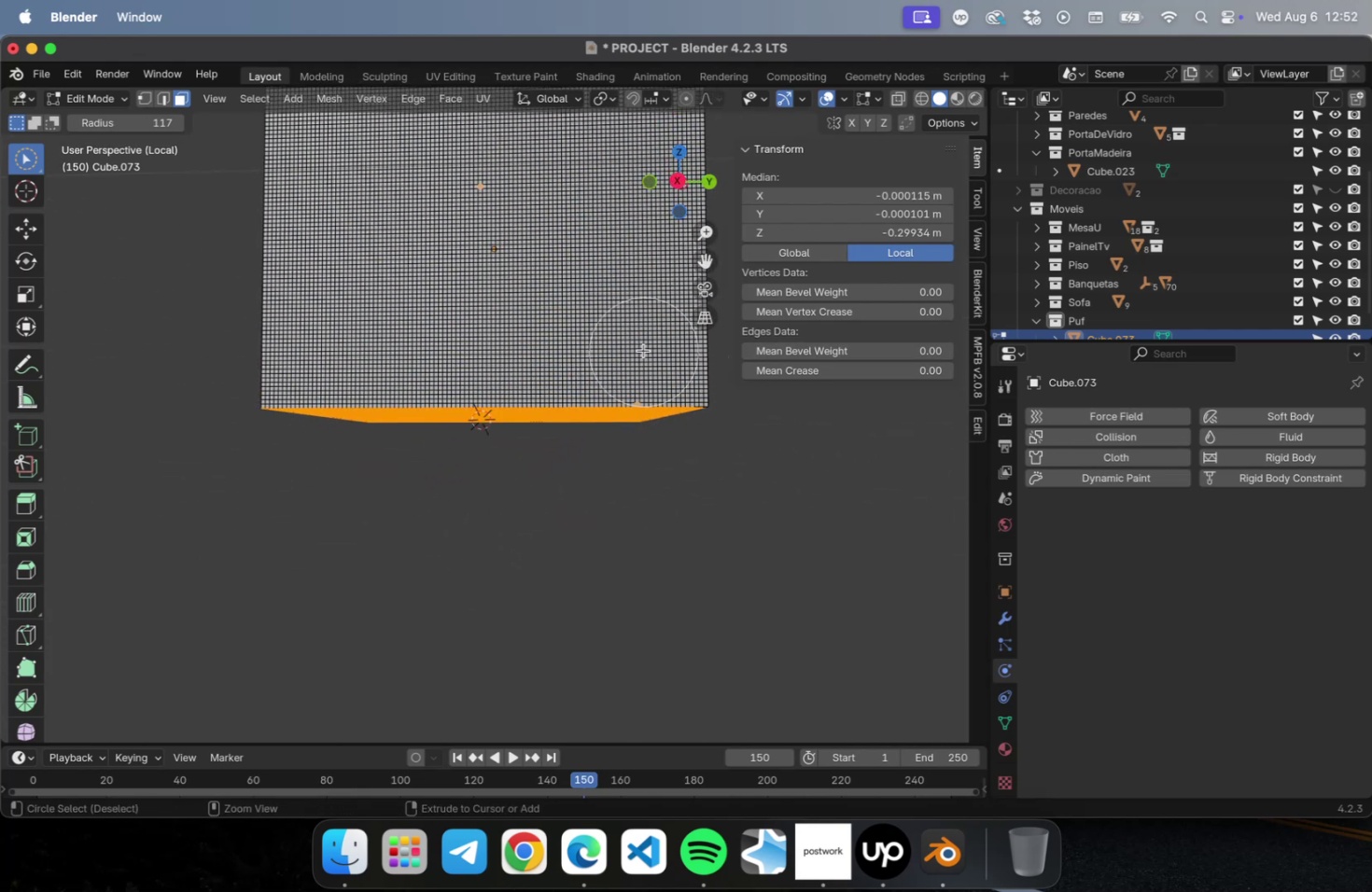 
left_click([641, 349])
 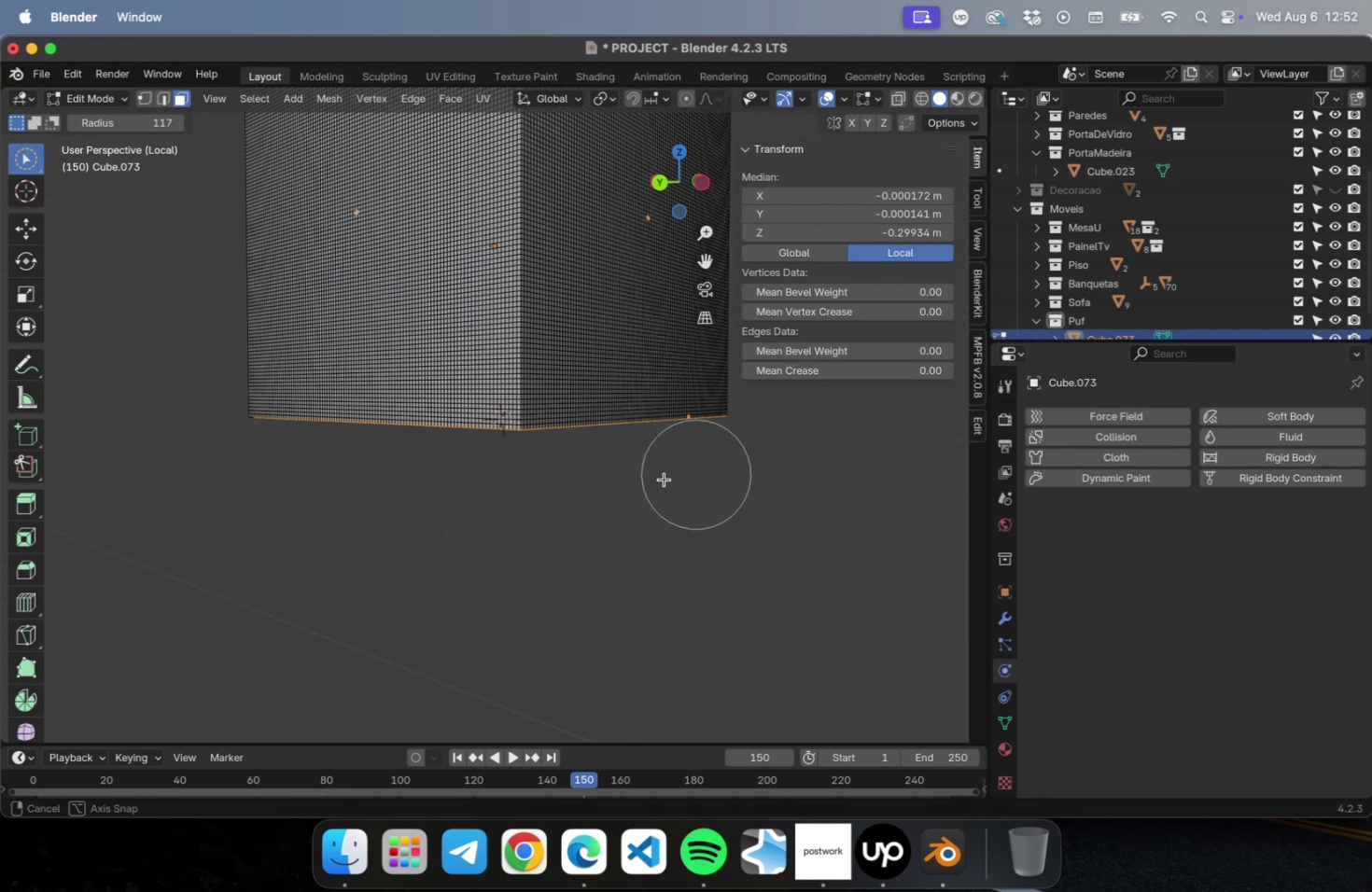 
hold_key(key=CommandLeft, duration=1.88)
left_click([624, 381])
 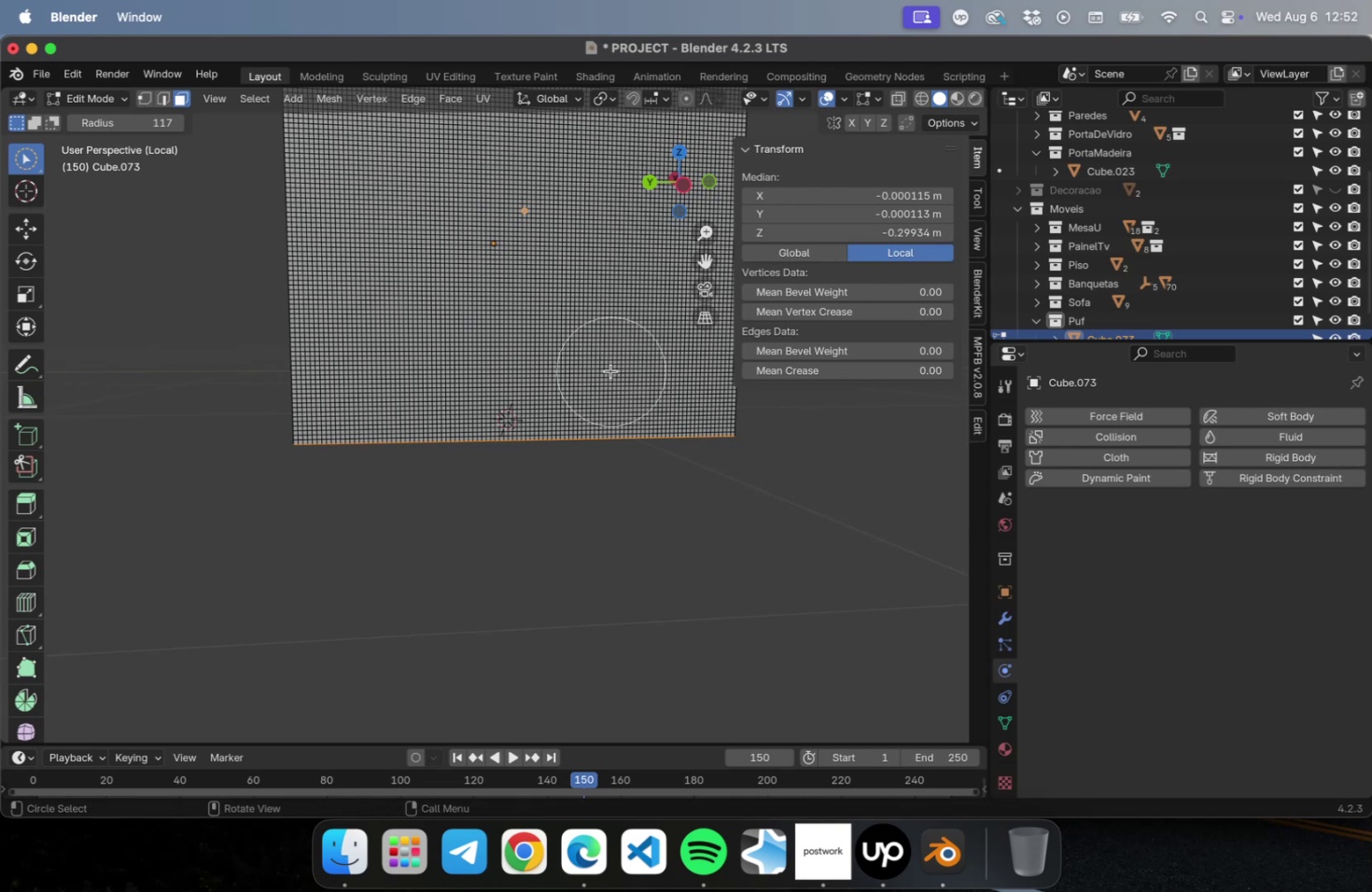 
scroll: coordinate [608, 372], scroll_direction: down, amount: 2.0
 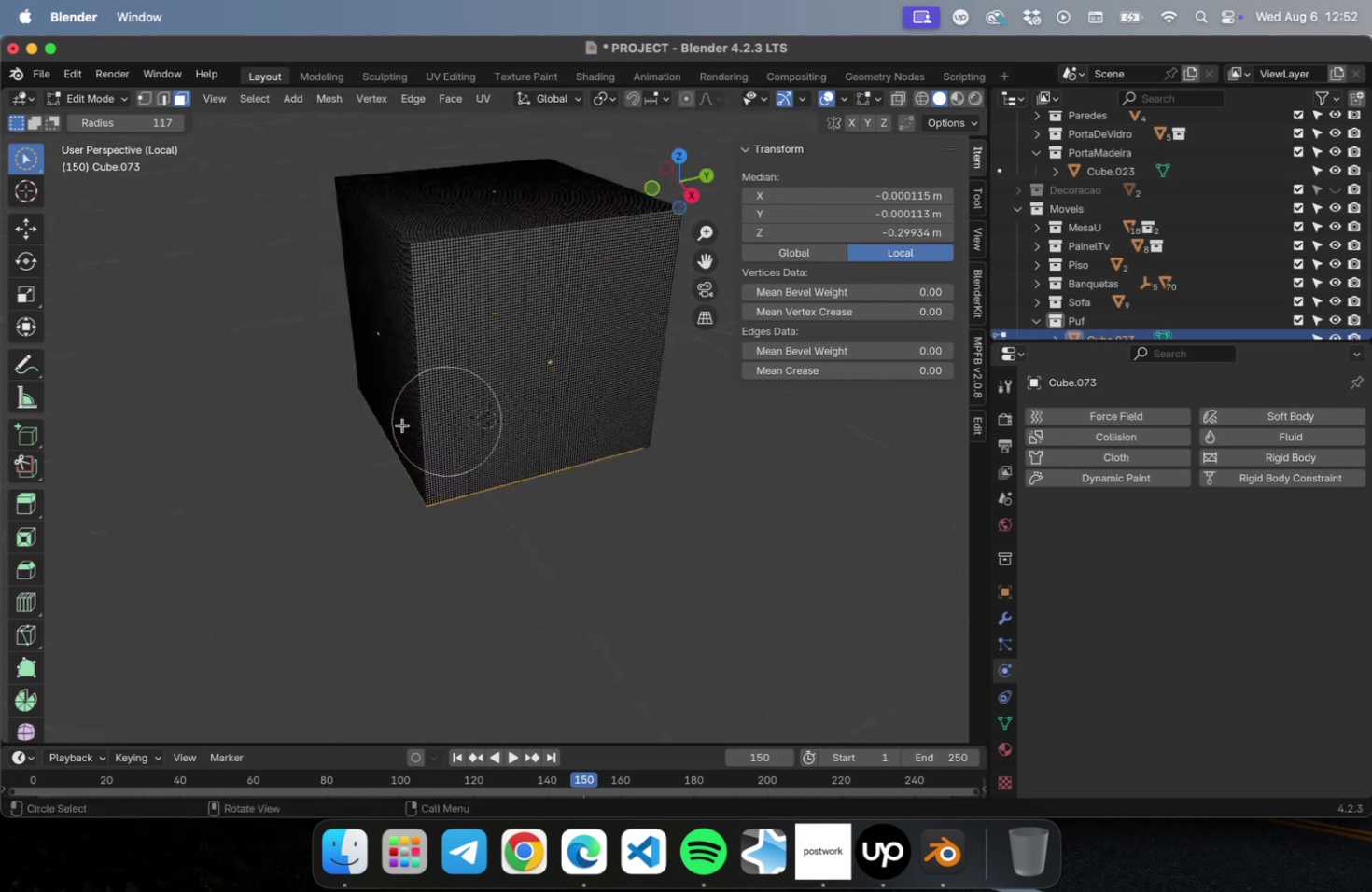 
wait(6.11)
 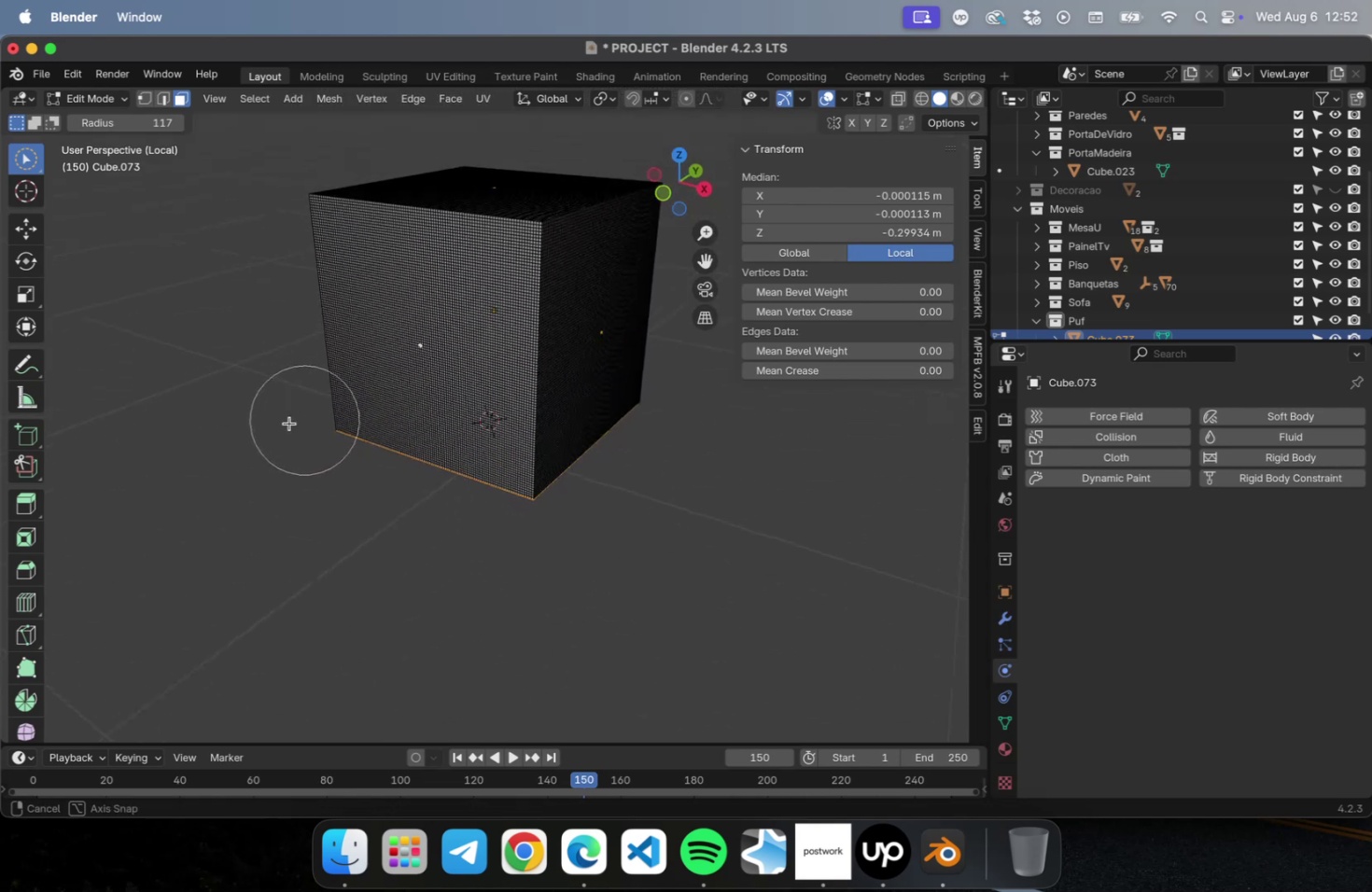 
left_click([1001, 620])
 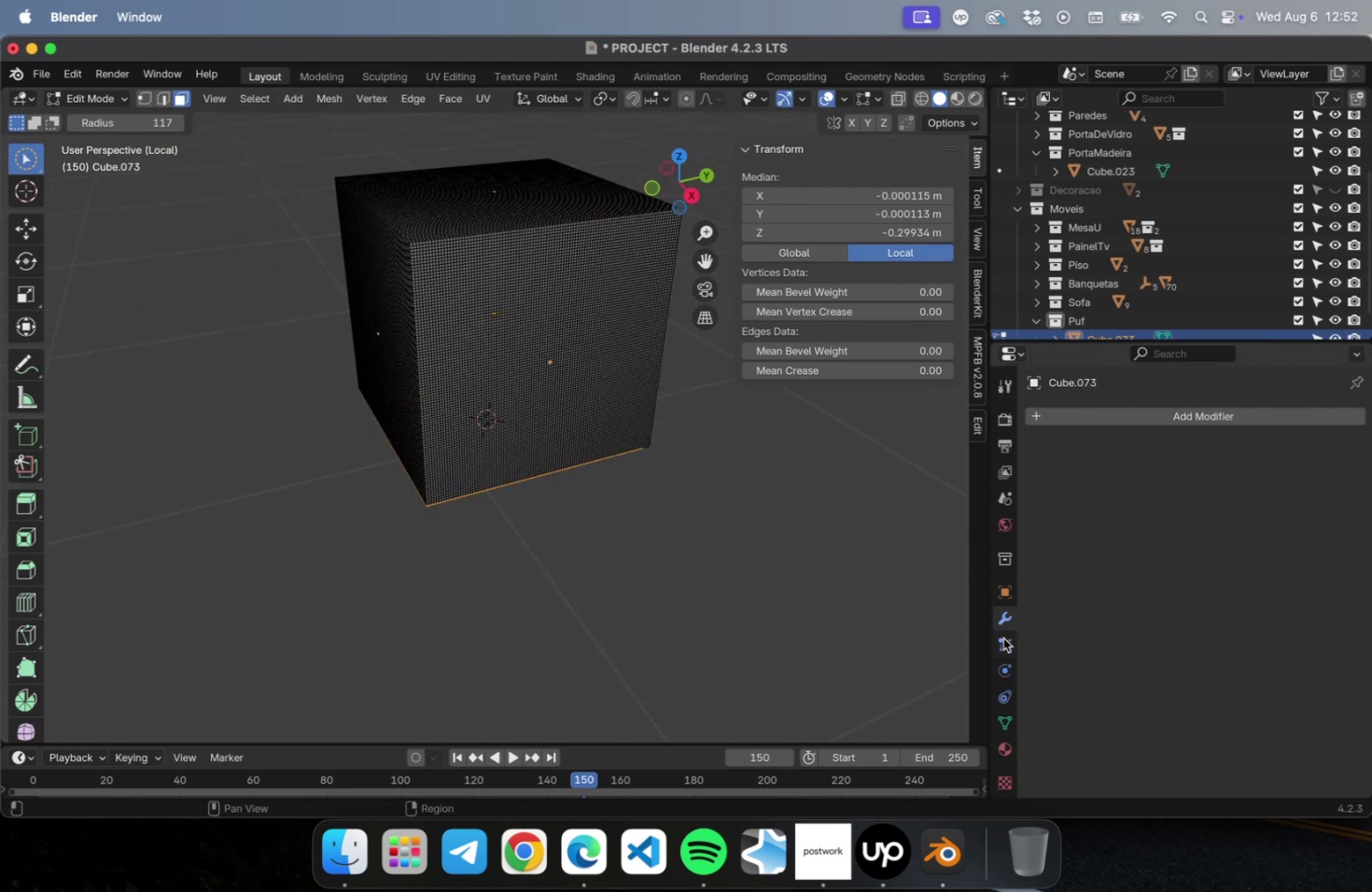 
left_click([1002, 642])
 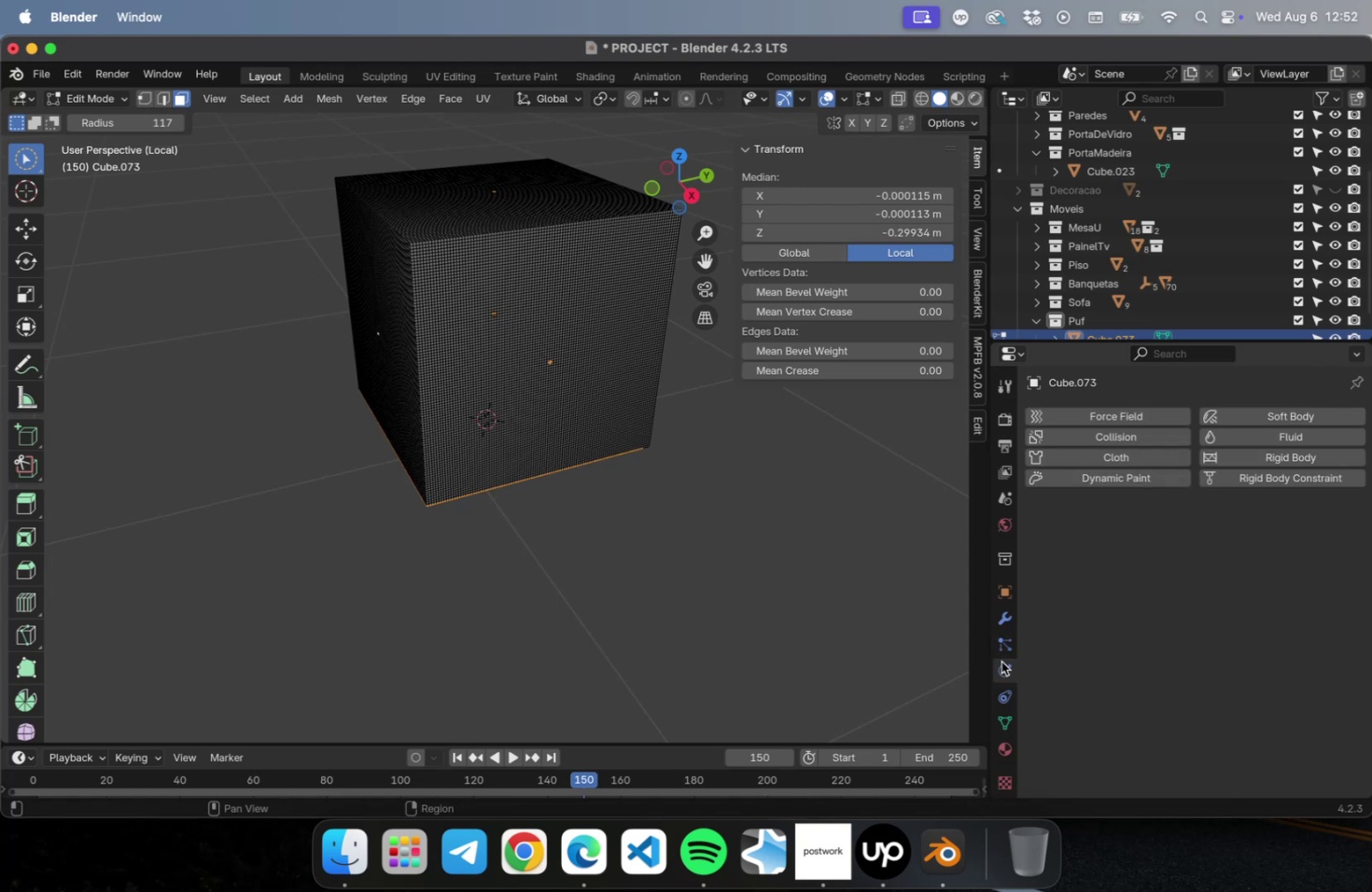 
left_click([1004, 699])
 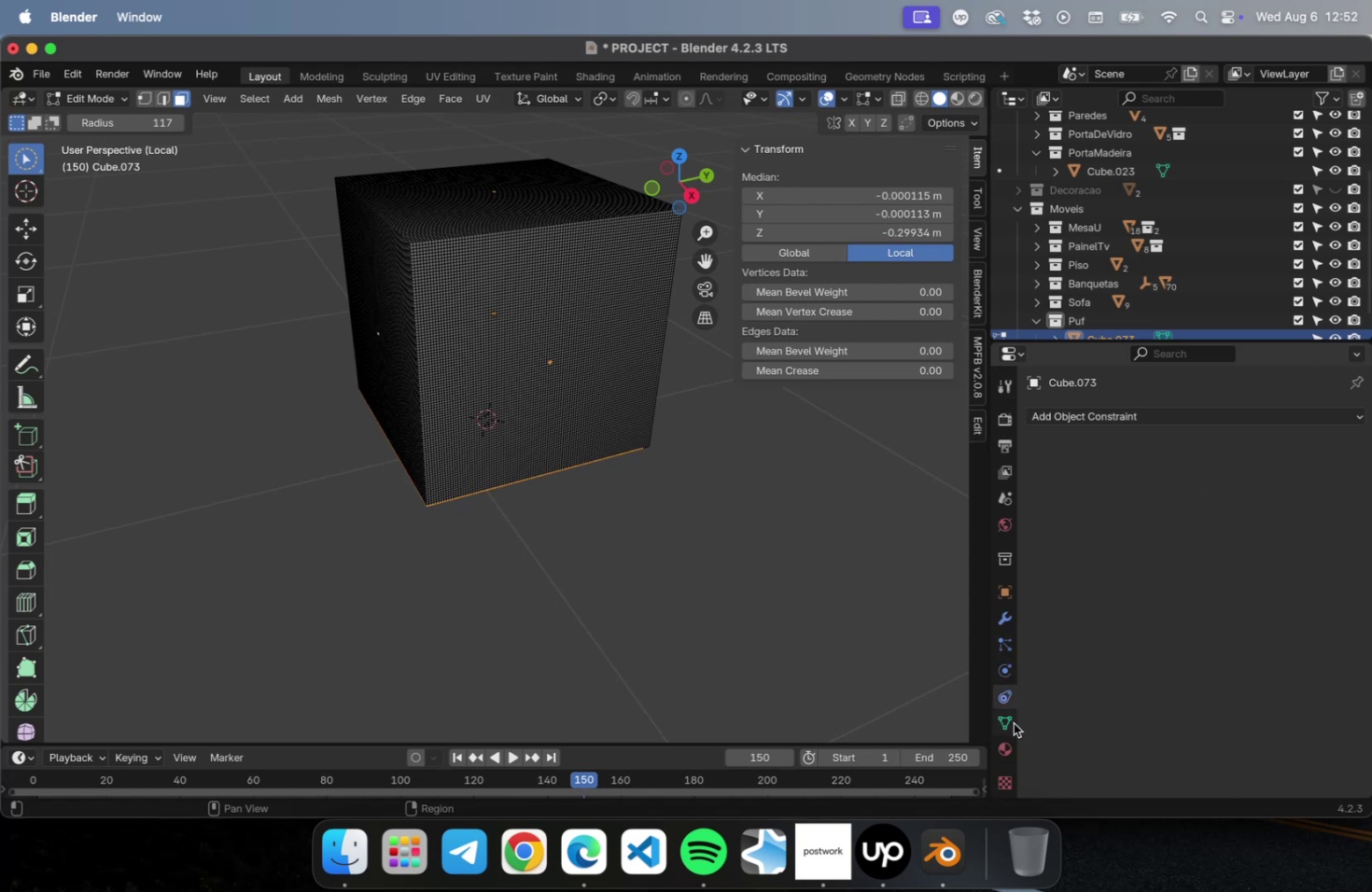 
left_click([1012, 722])
 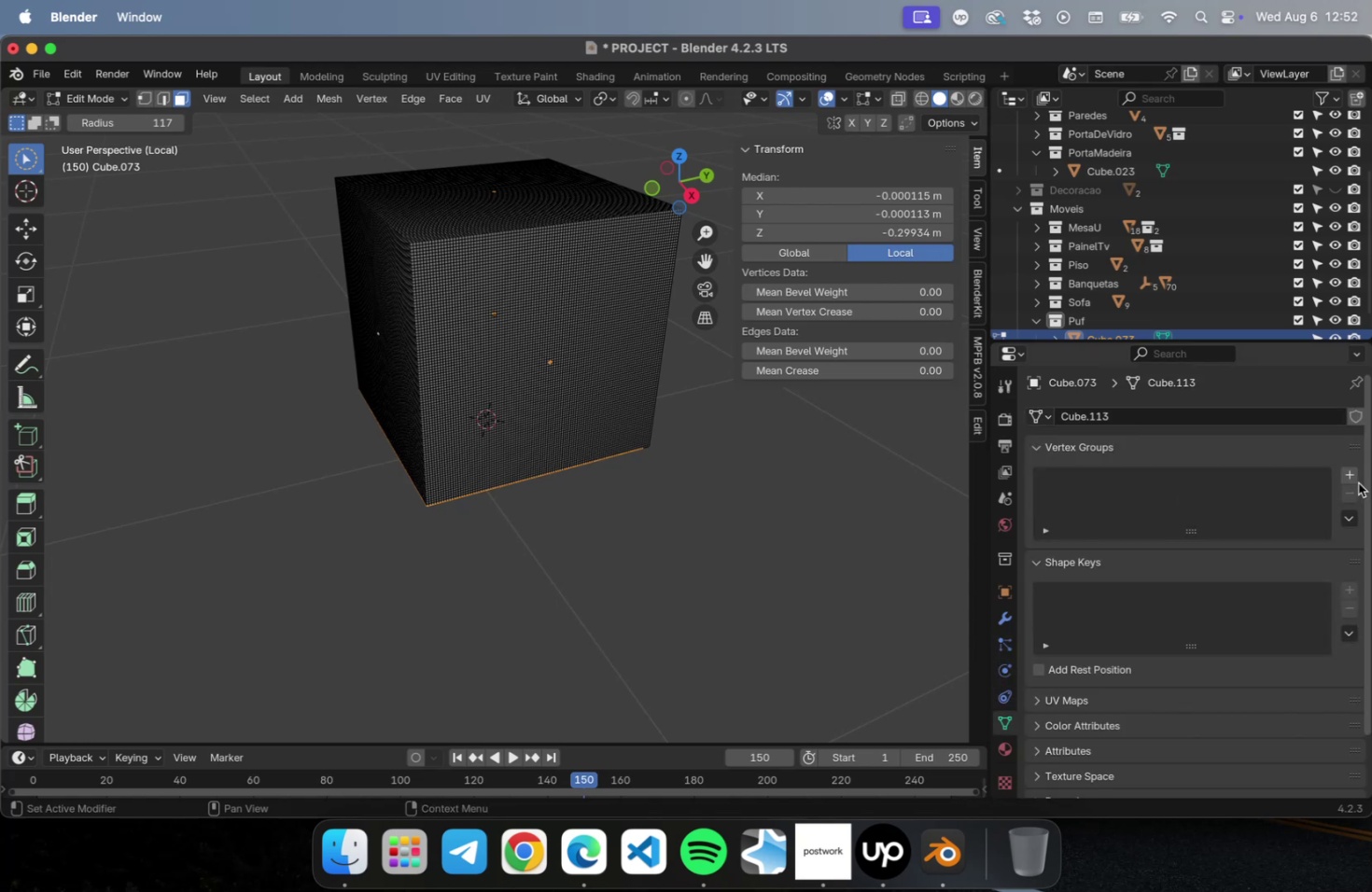 
left_click([1349, 475])
 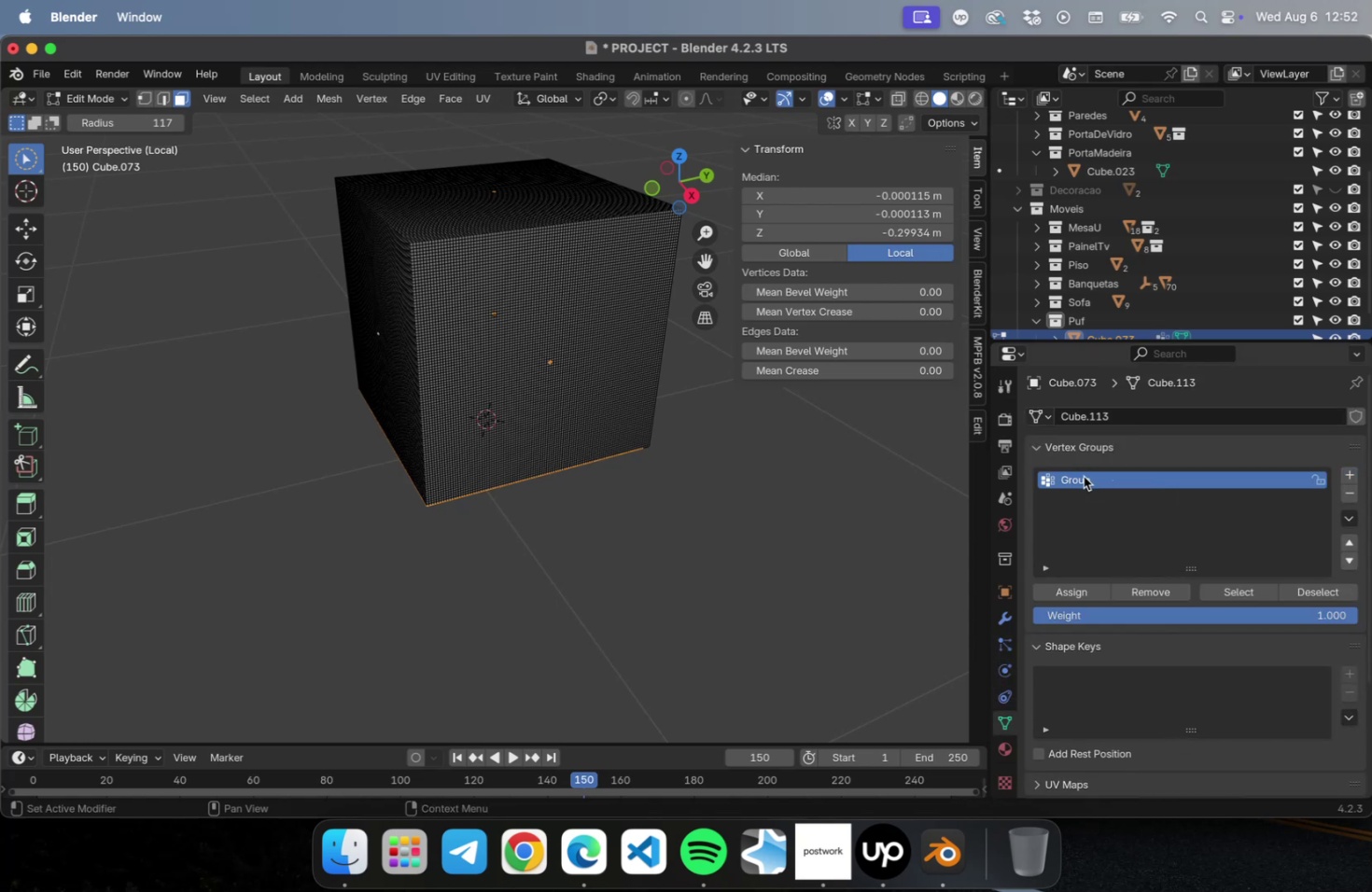 
double_click([1083, 476])
 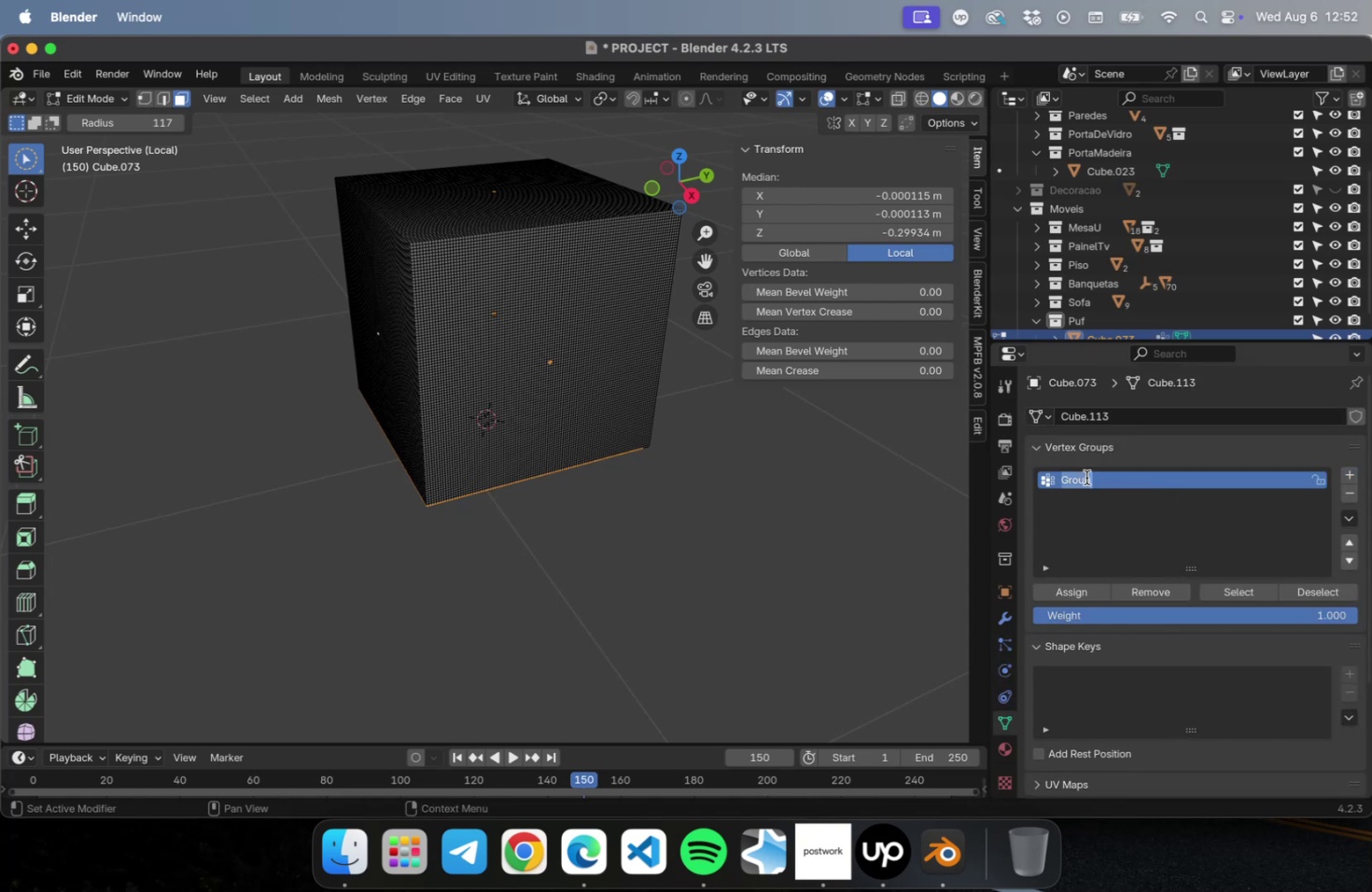 
type(Points)
 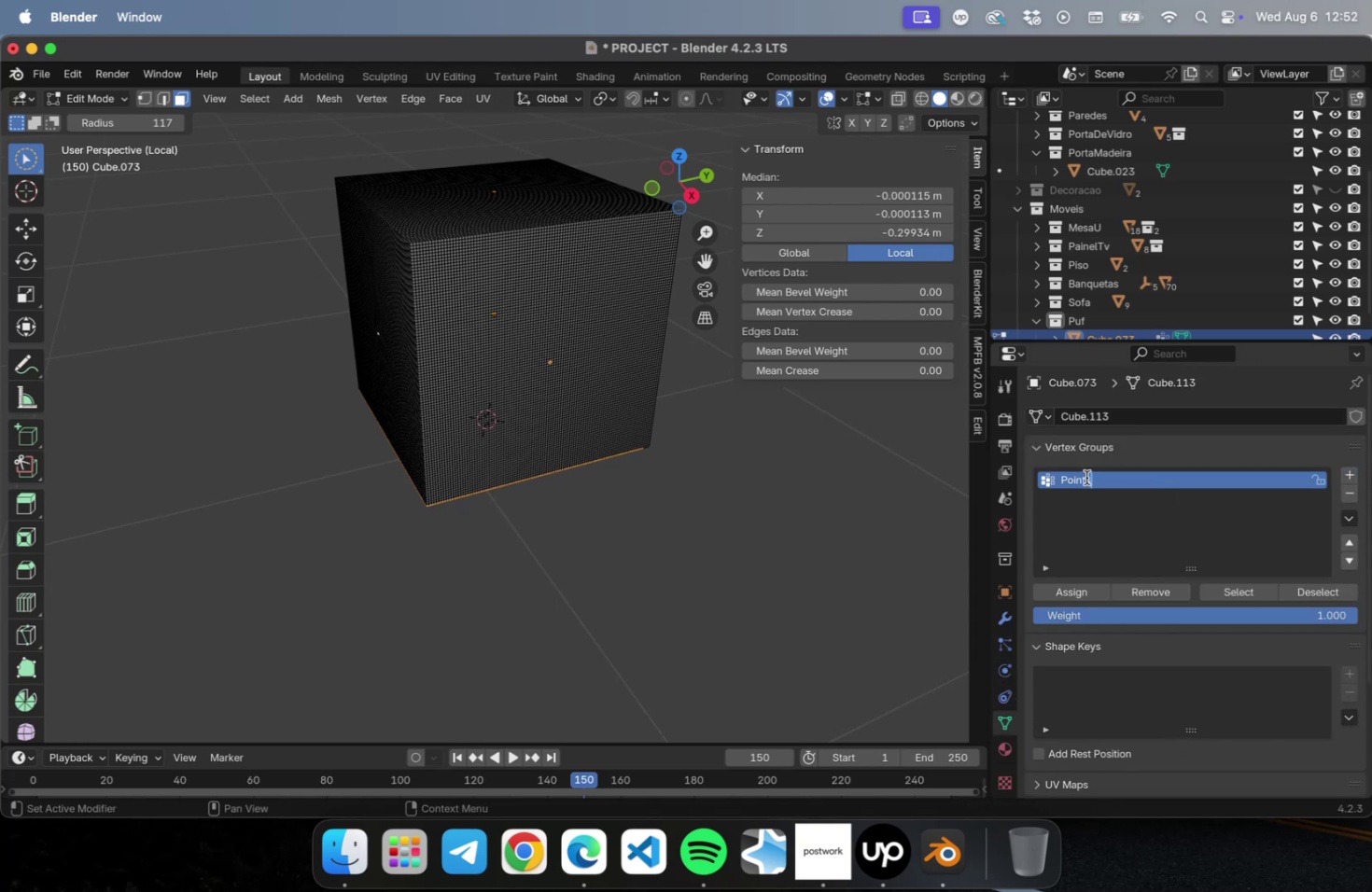 
key(Enter)
 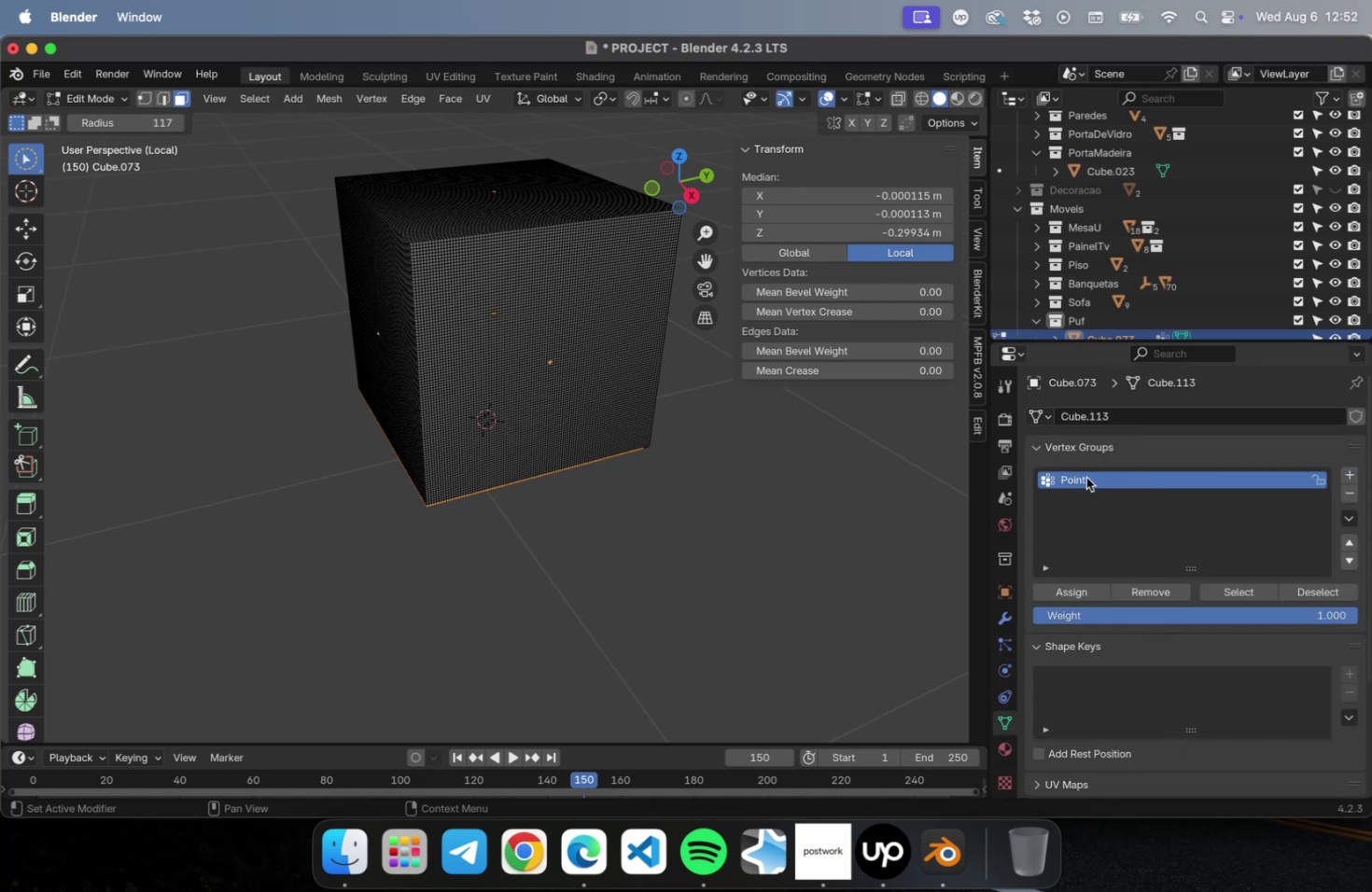 
key(Meta+S)
 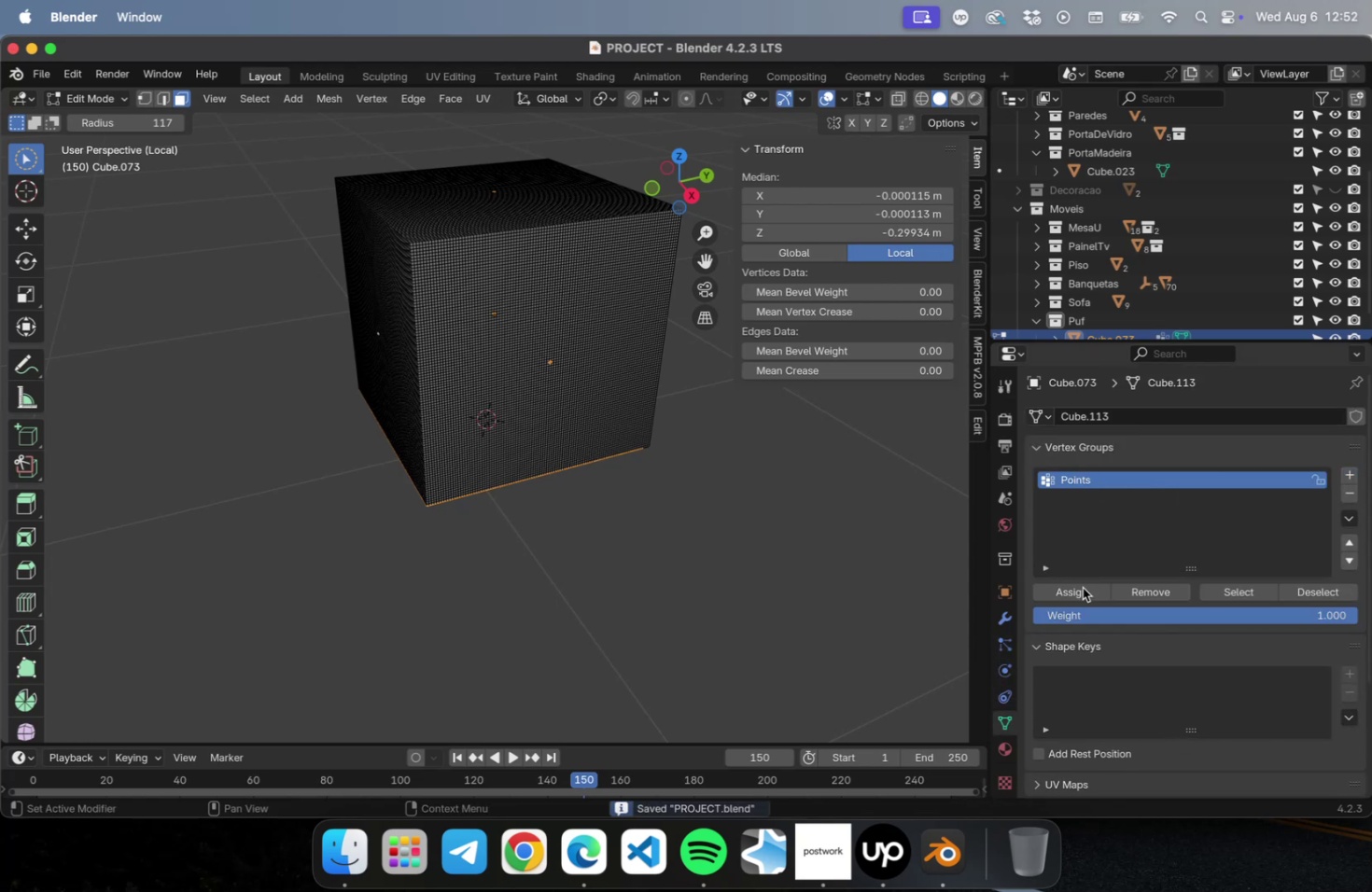 
left_click([1082, 589])
 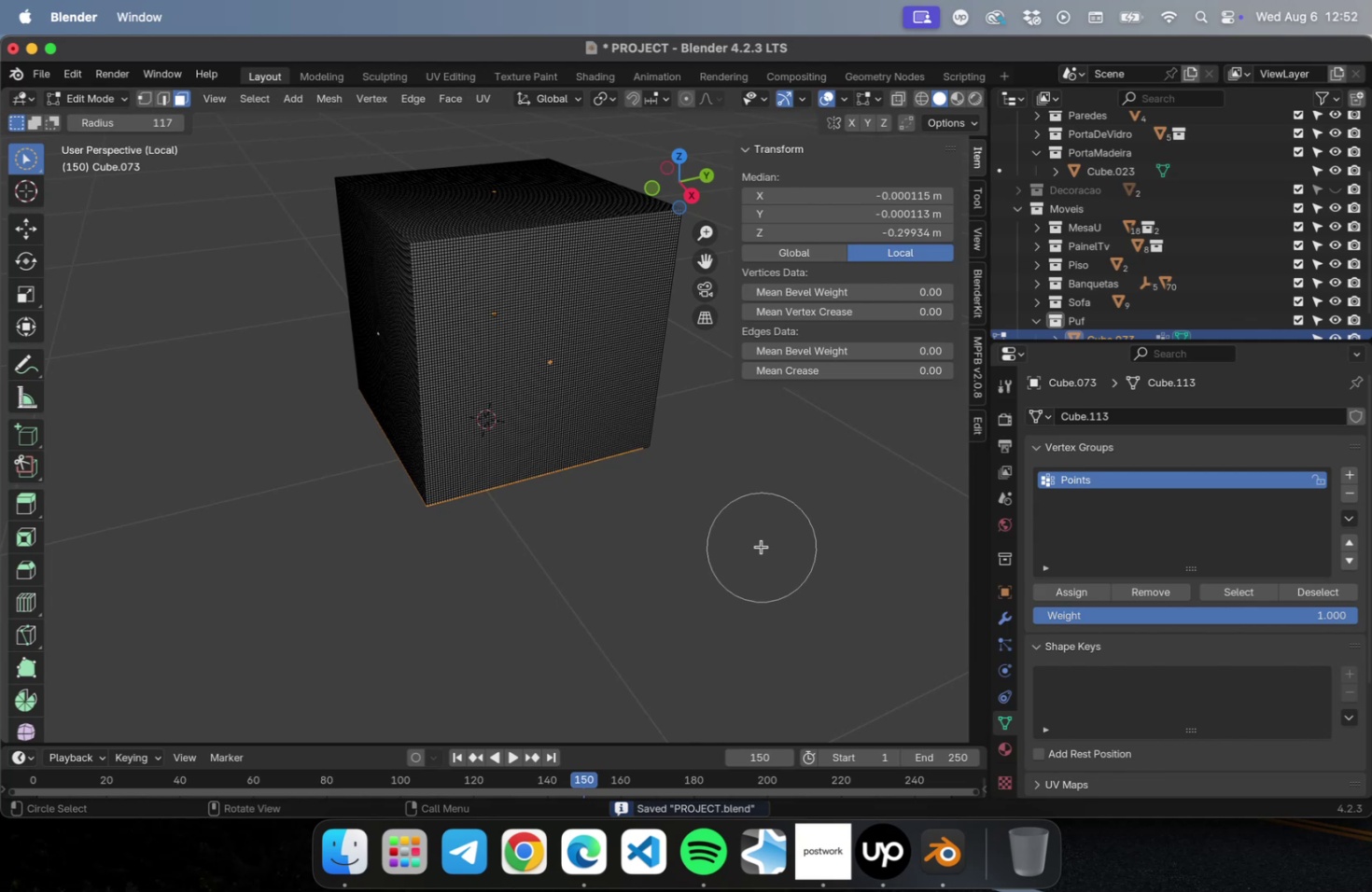 
key(Tab)
 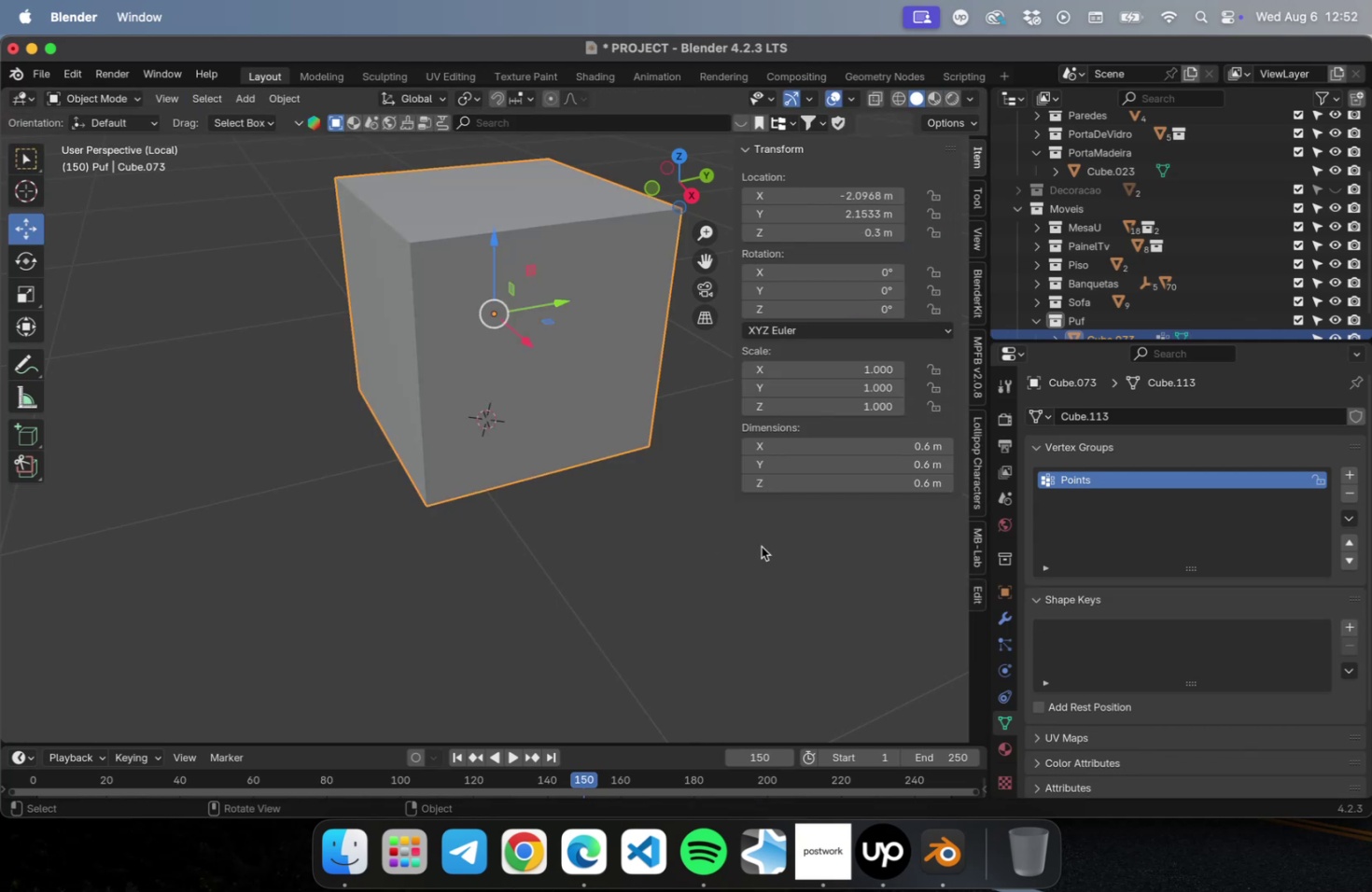 
key(V)
 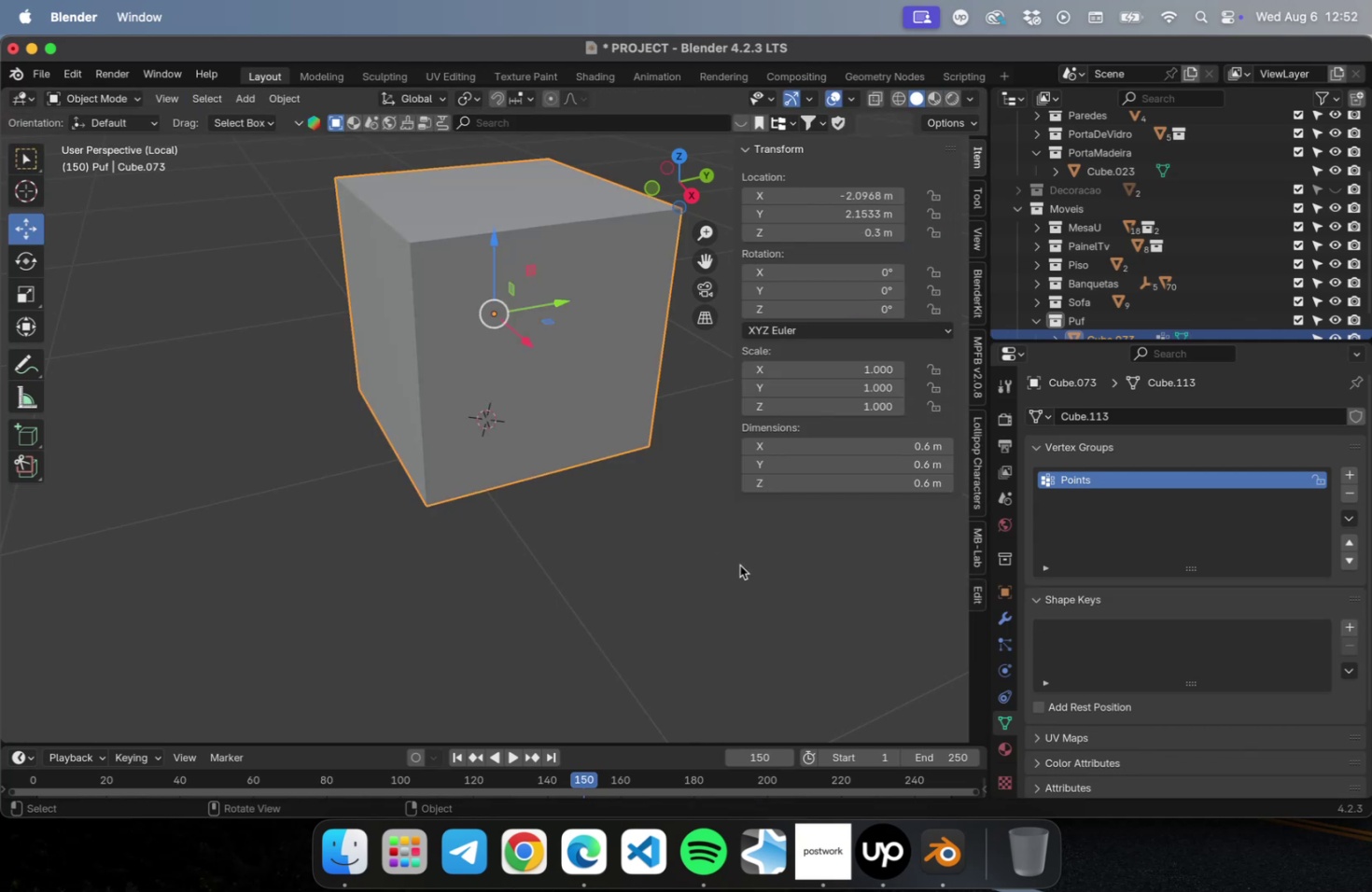 
left_click([739, 564])
 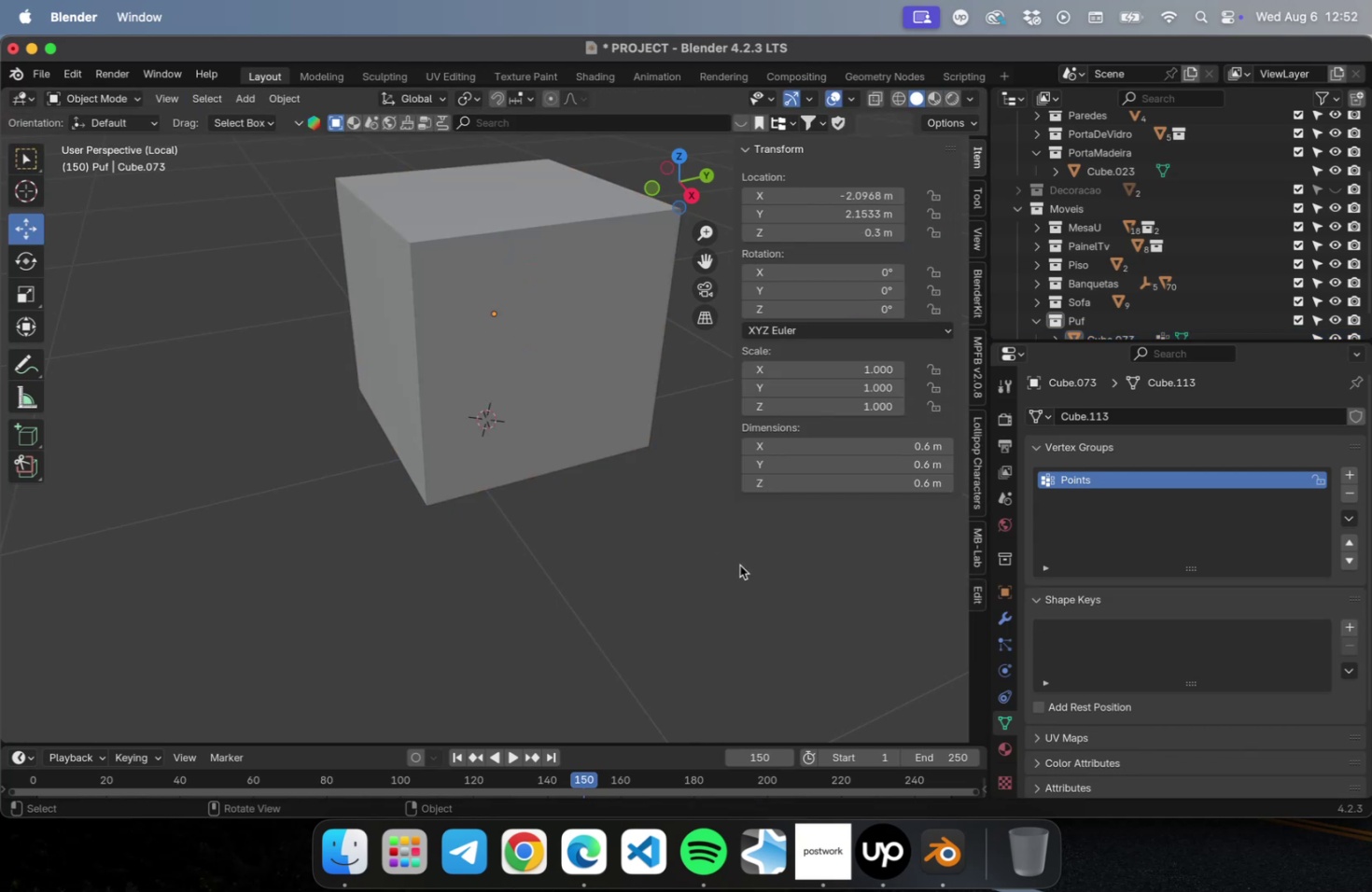 
key(Meta+CommandLeft)
 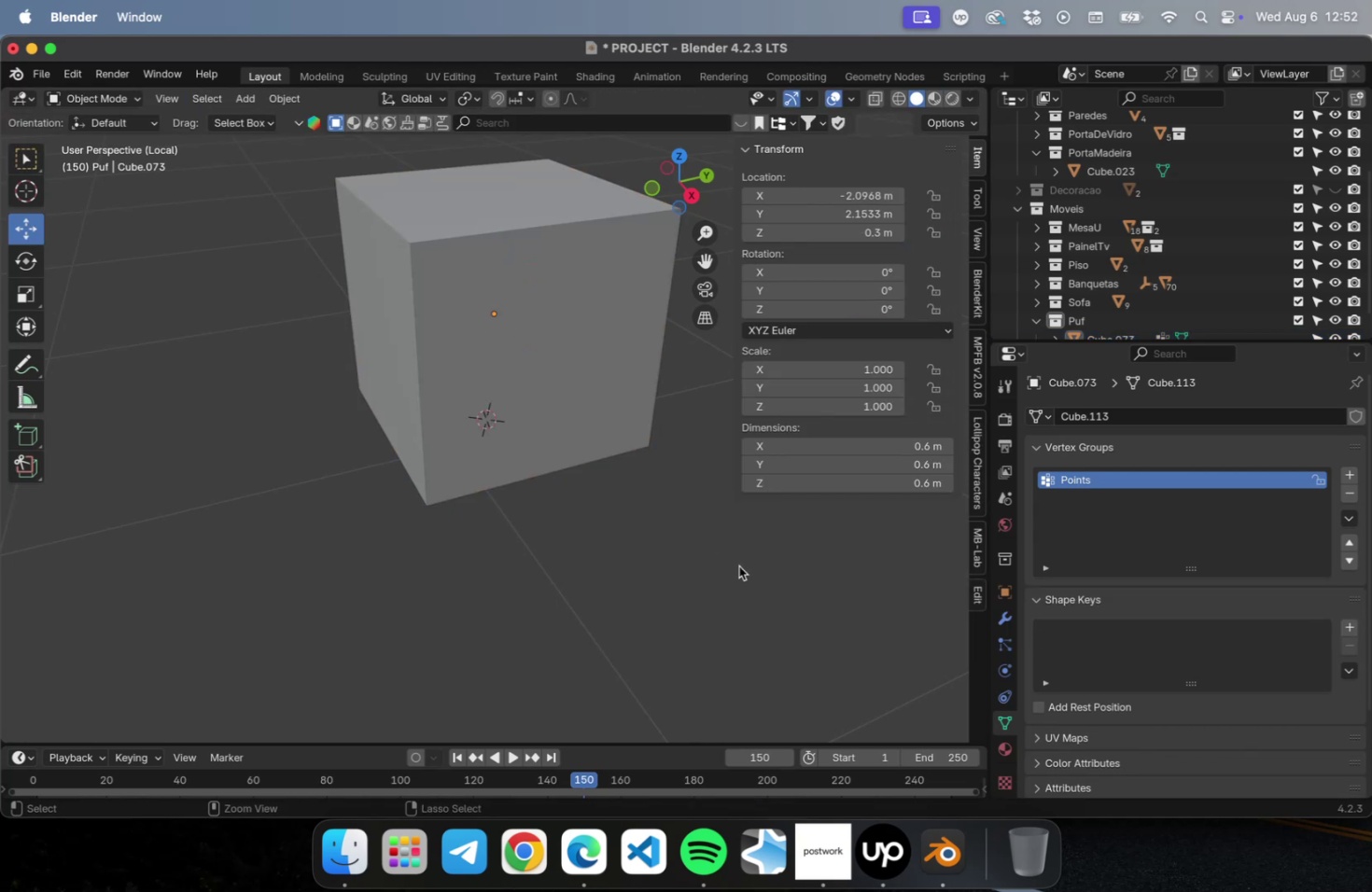 
key(Meta+S)
 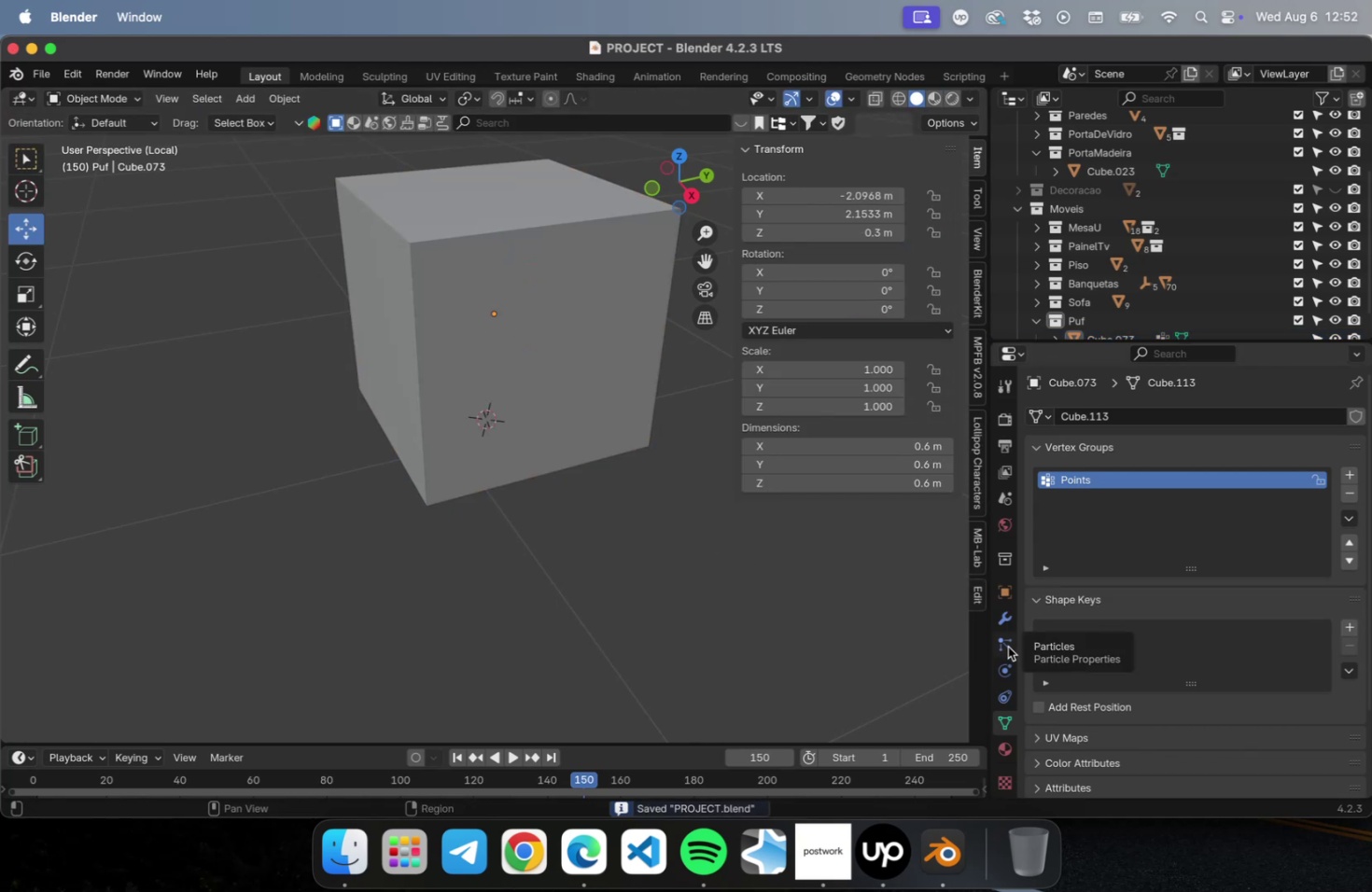 
left_click([1007, 666])
 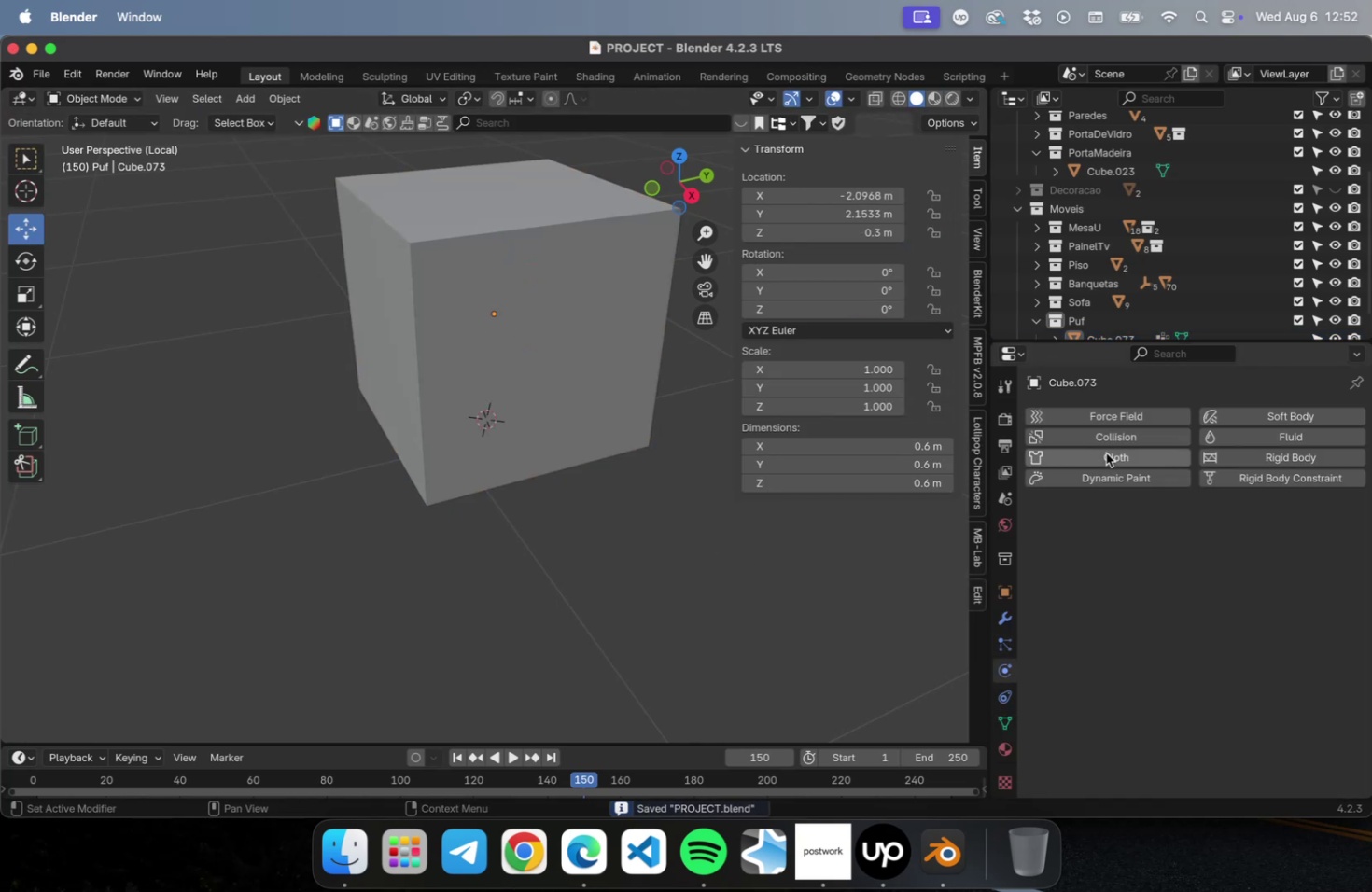 
left_click([1105, 458])
 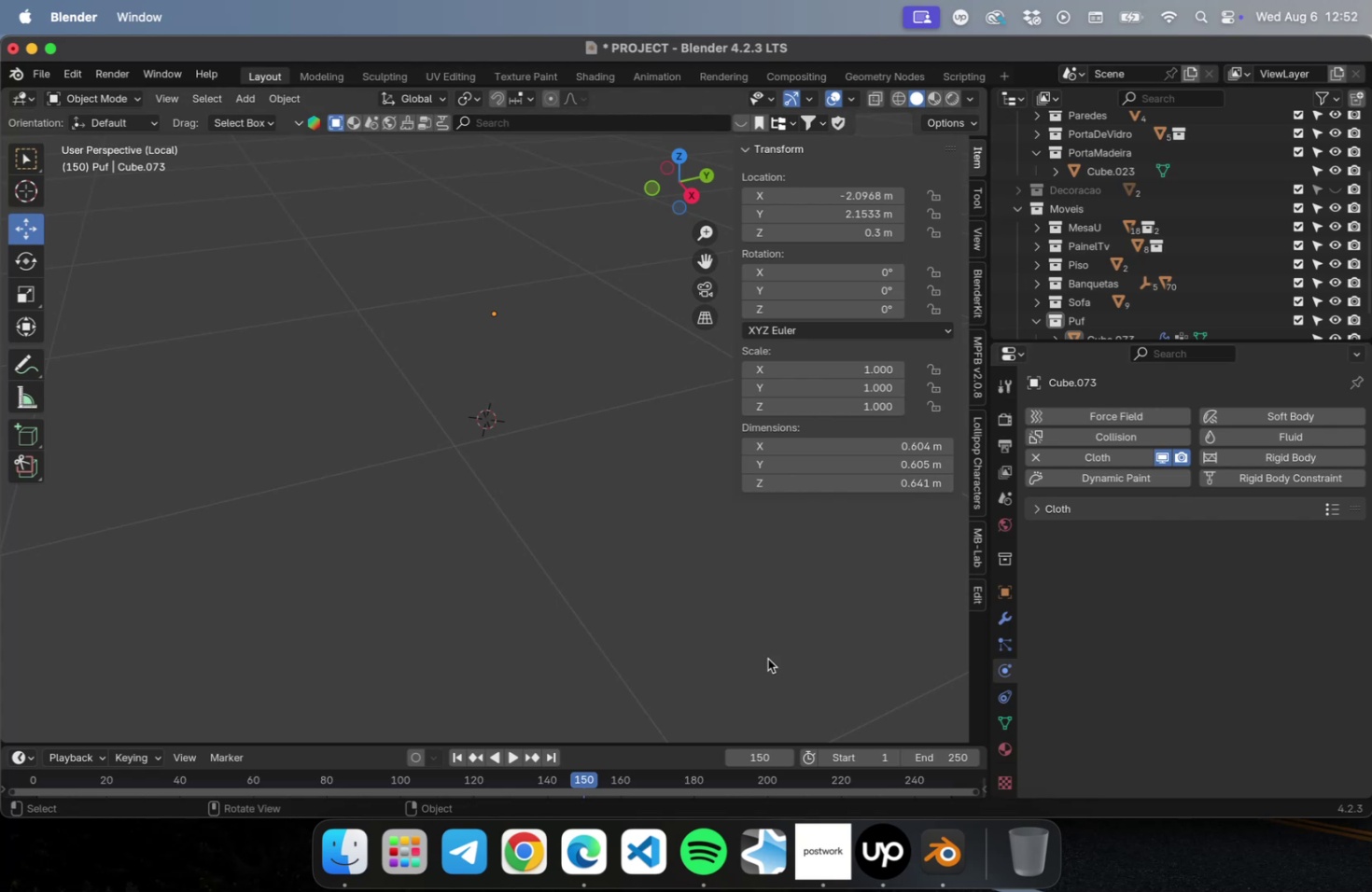 
left_click([463, 756])
 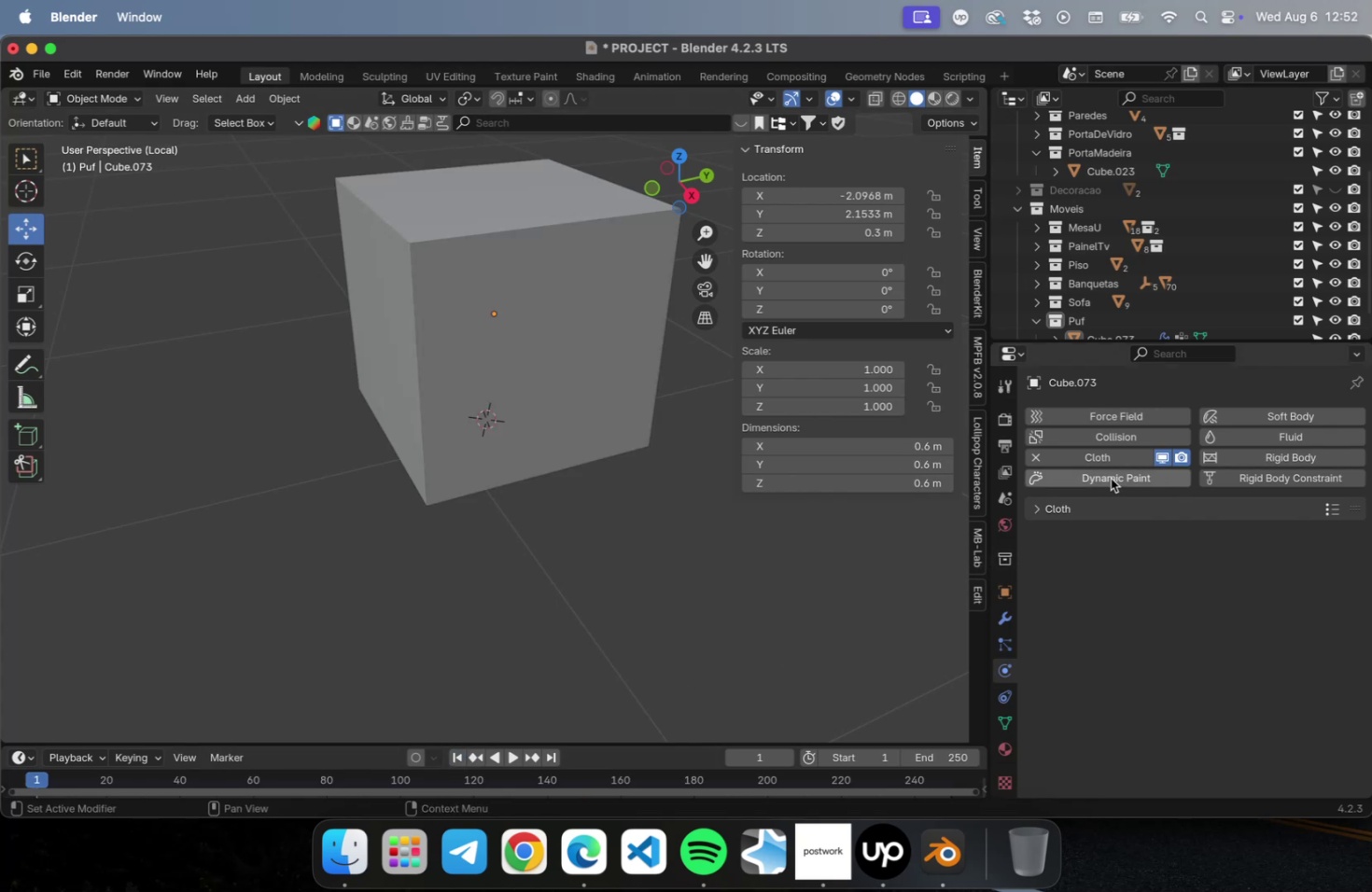 
left_click([1051, 506])
 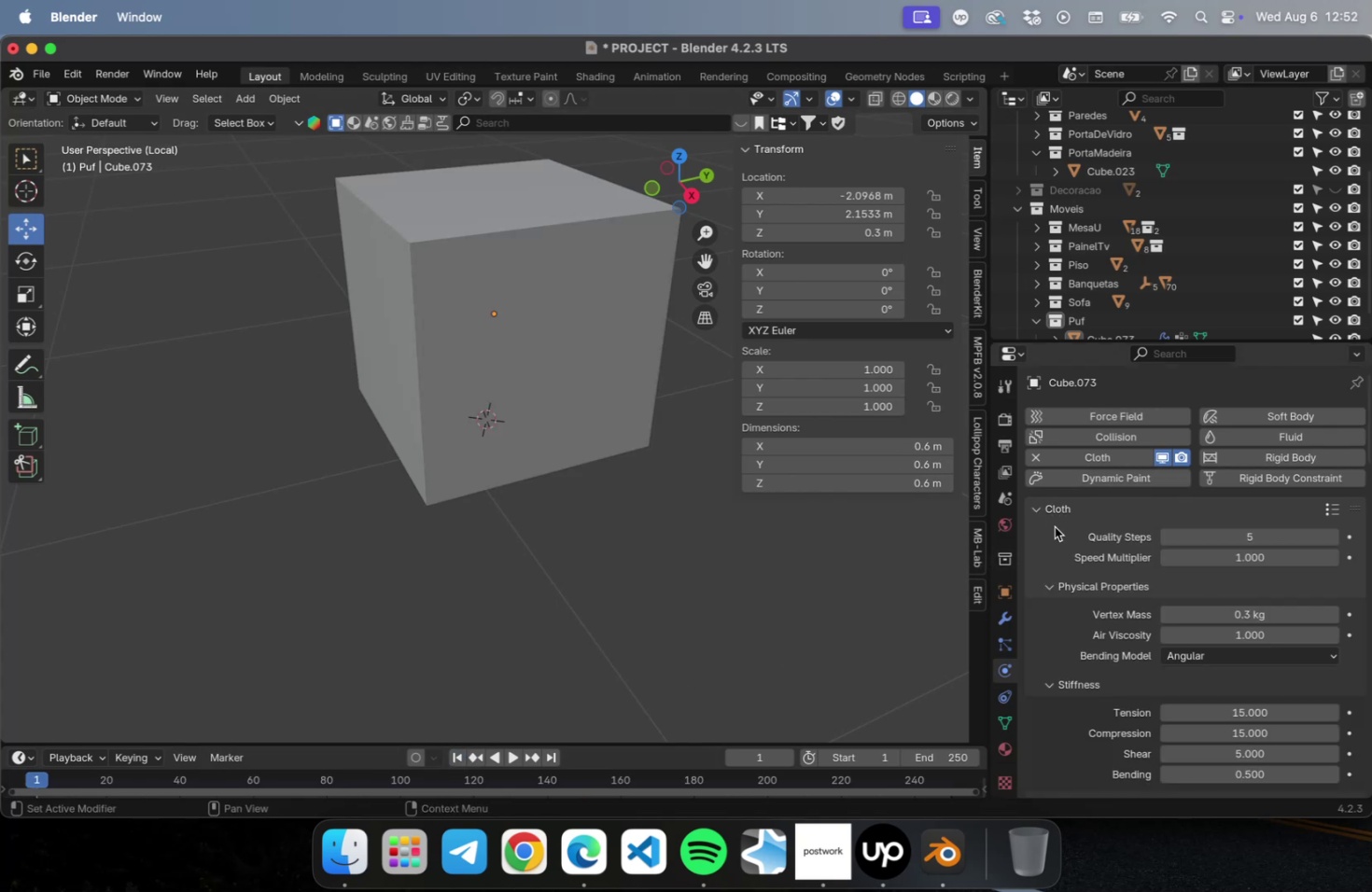 
scroll: coordinate [1122, 648], scroll_direction: down, amount: 58.0
 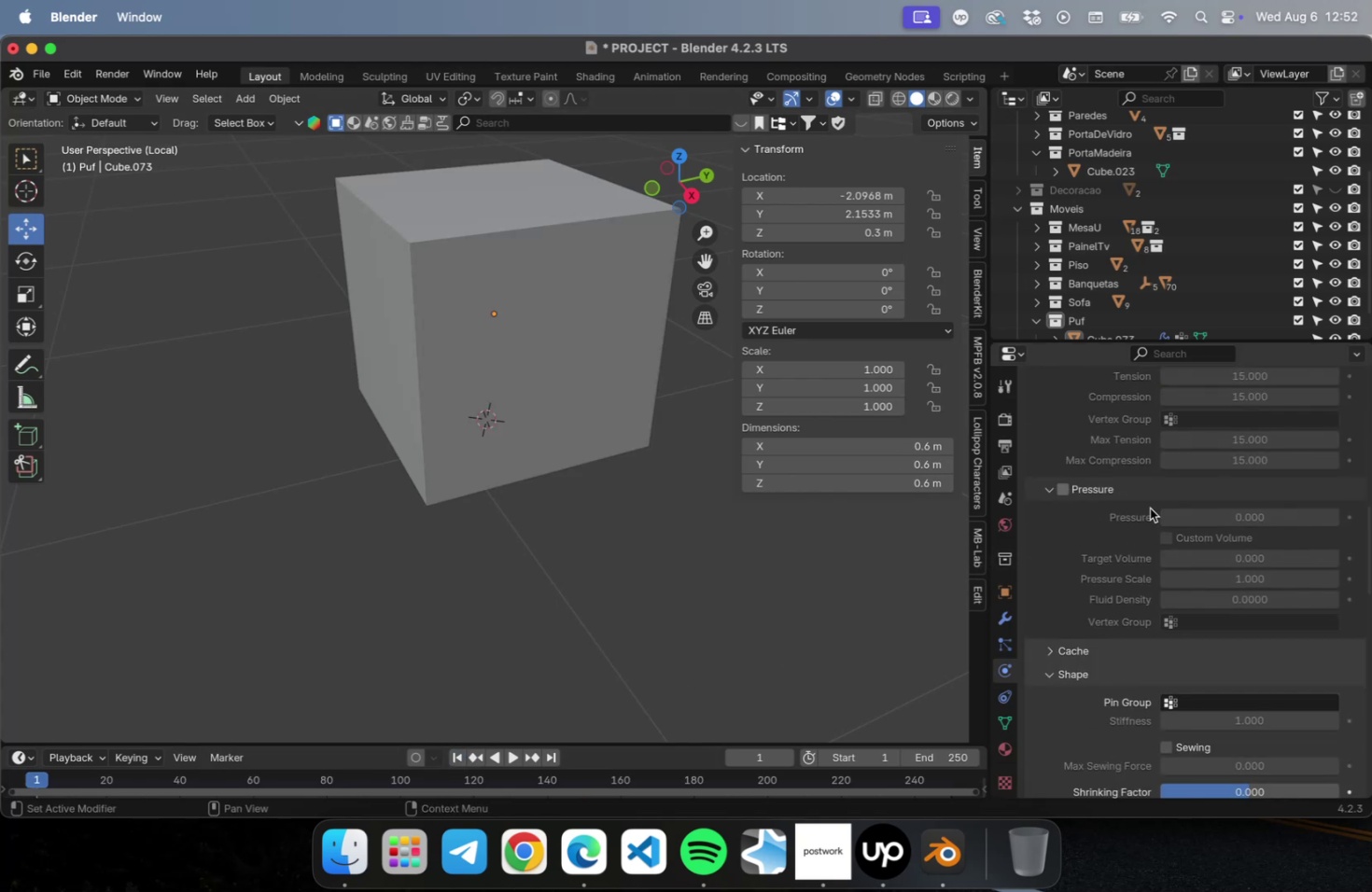 
left_click([1268, 512])
 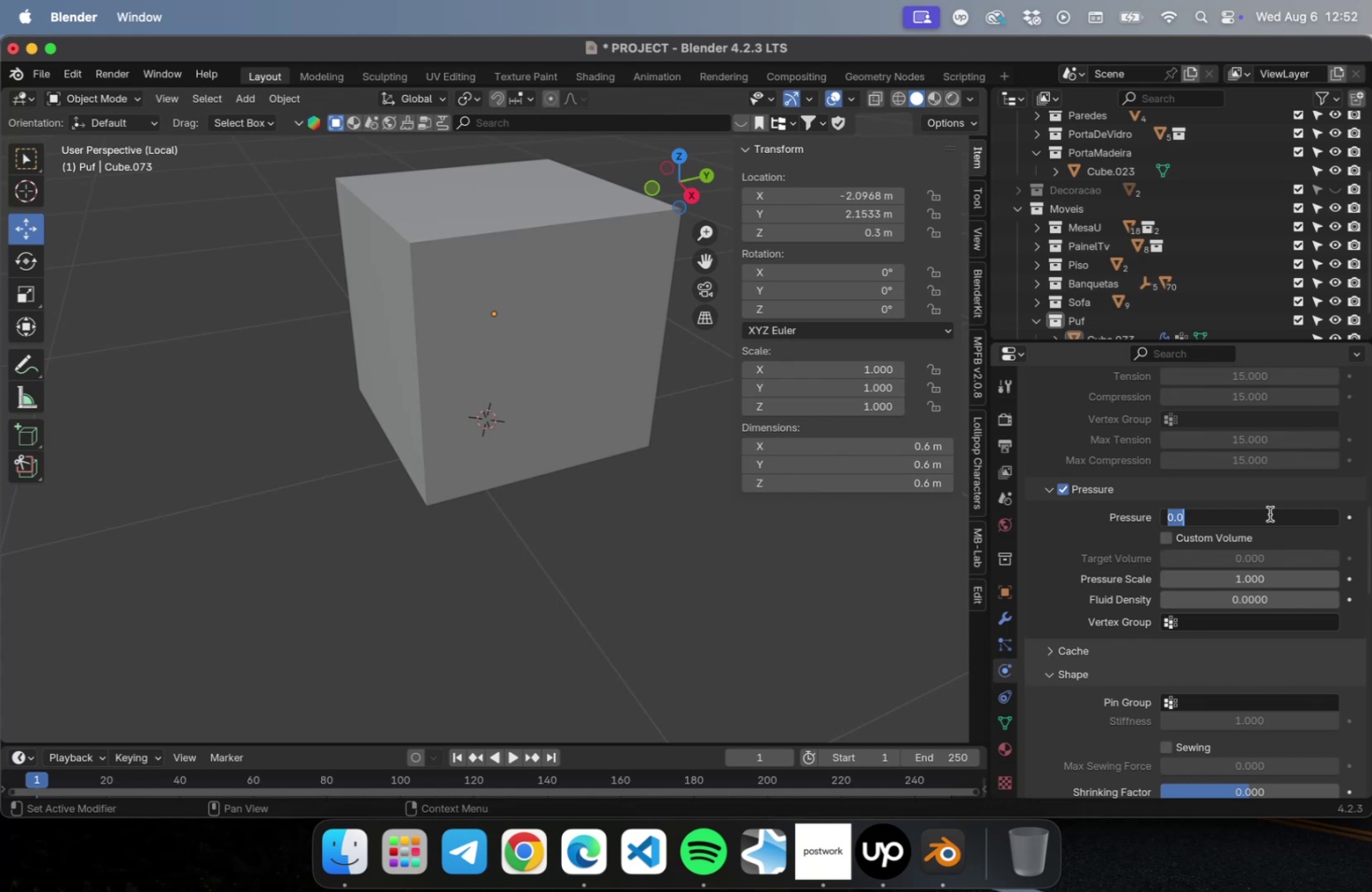 
type(10)
 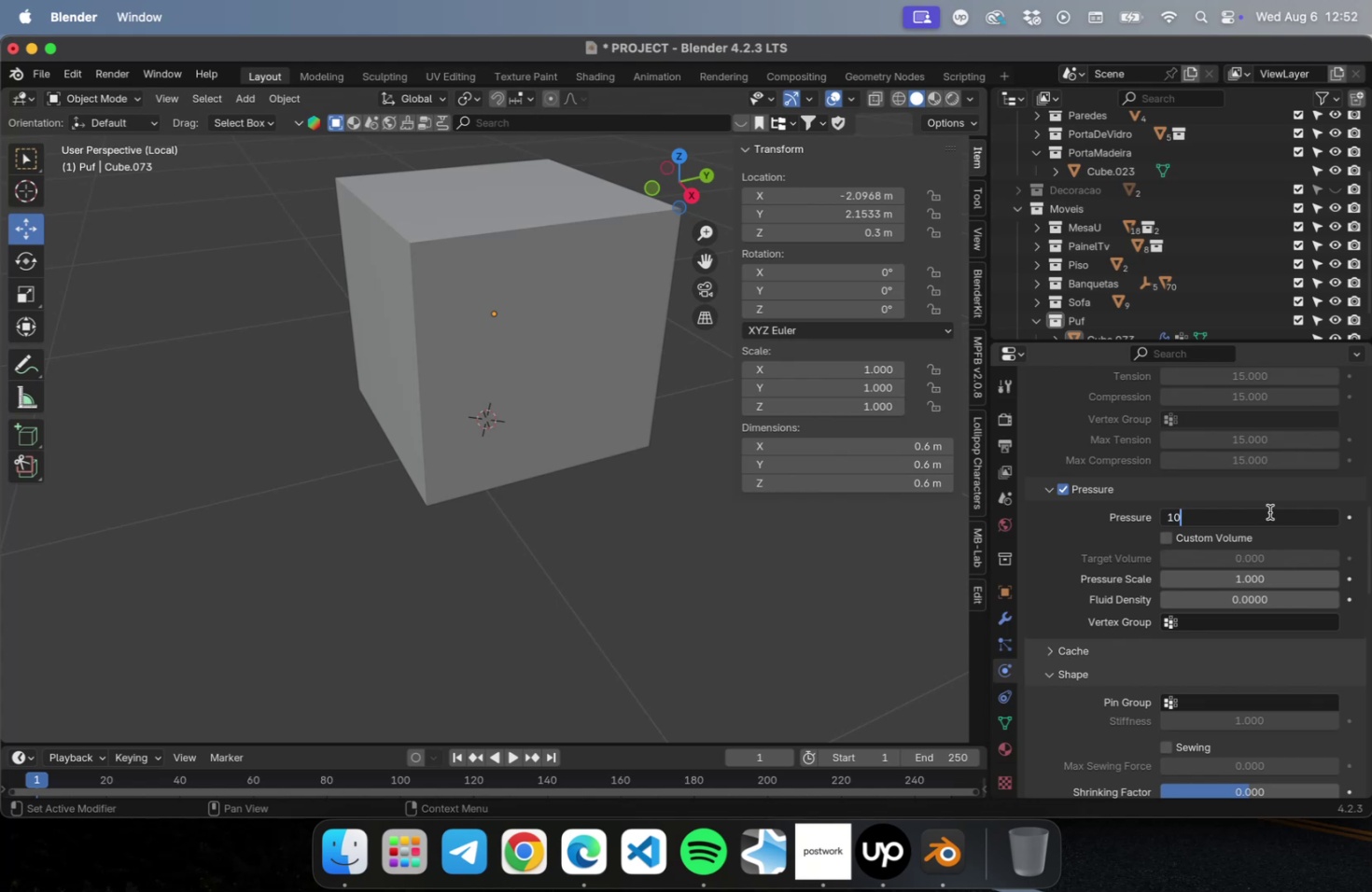 
key(Enter)
 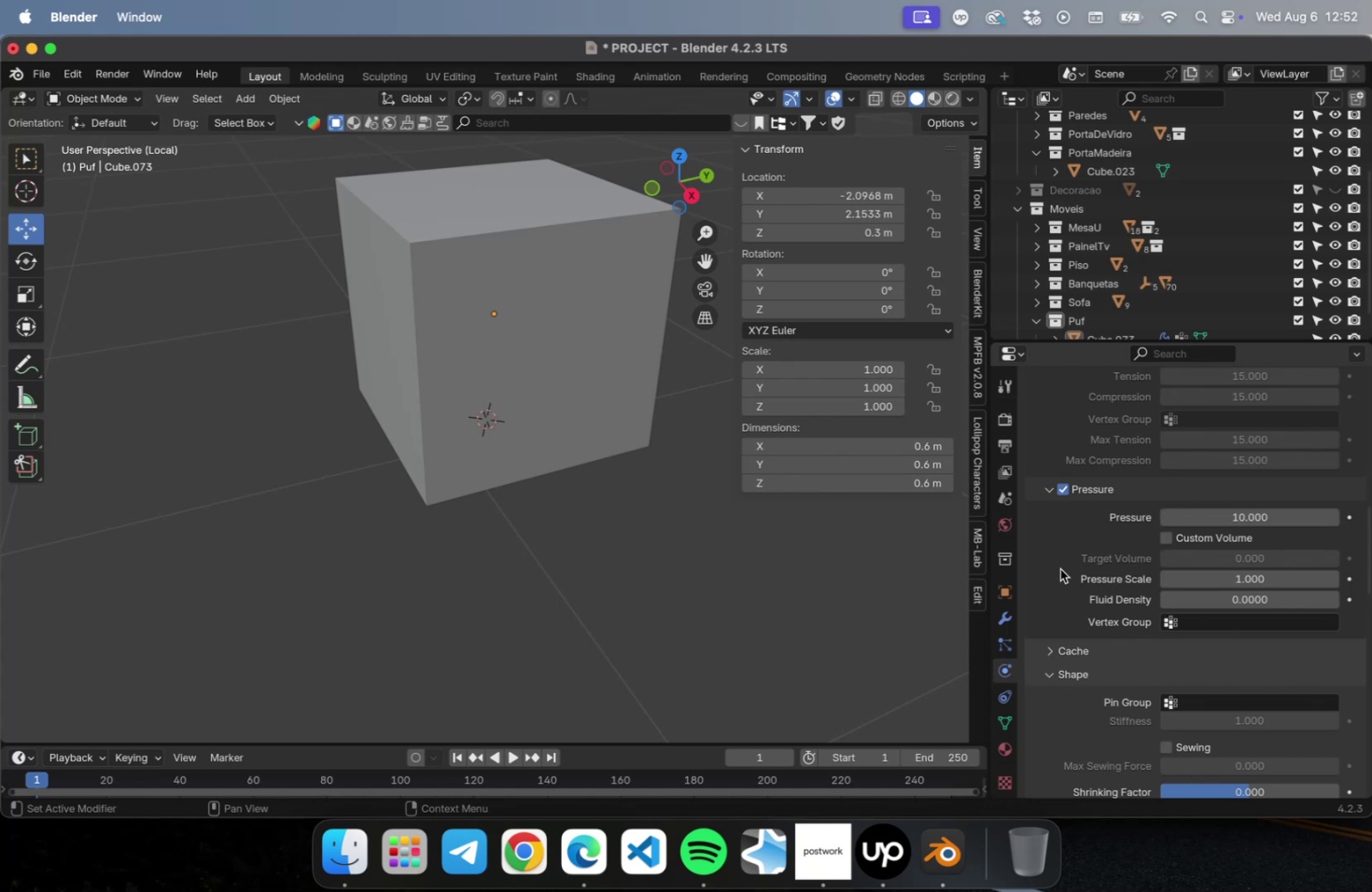 
scroll: coordinate [1134, 680], scroll_direction: down, amount: 149.0
 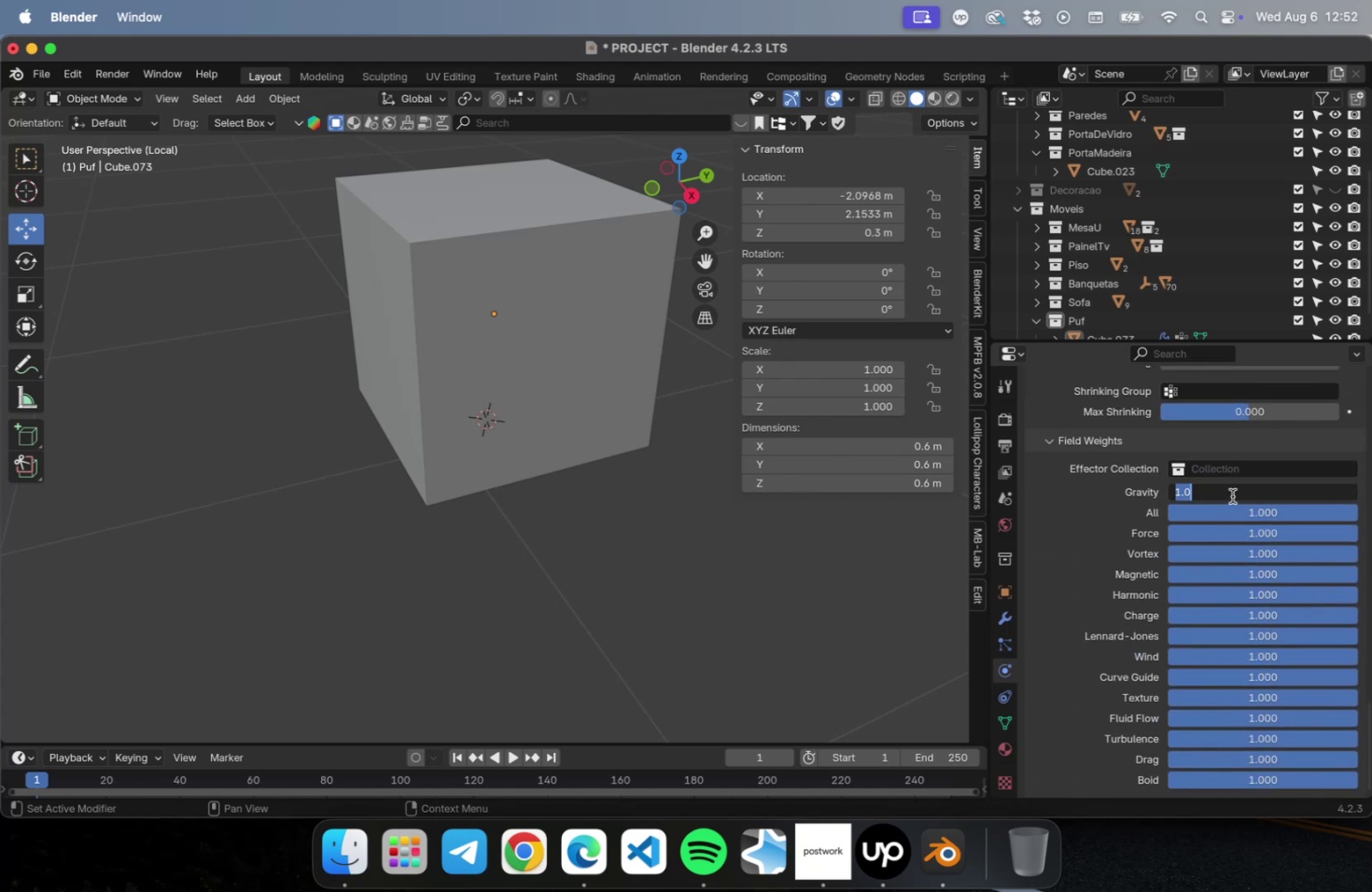 
key(0)
 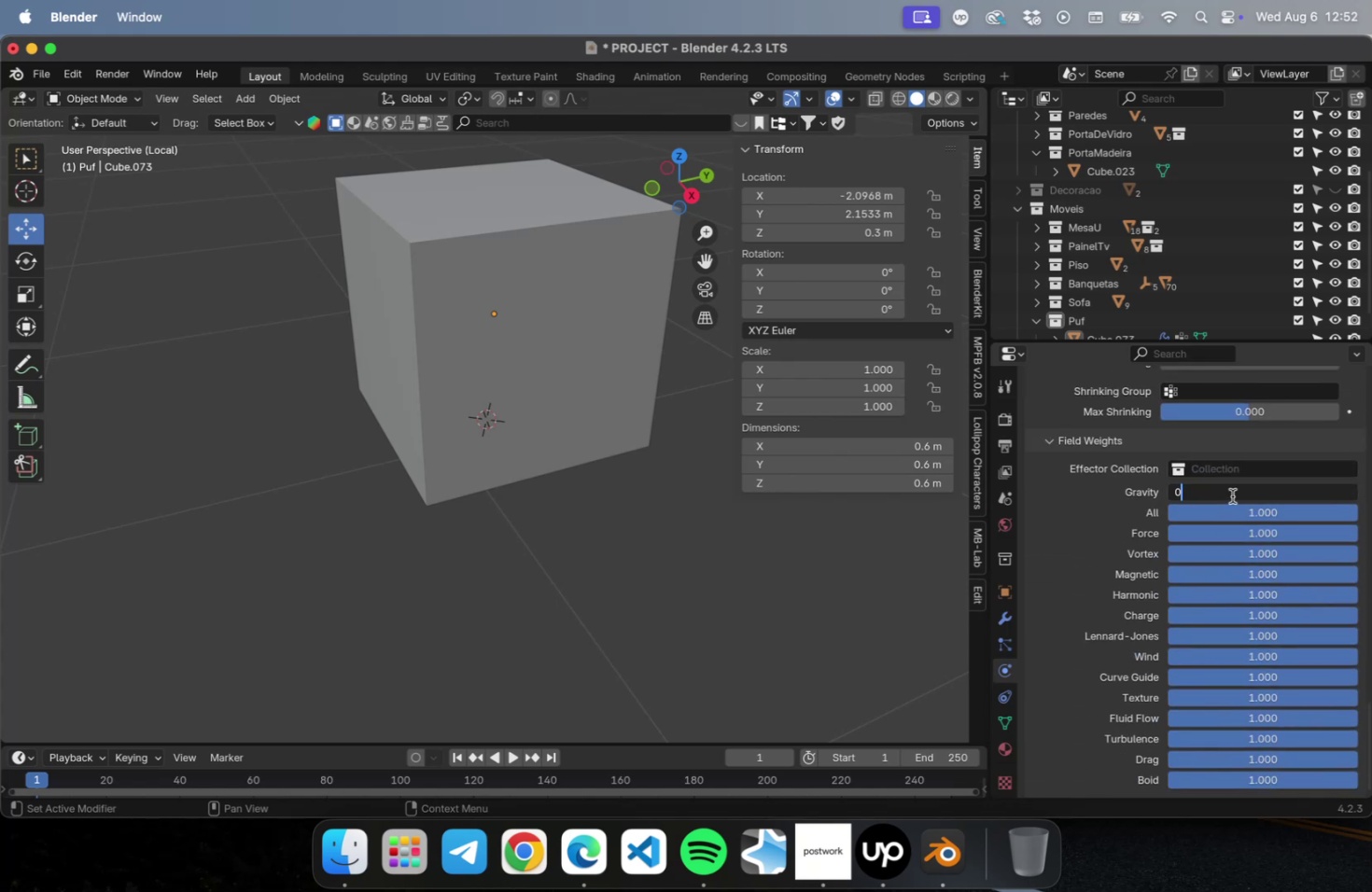 
key(Enter)
 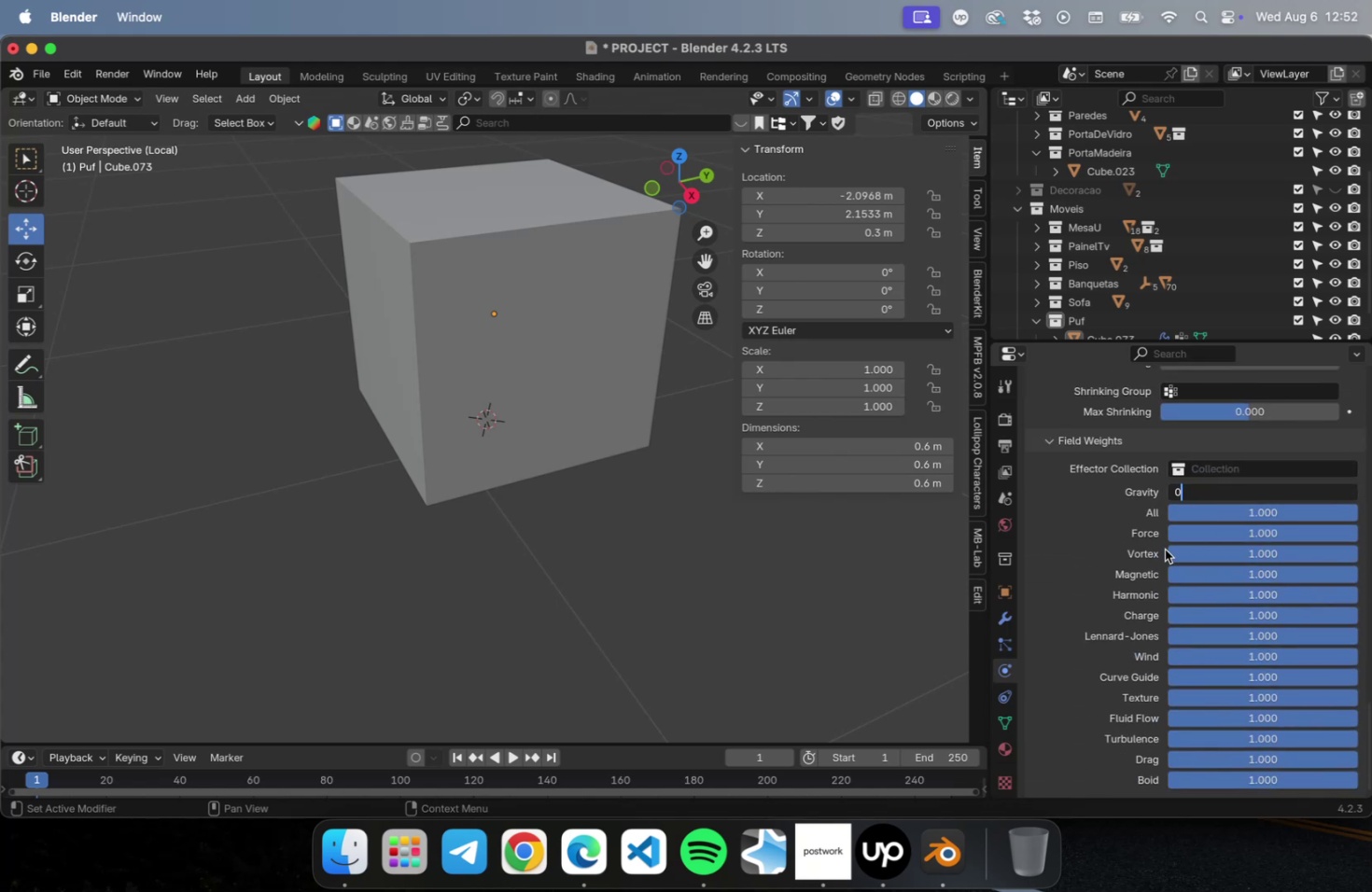 
scroll: coordinate [1113, 570], scroll_direction: up, amount: 47.0
 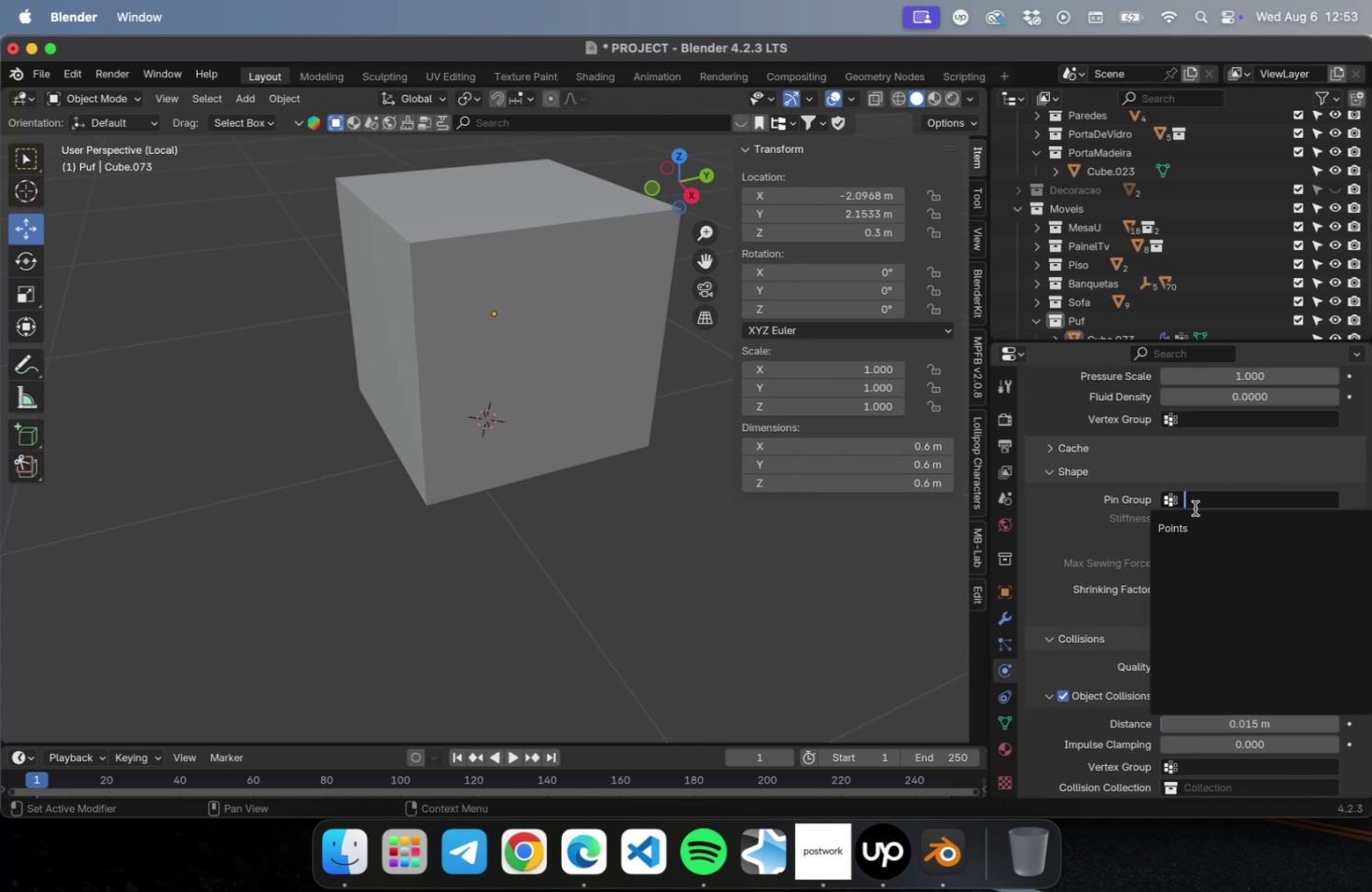 
left_click([1193, 523])
 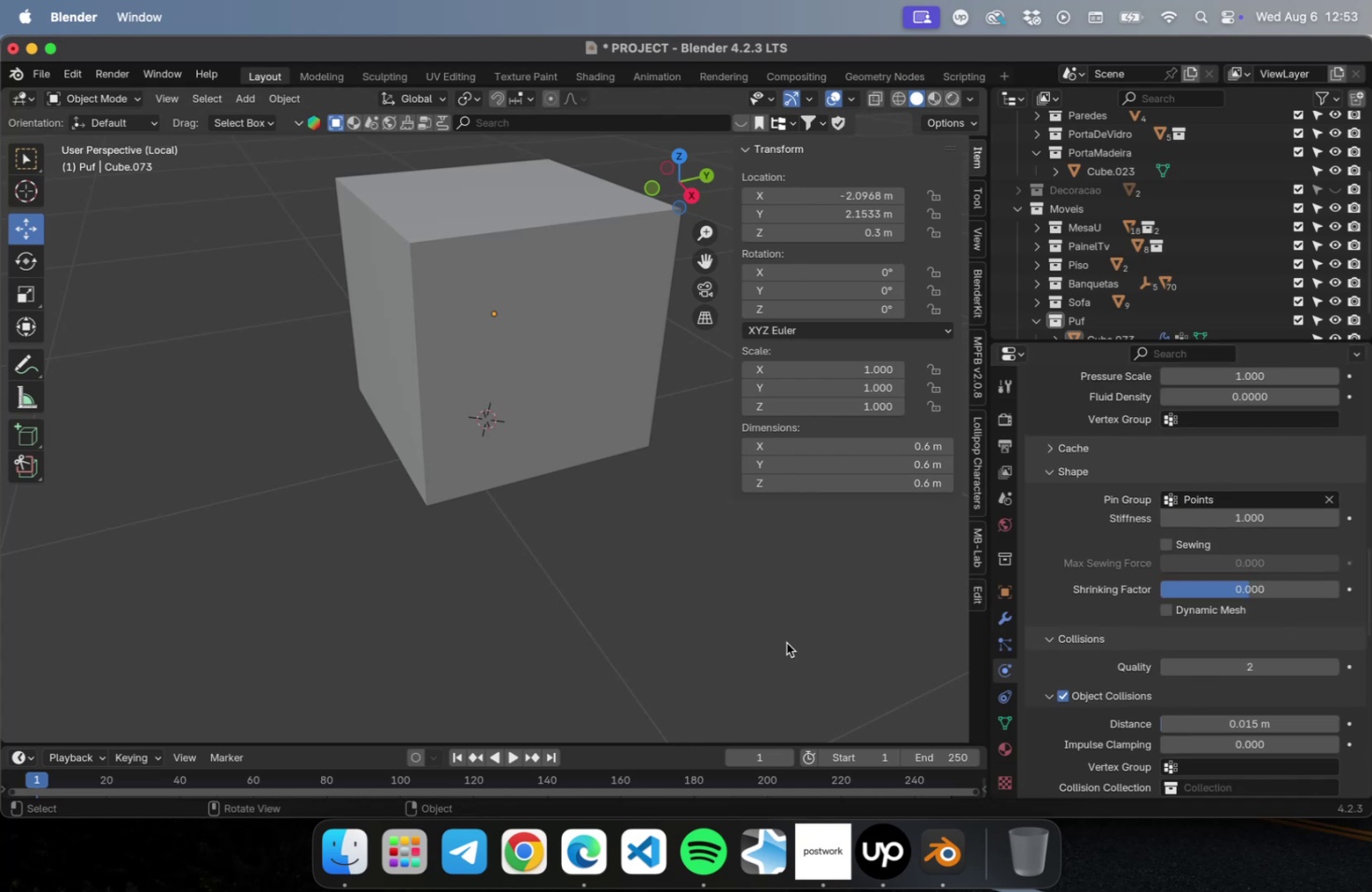 
left_click([755, 642])
 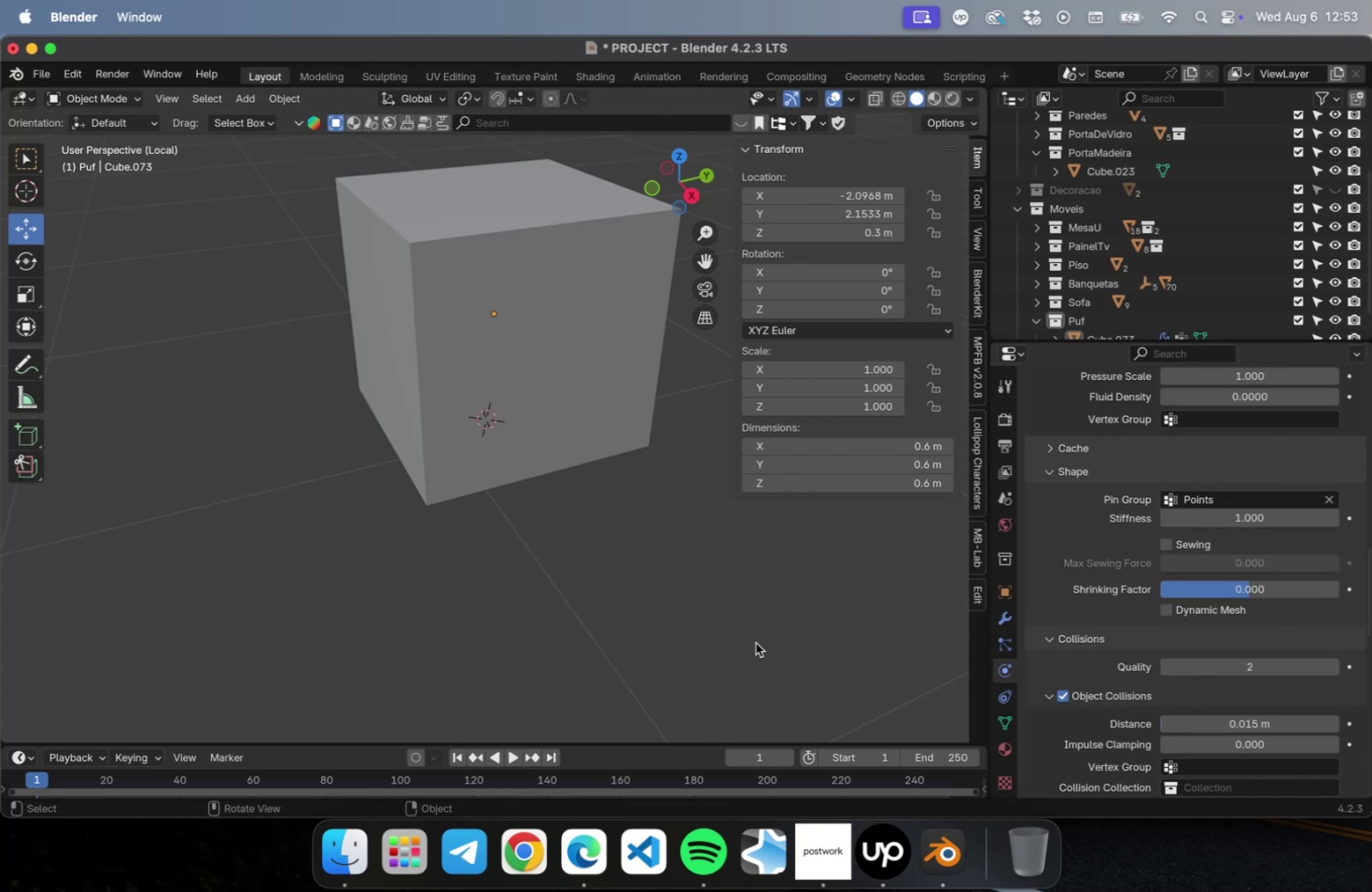 
key(Meta+S)
 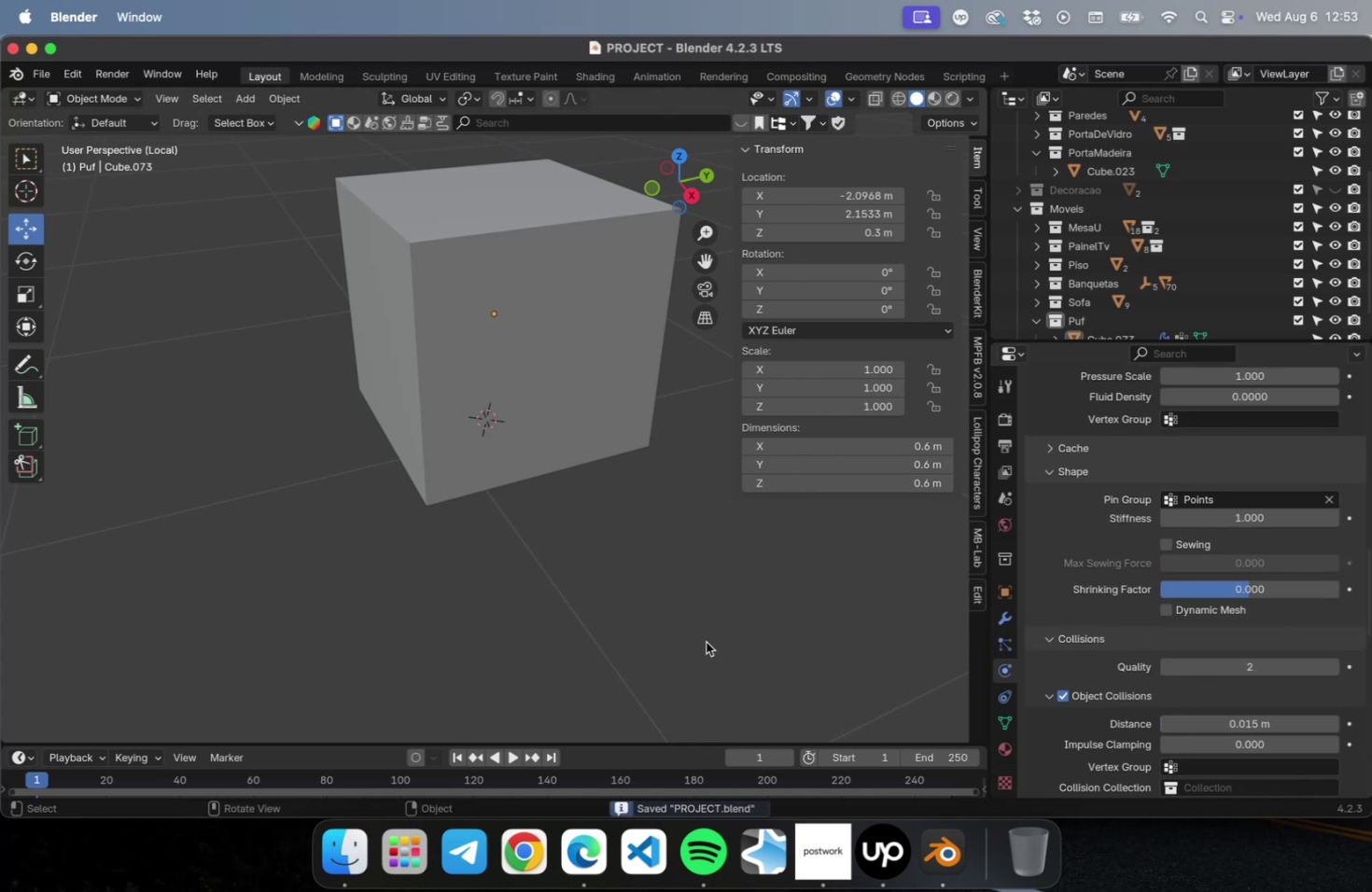 
key(V)
 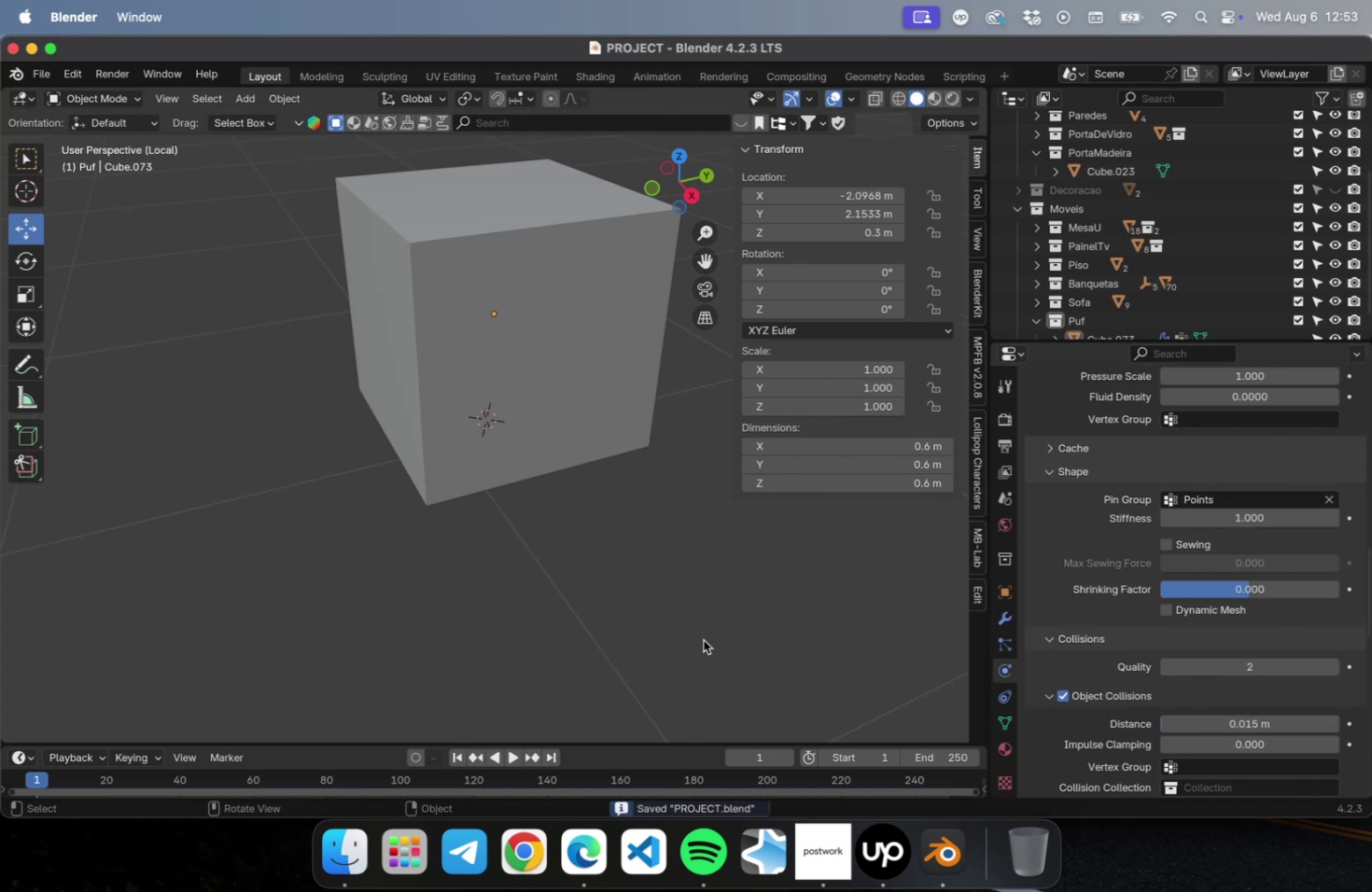 
key(Meta+CommandLeft)
 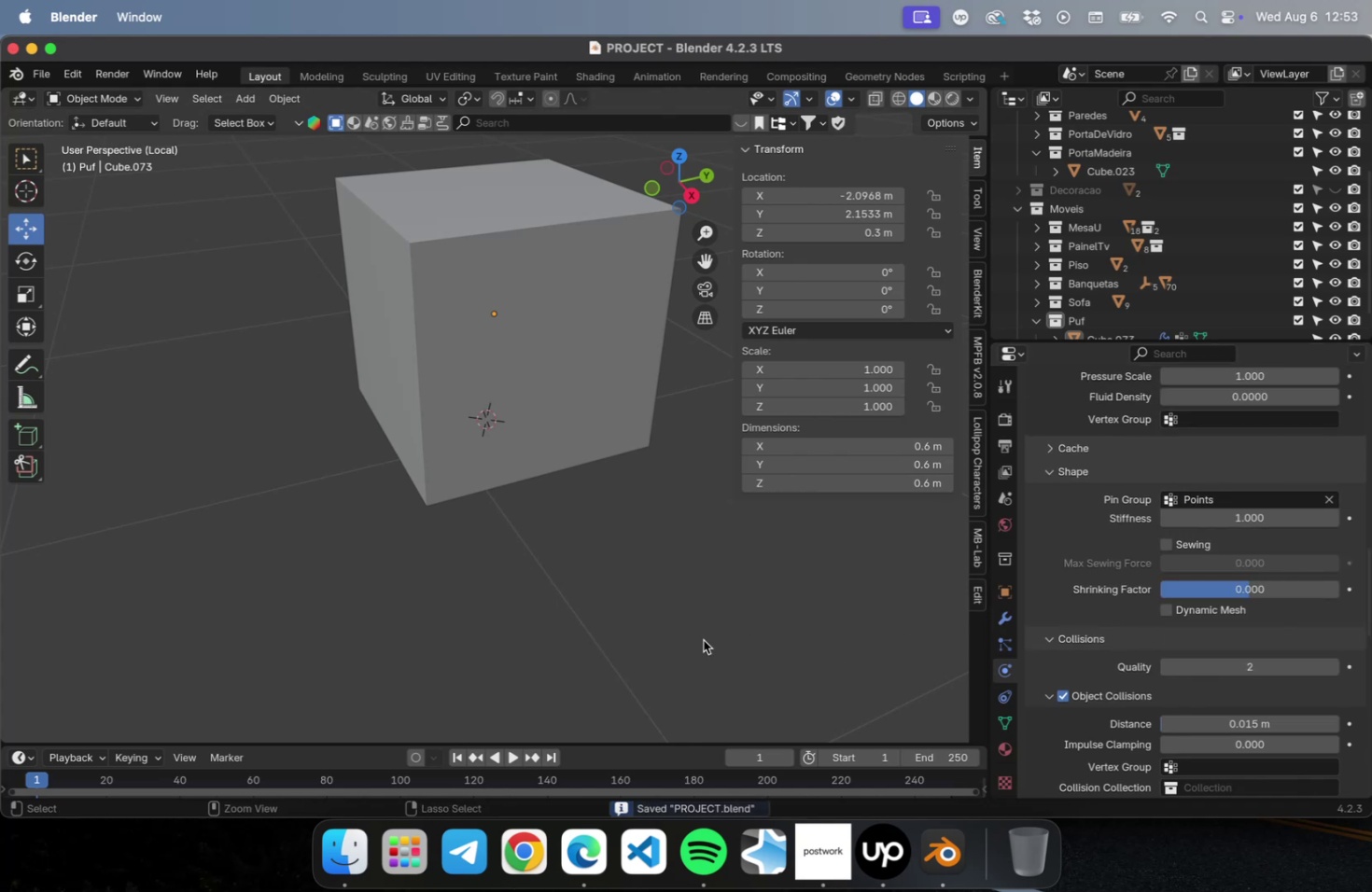 
key(Meta+S)
 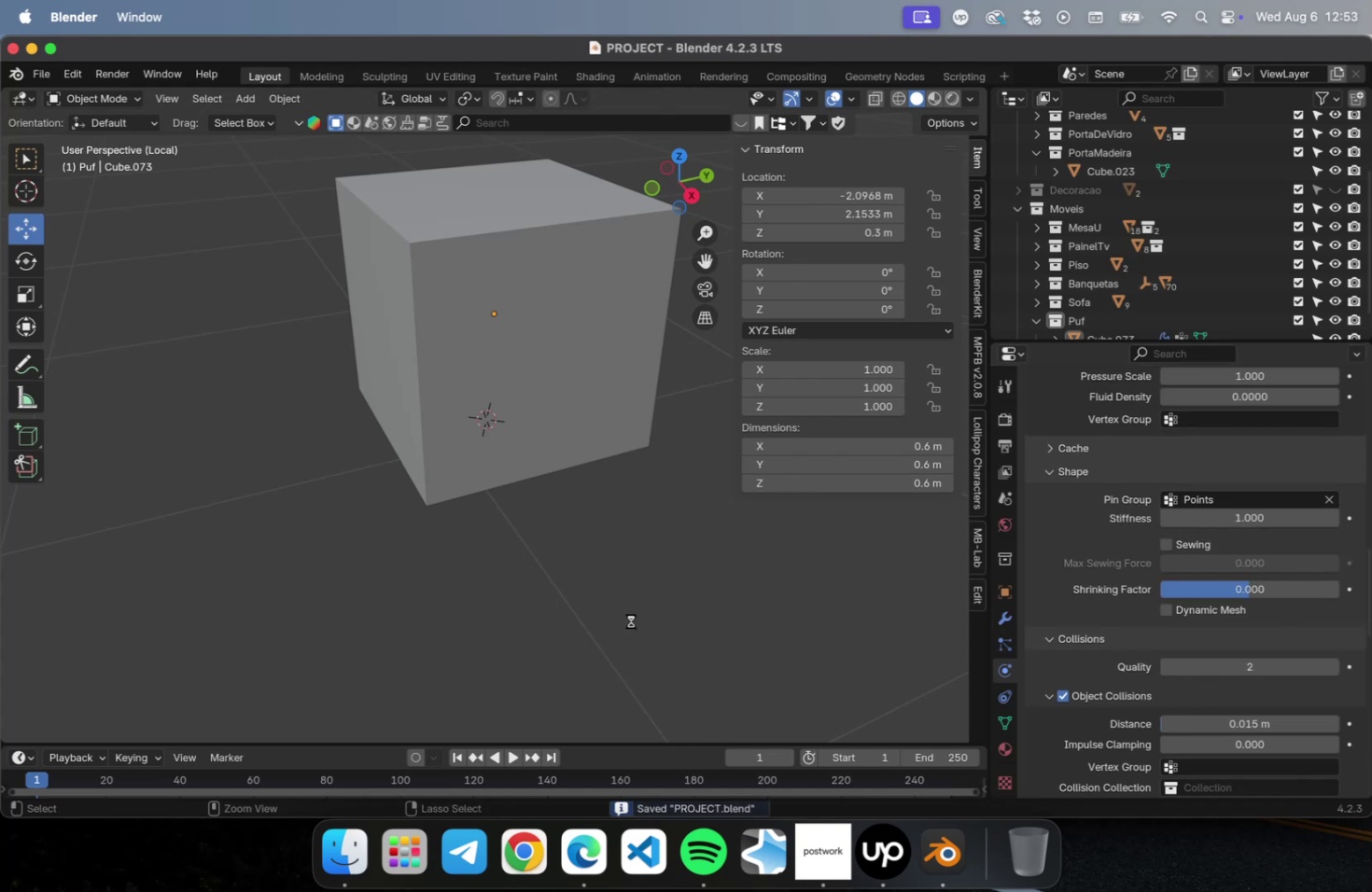 
hold_key(key=ShiftLeft, duration=0.67)
 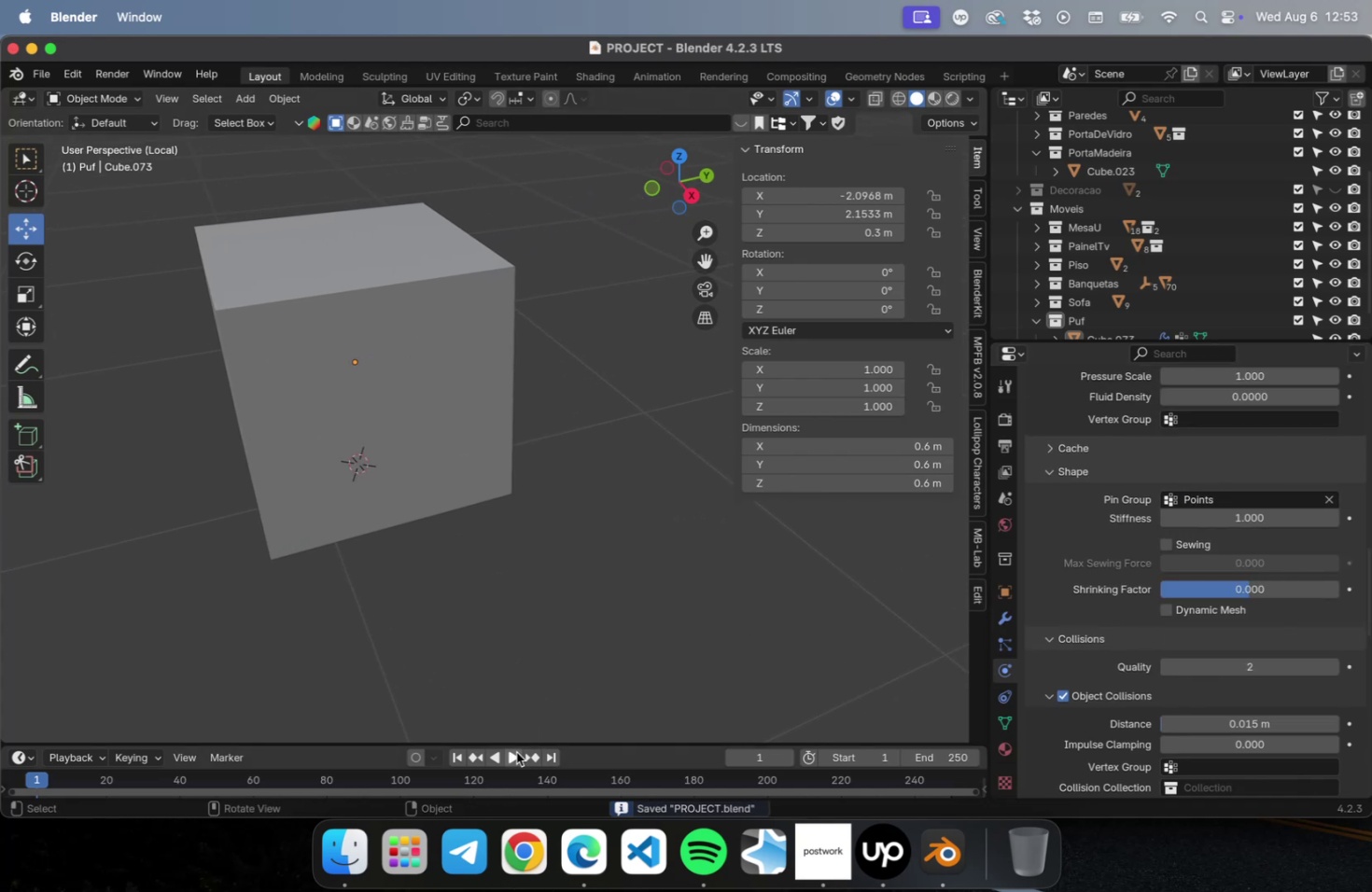 
left_click([516, 751])
 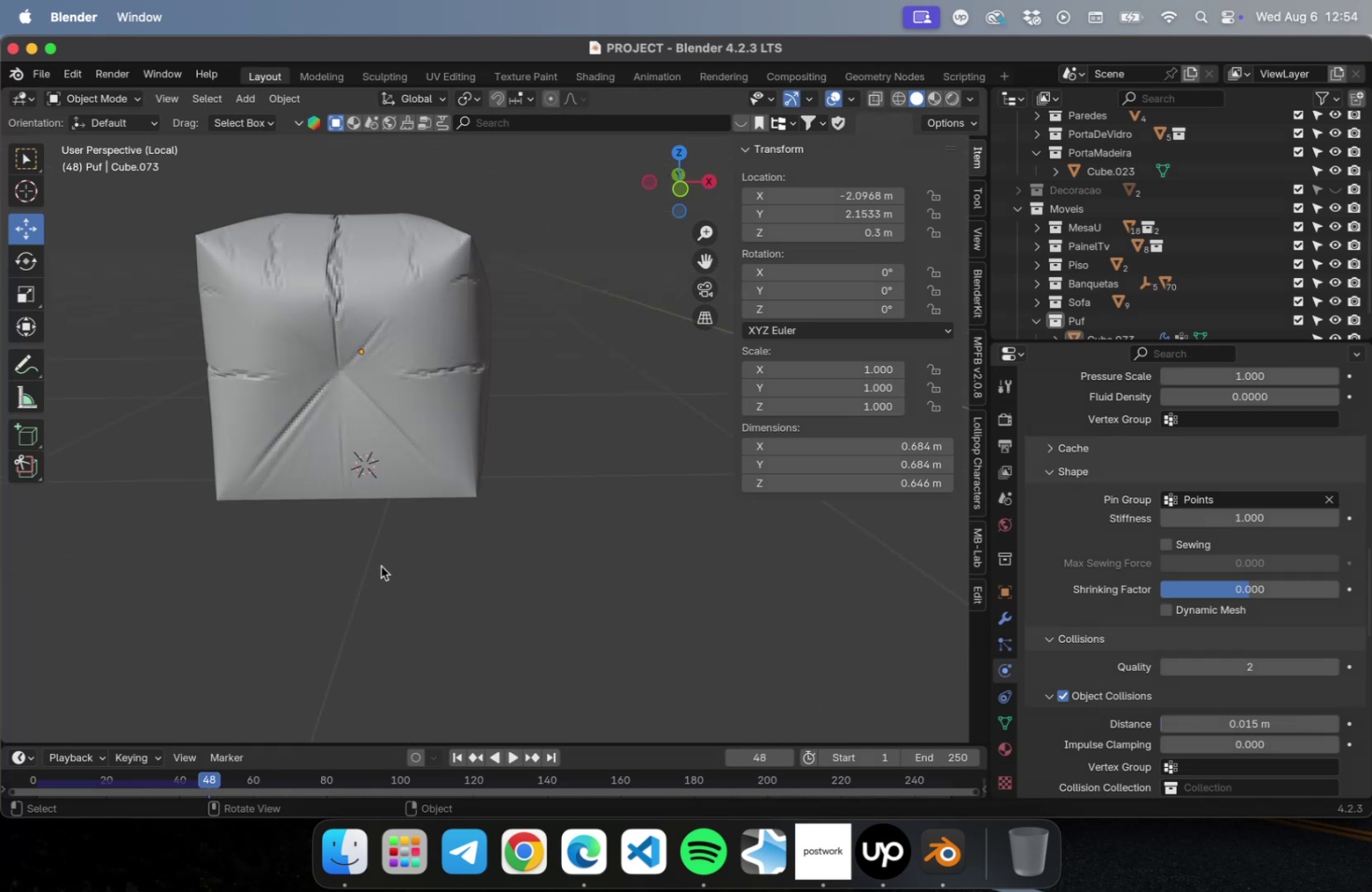 
wait(83.05)
 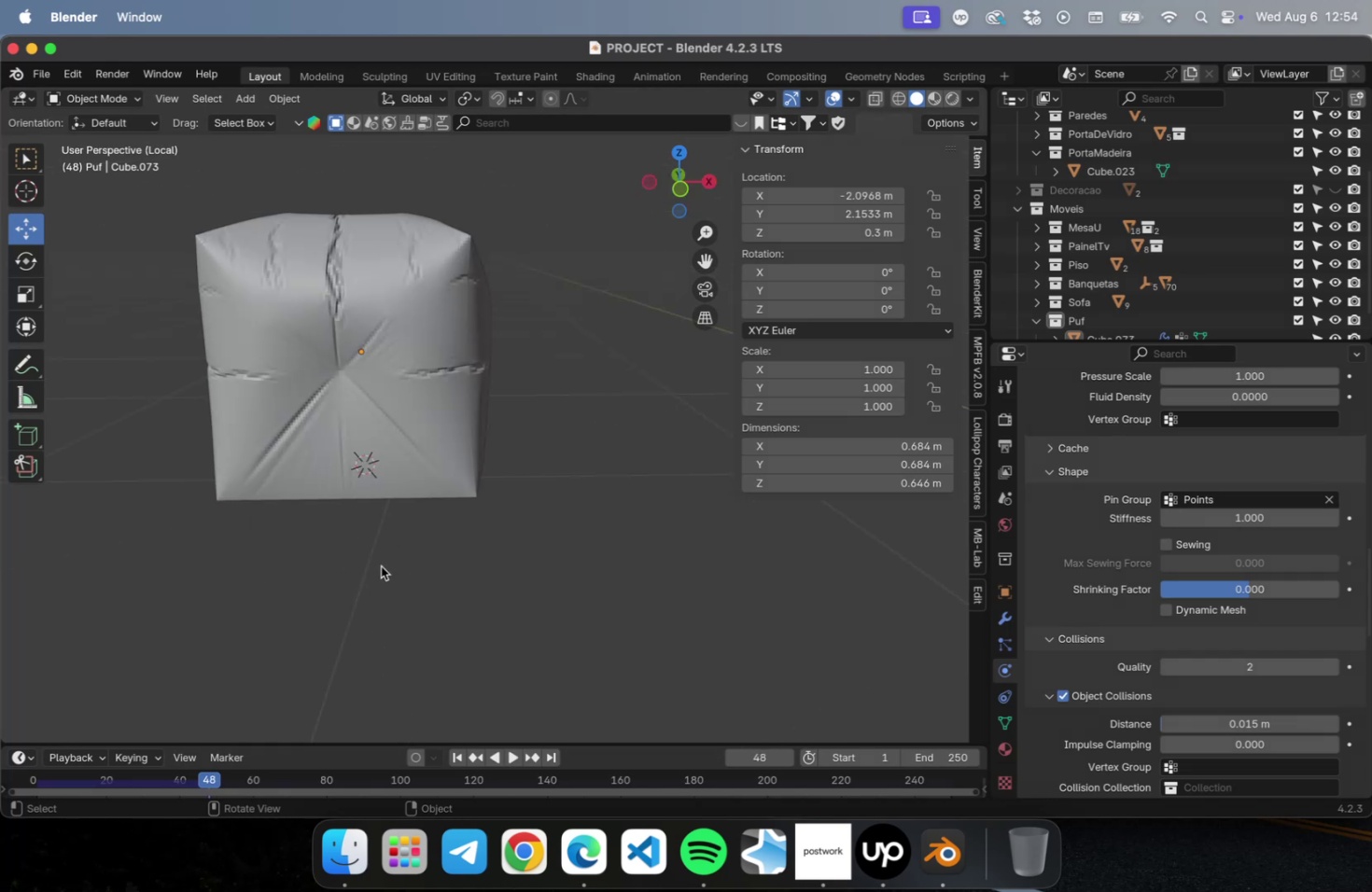 
hold_key(key=ShiftLeft, duration=0.52)
 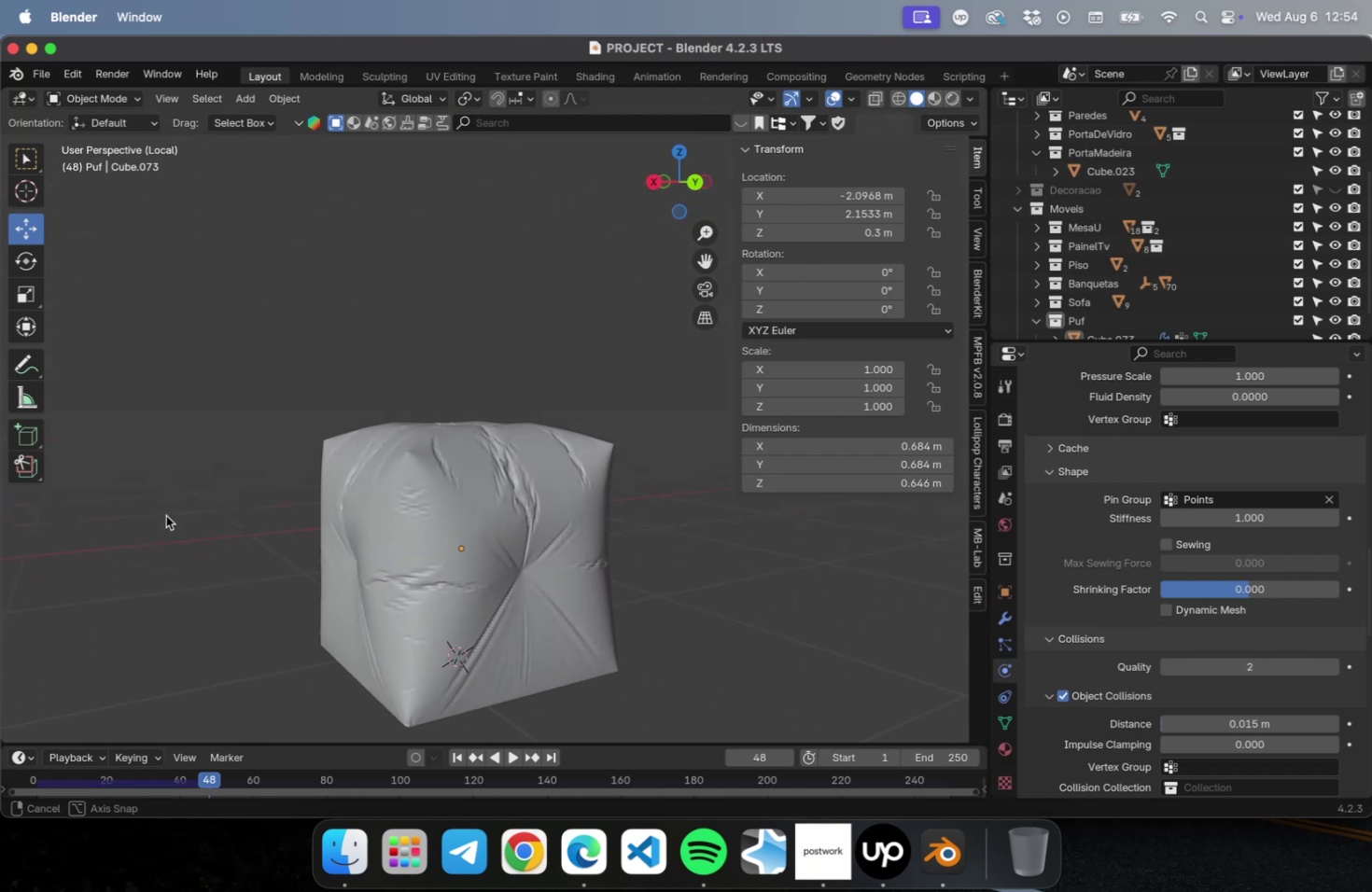 
wait(5.08)
 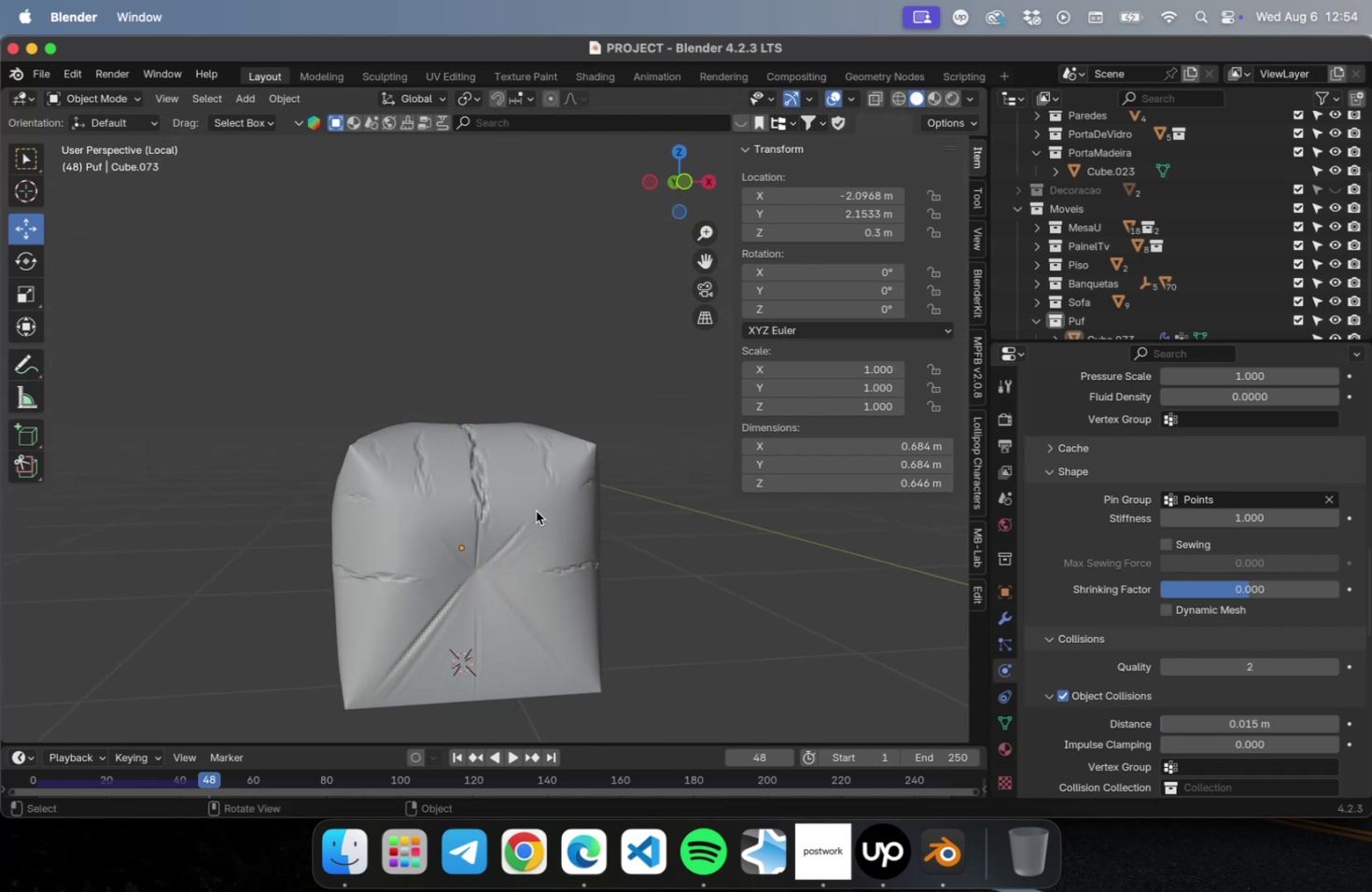 
scroll: coordinate [1108, 647], scroll_direction: down, amount: 110.0
 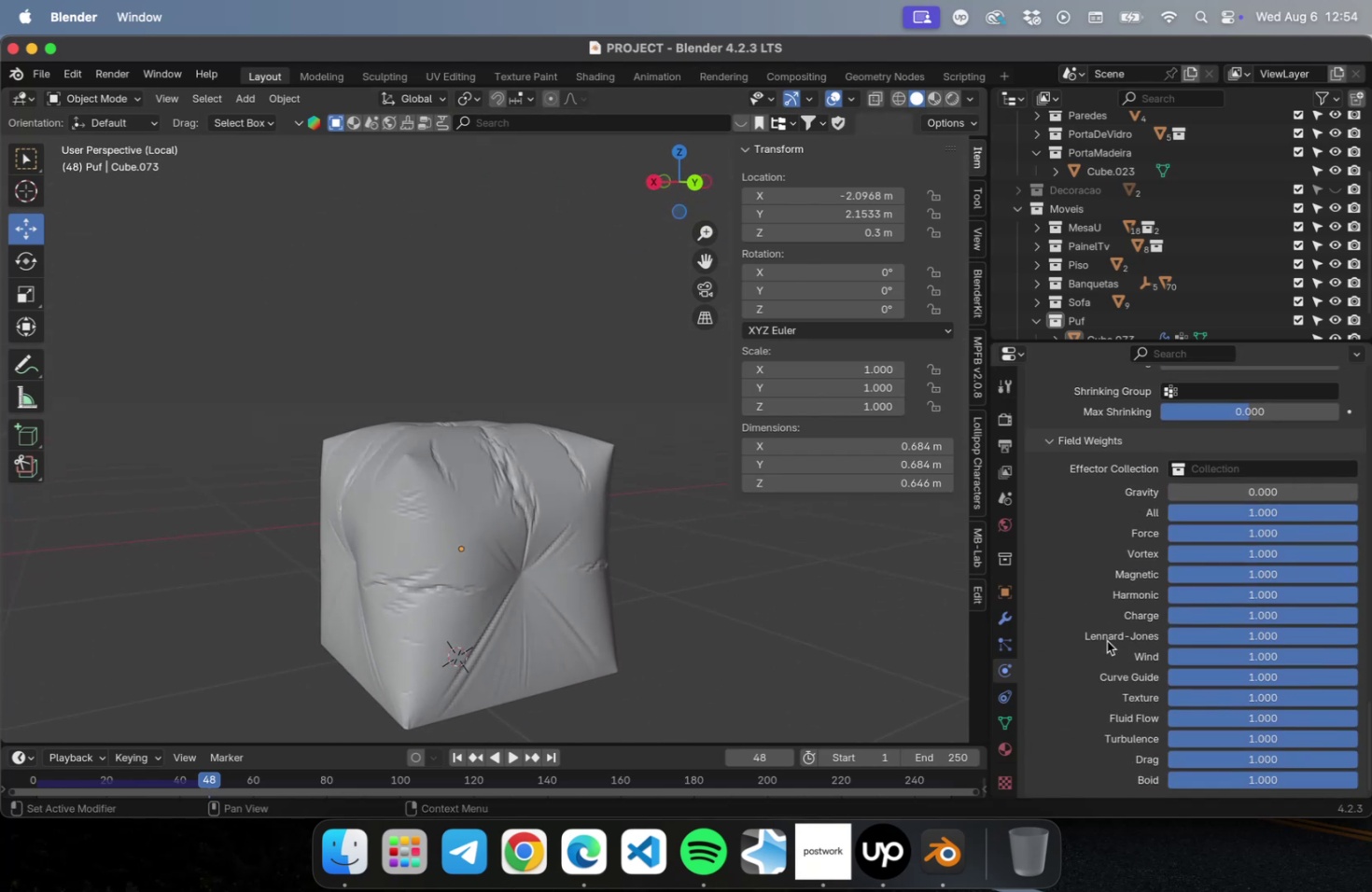 
scroll: coordinate [1244, 564], scroll_direction: up, amount: 74.0
 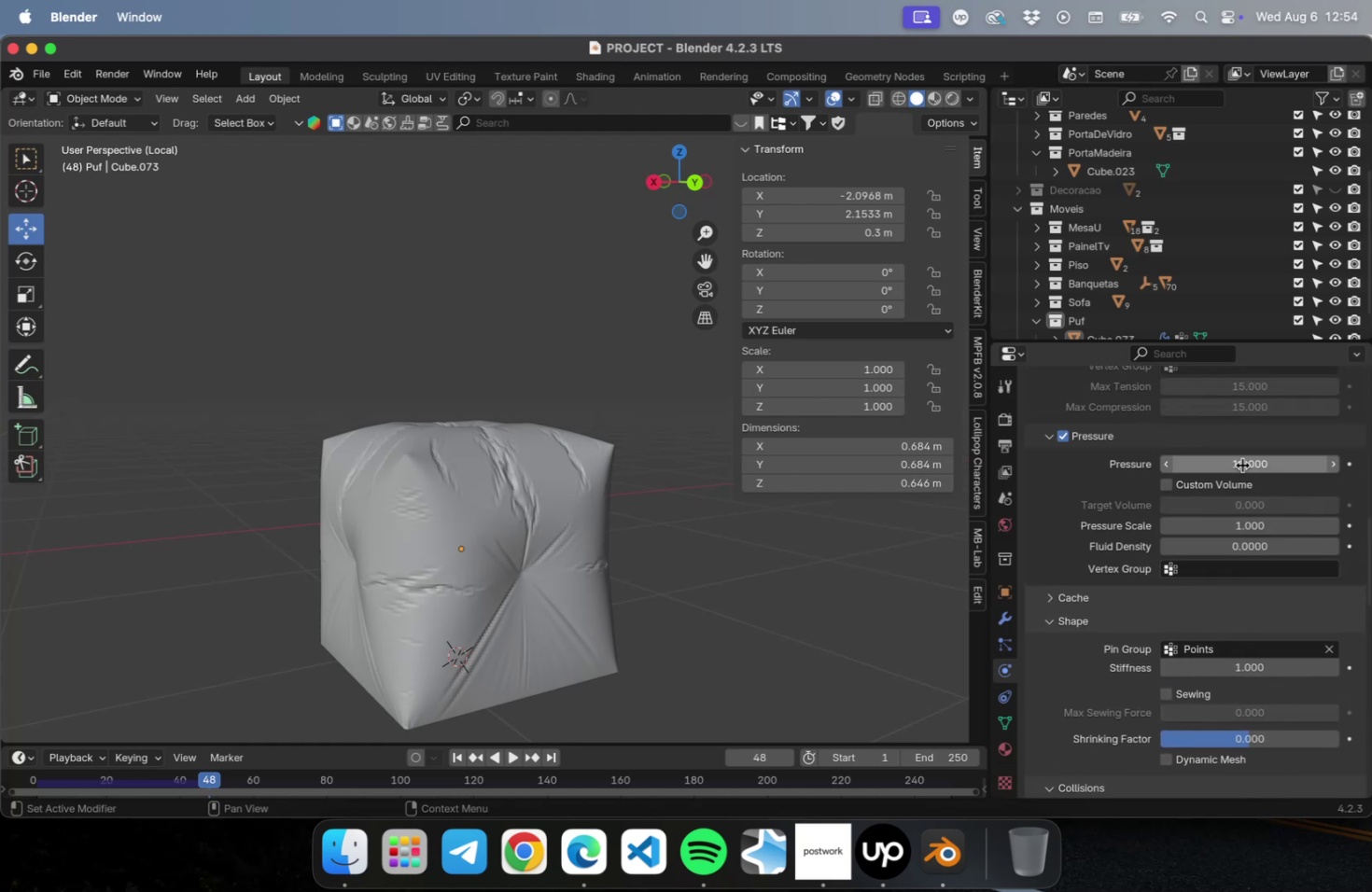 
left_click([1239, 461])
 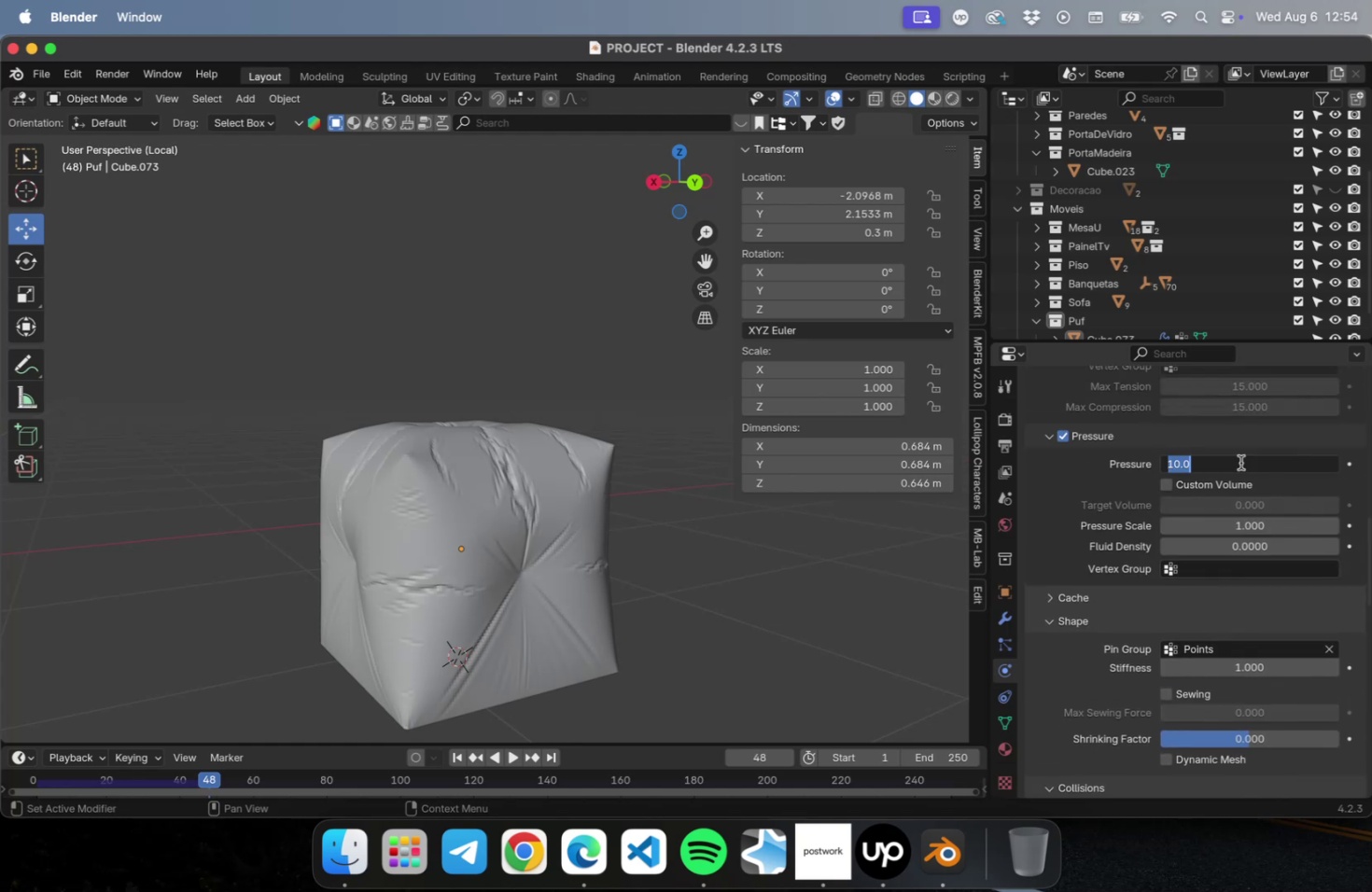 
key(5)
 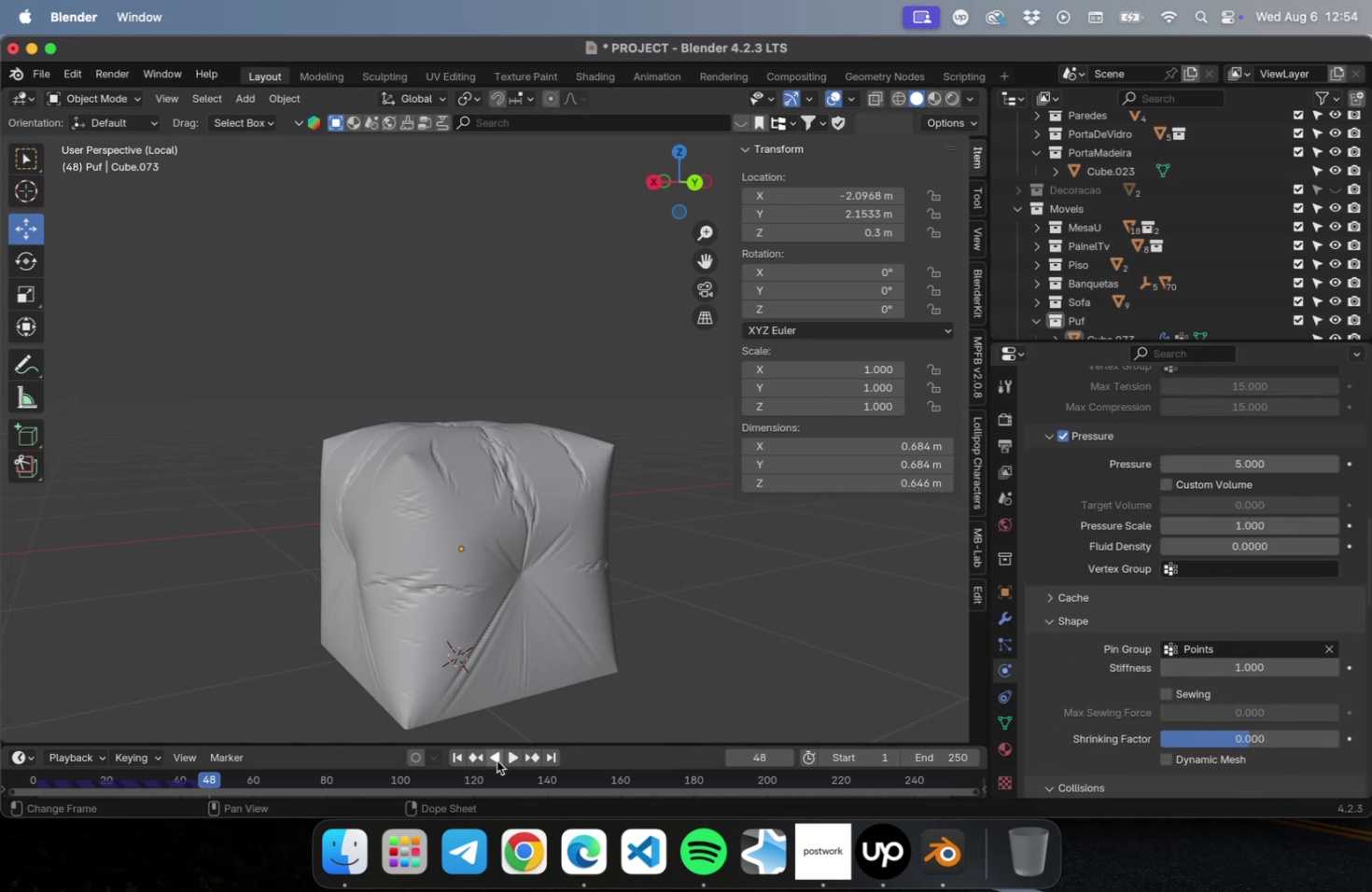 
left_click([508, 756])
 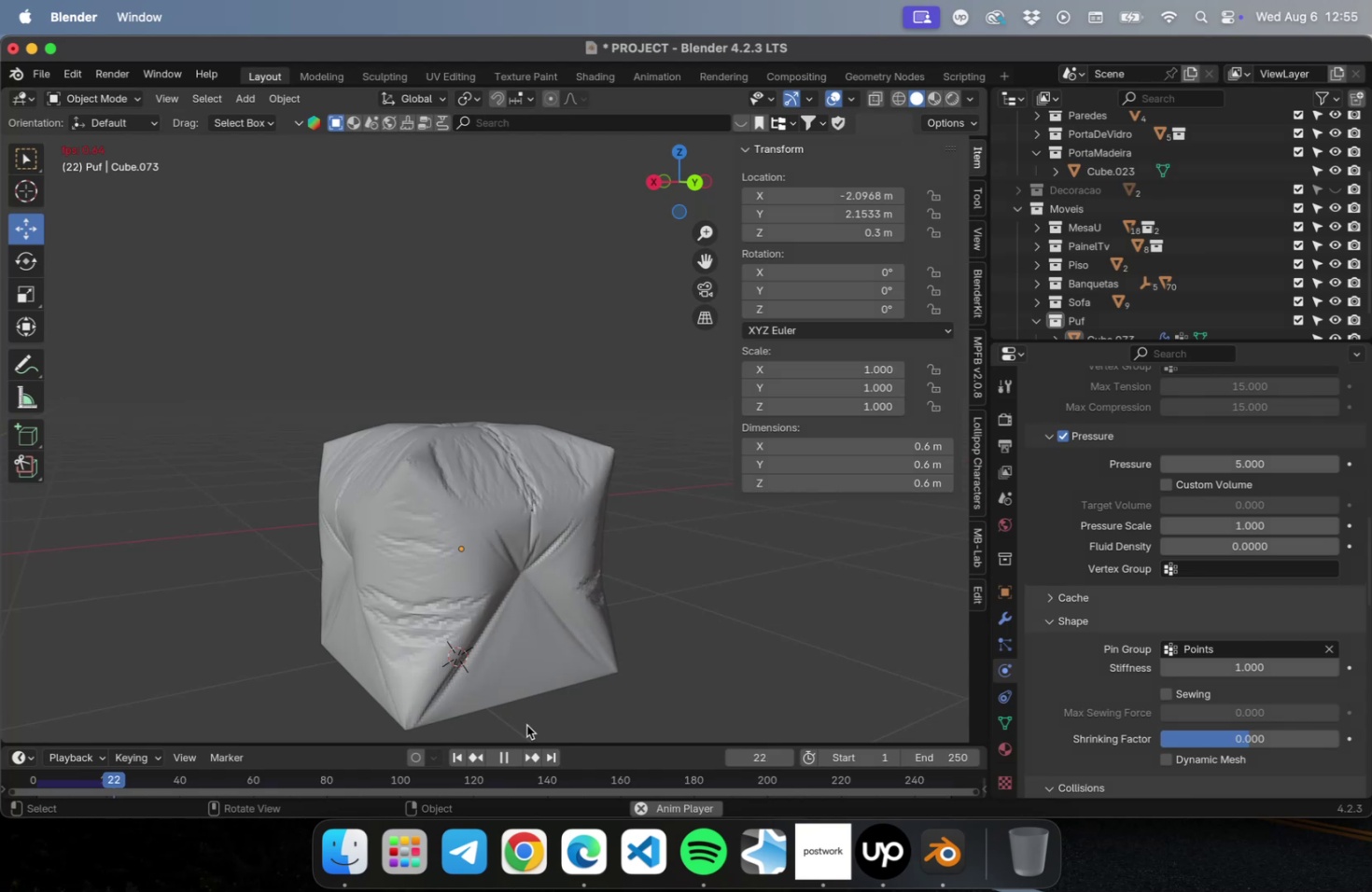 
wait(49.83)
 